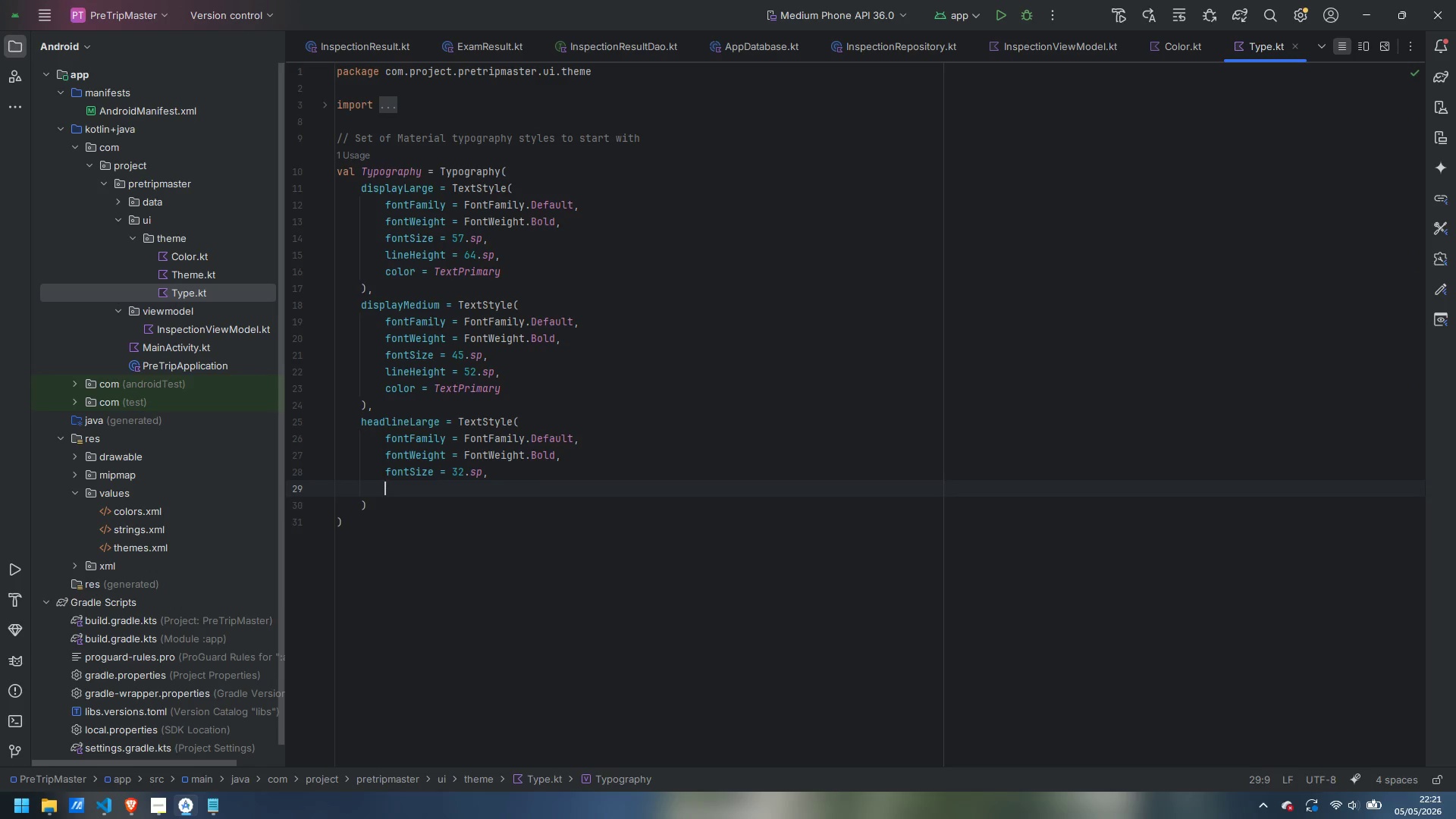 
type(line)
 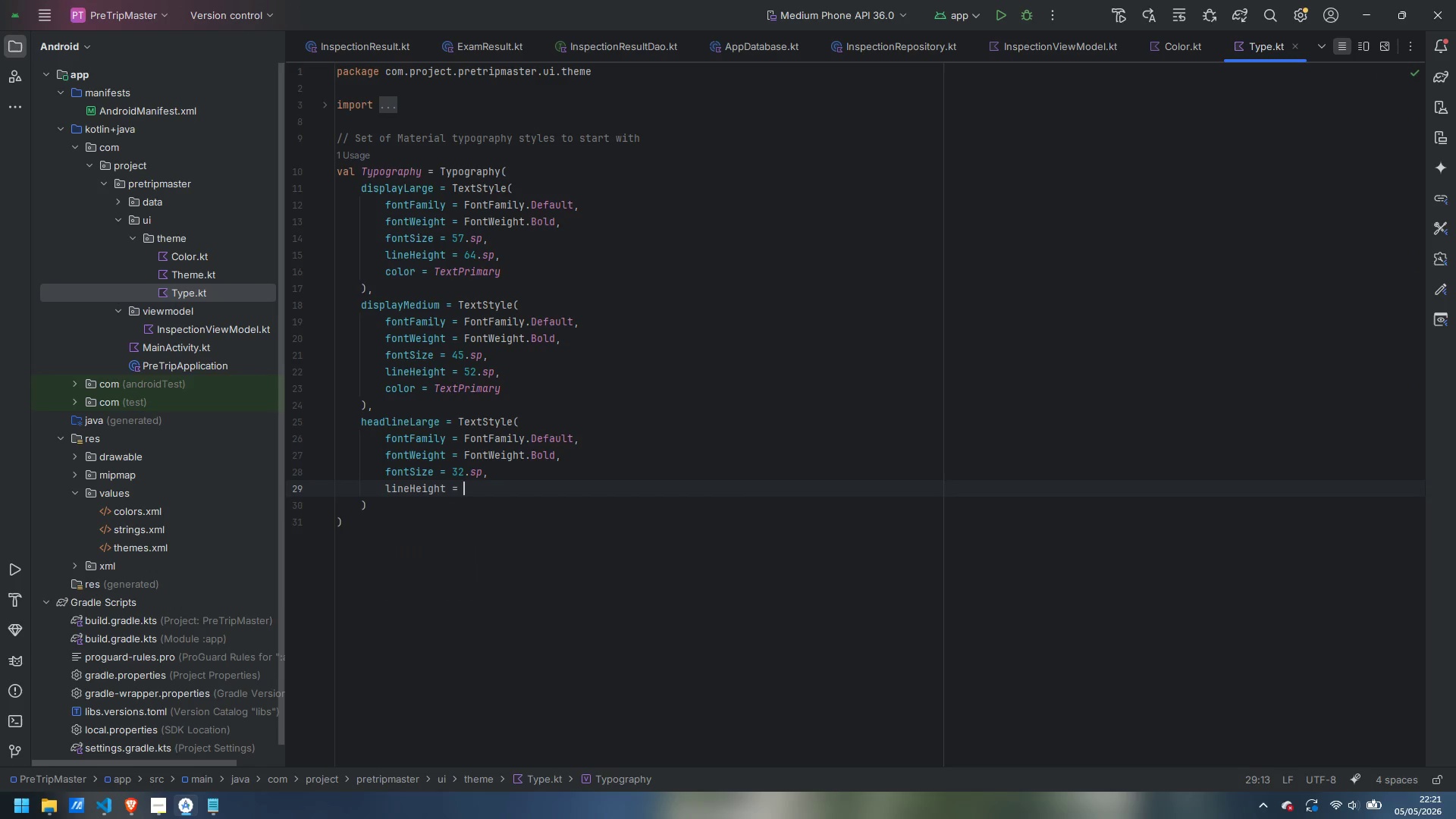 
key(Enter)
 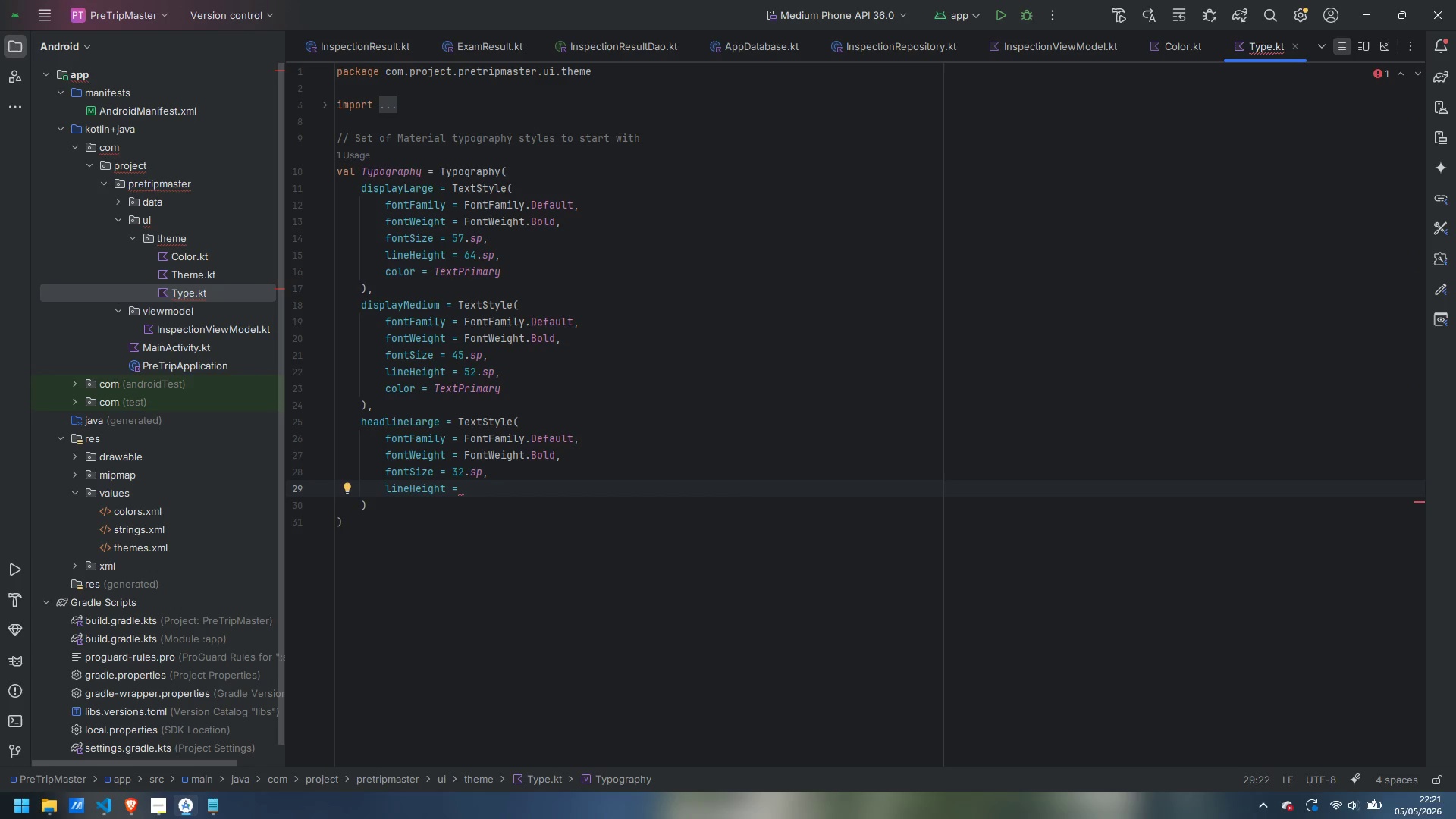 
type(40.sp)
 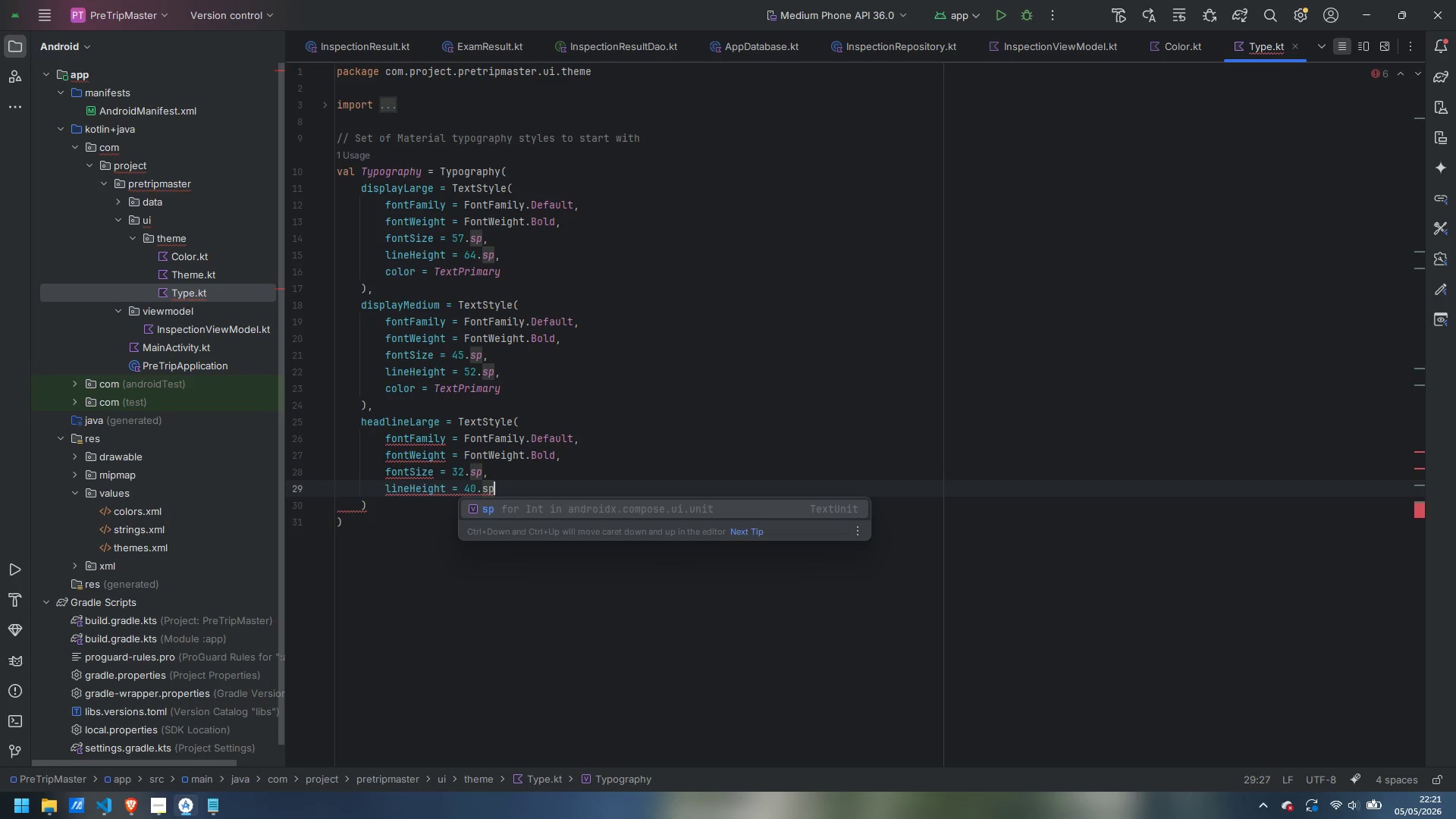 
key(Enter)
 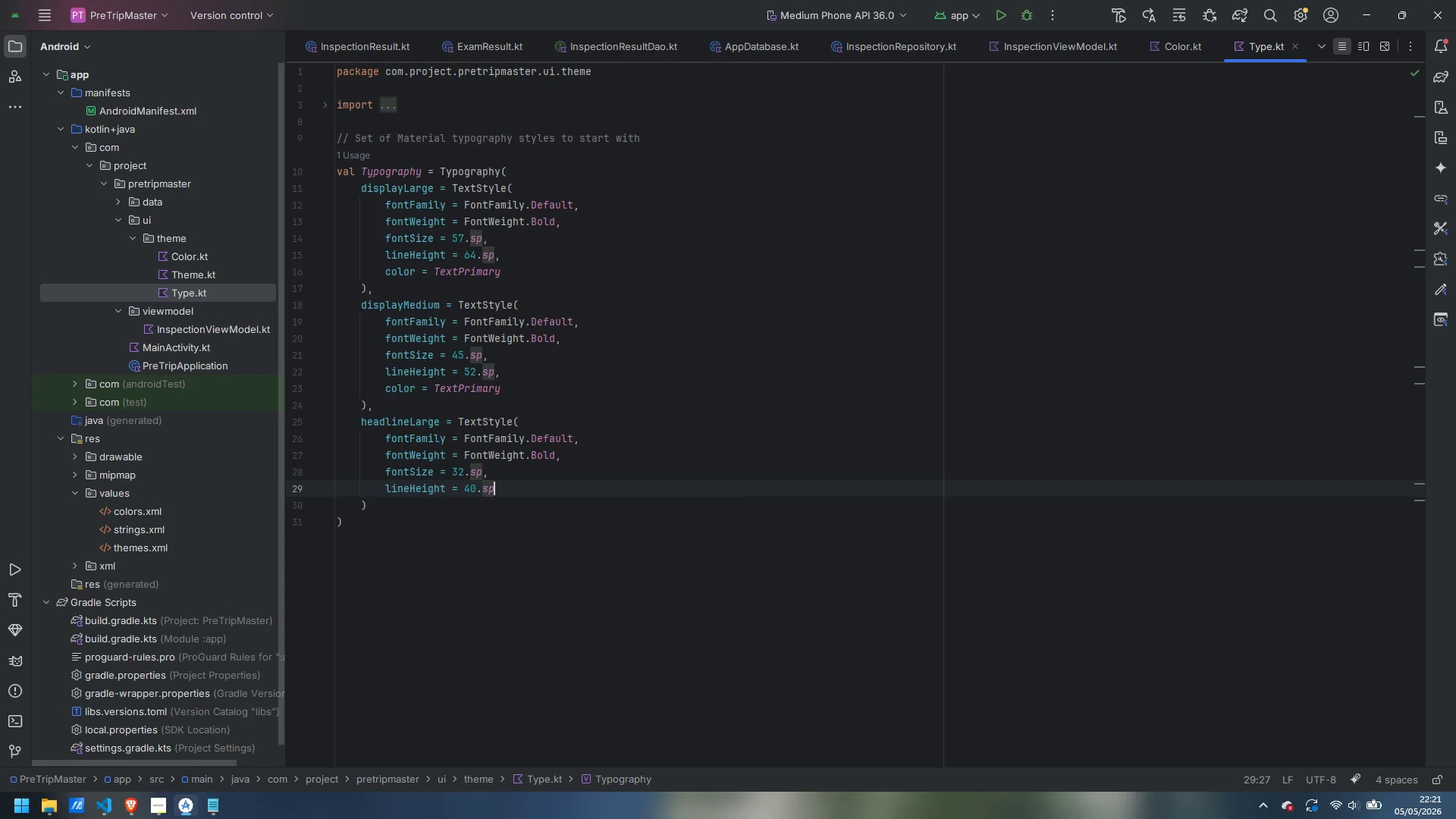 
key(Comma)
 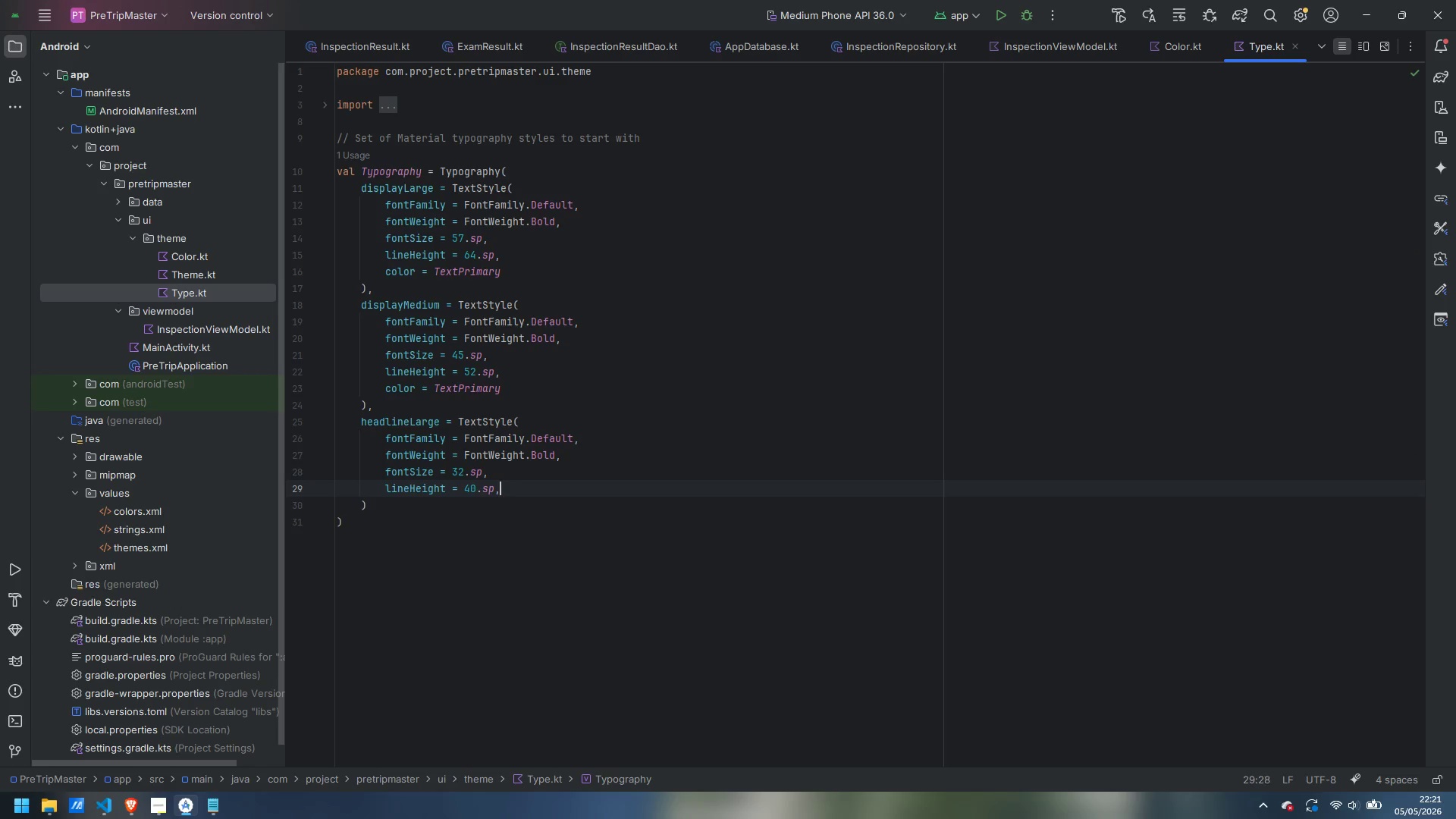 
key(Enter)
 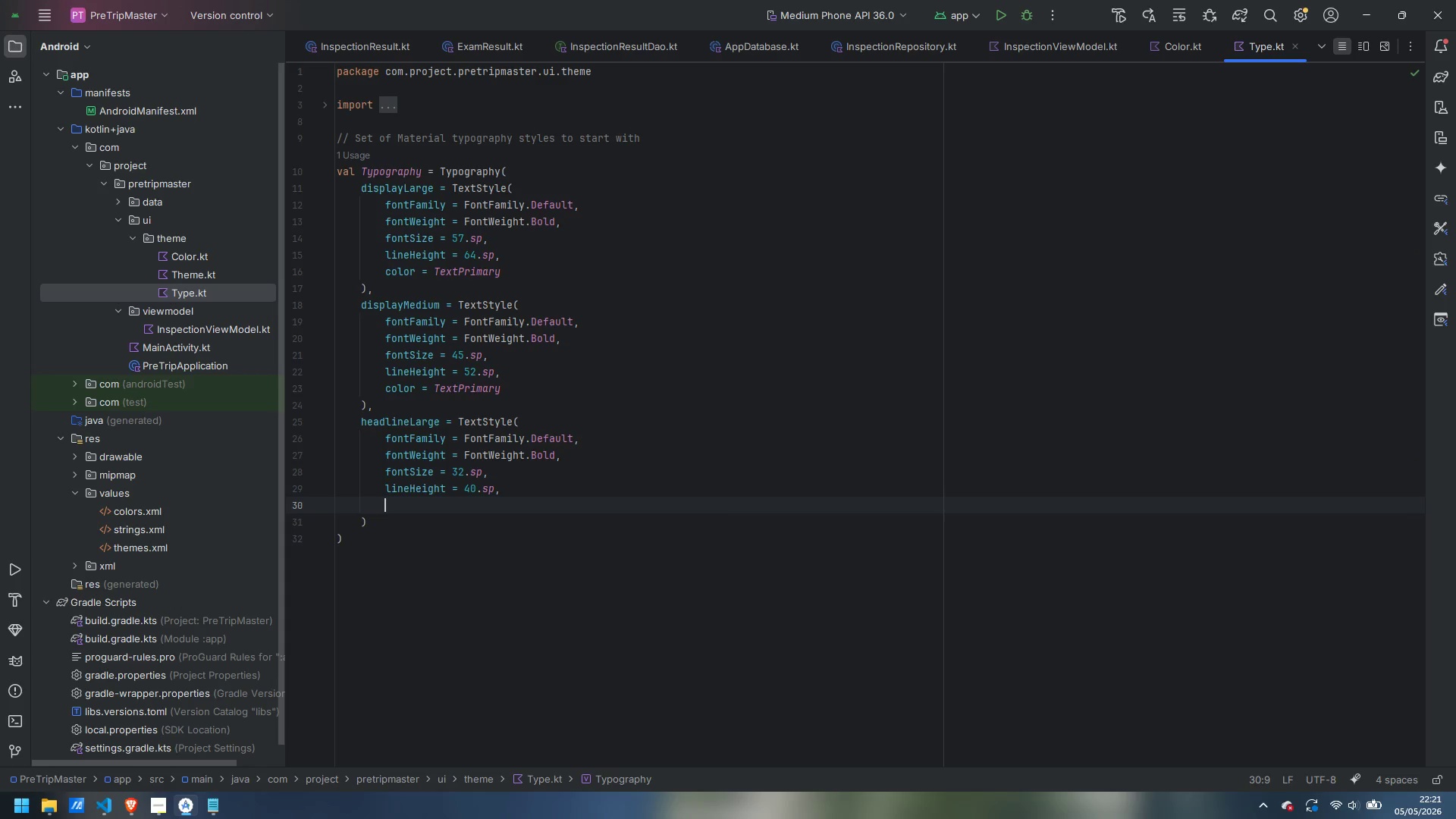 
type(colo)
 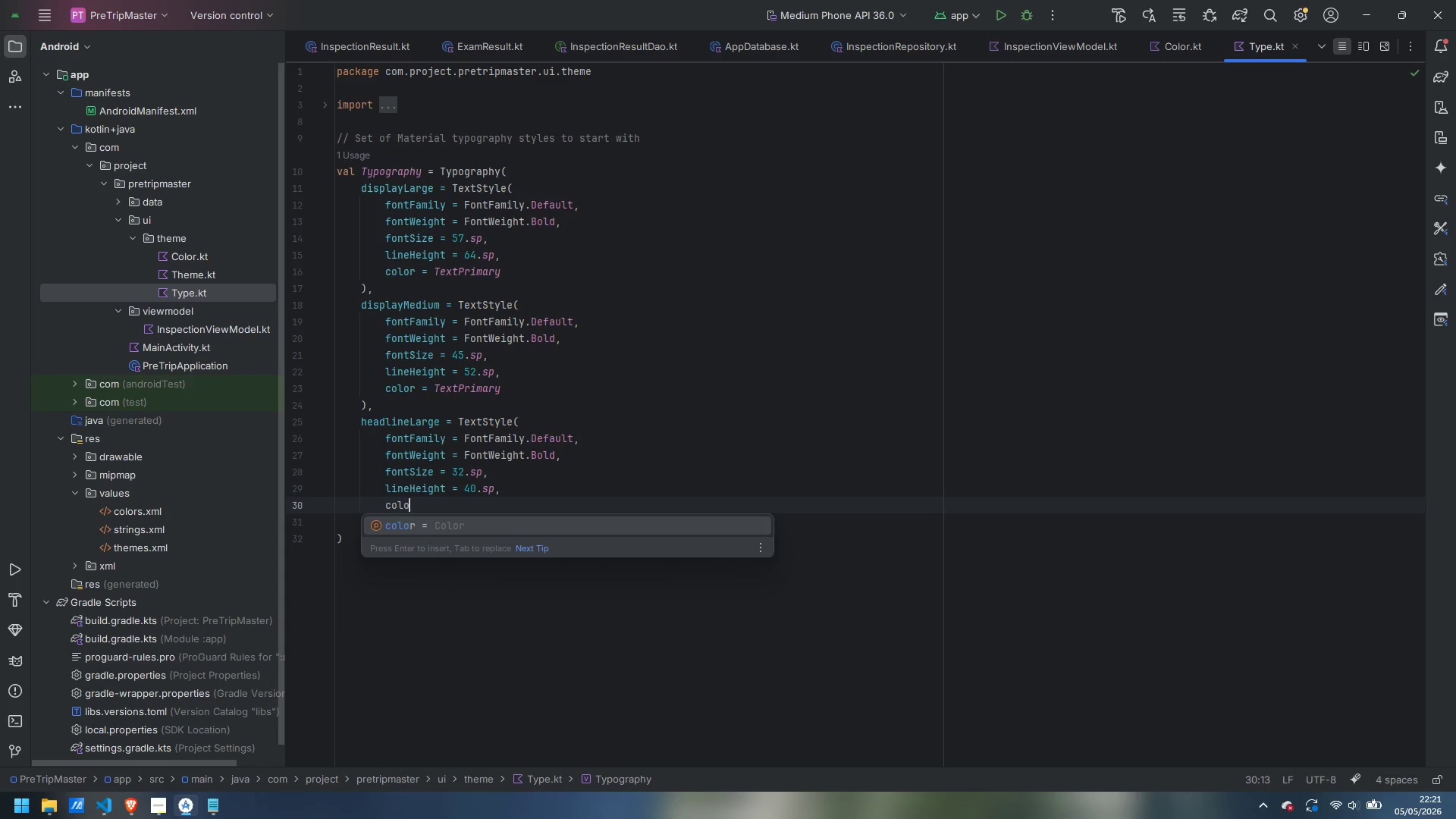 
key(Enter)
 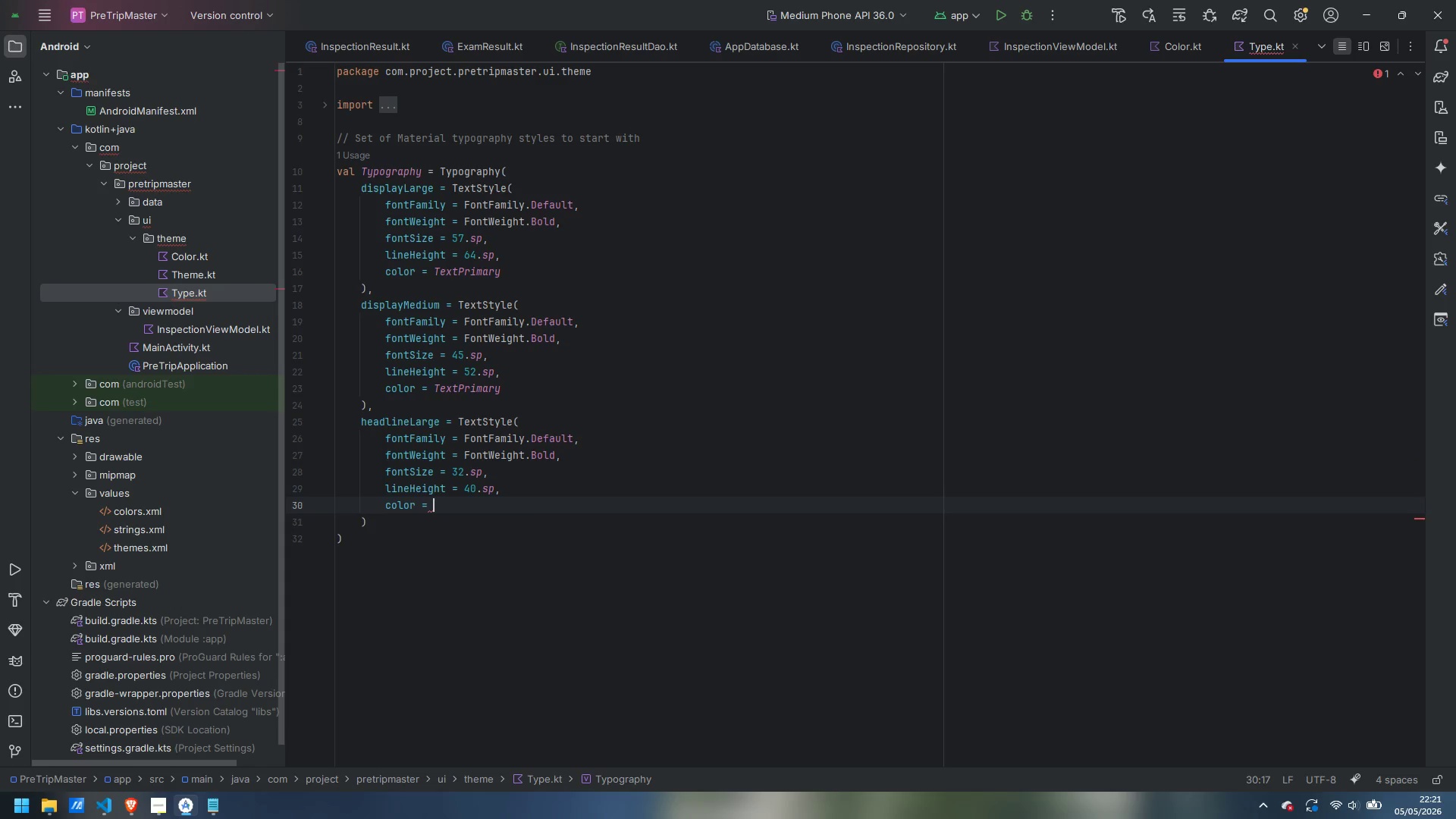 
type(te)
key(Backspace)
key(Backspace)
type(Text)
 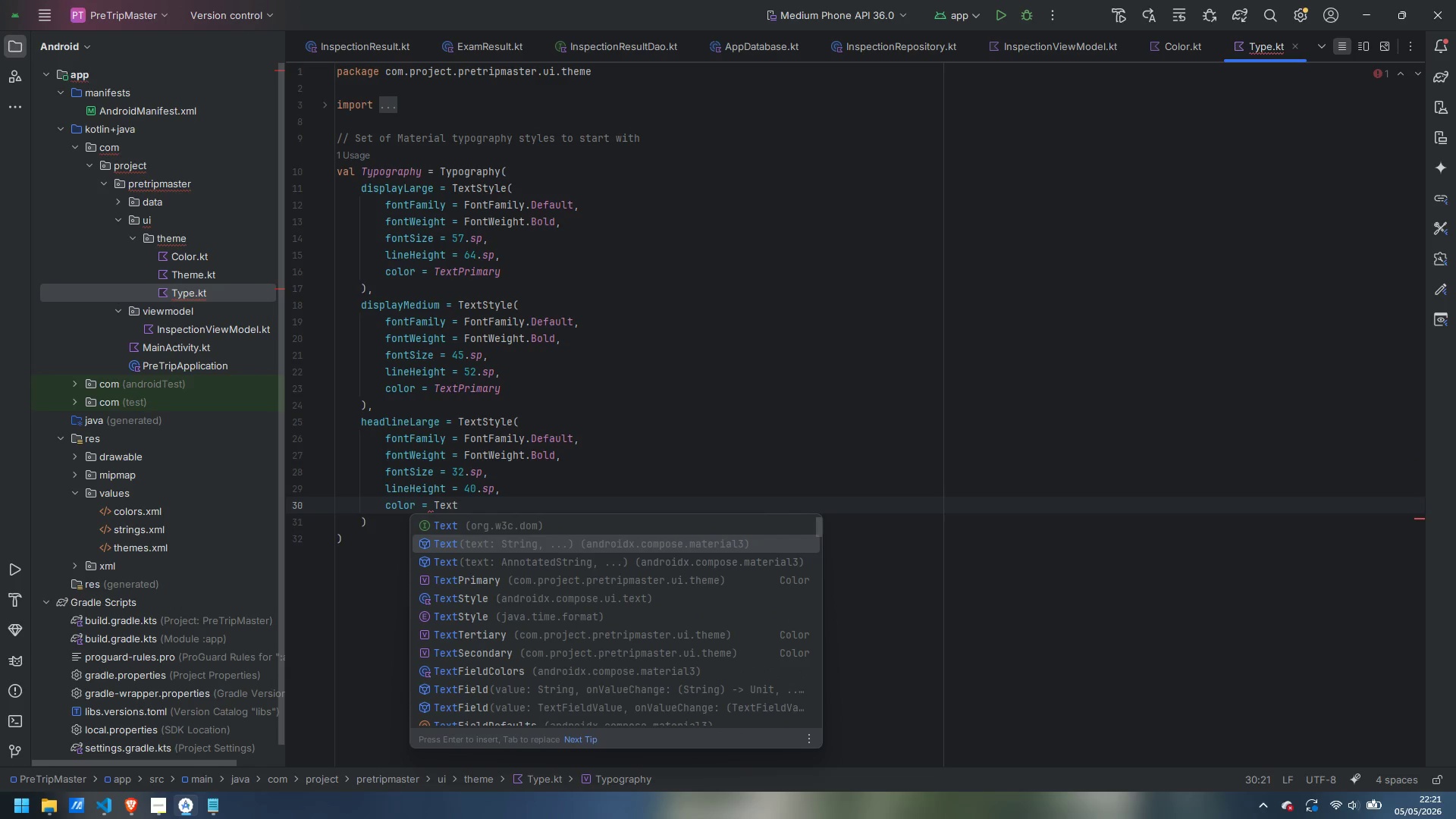 
key(ArrowDown)
 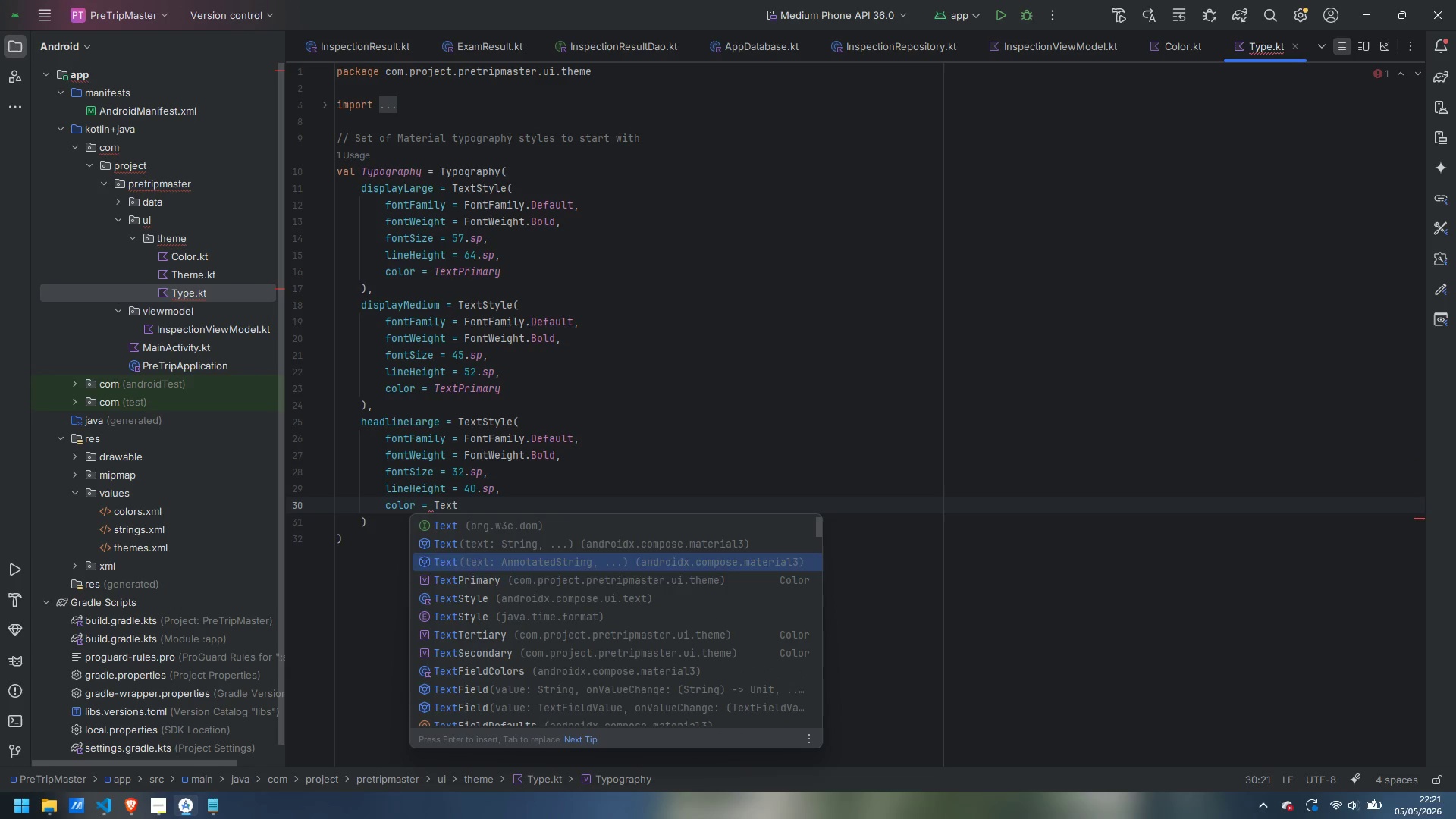 
key(ArrowDown)
 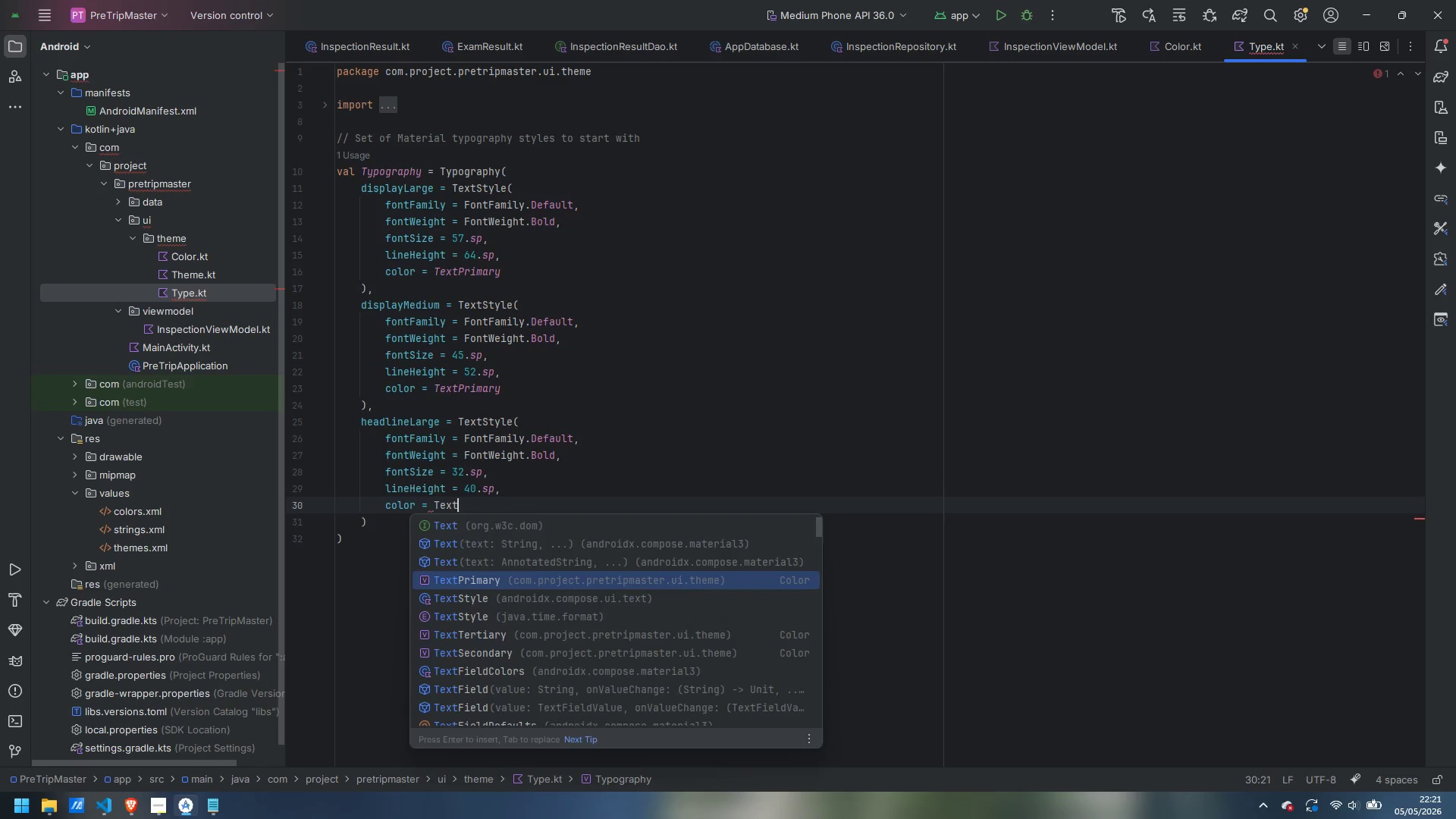 
key(Enter)
 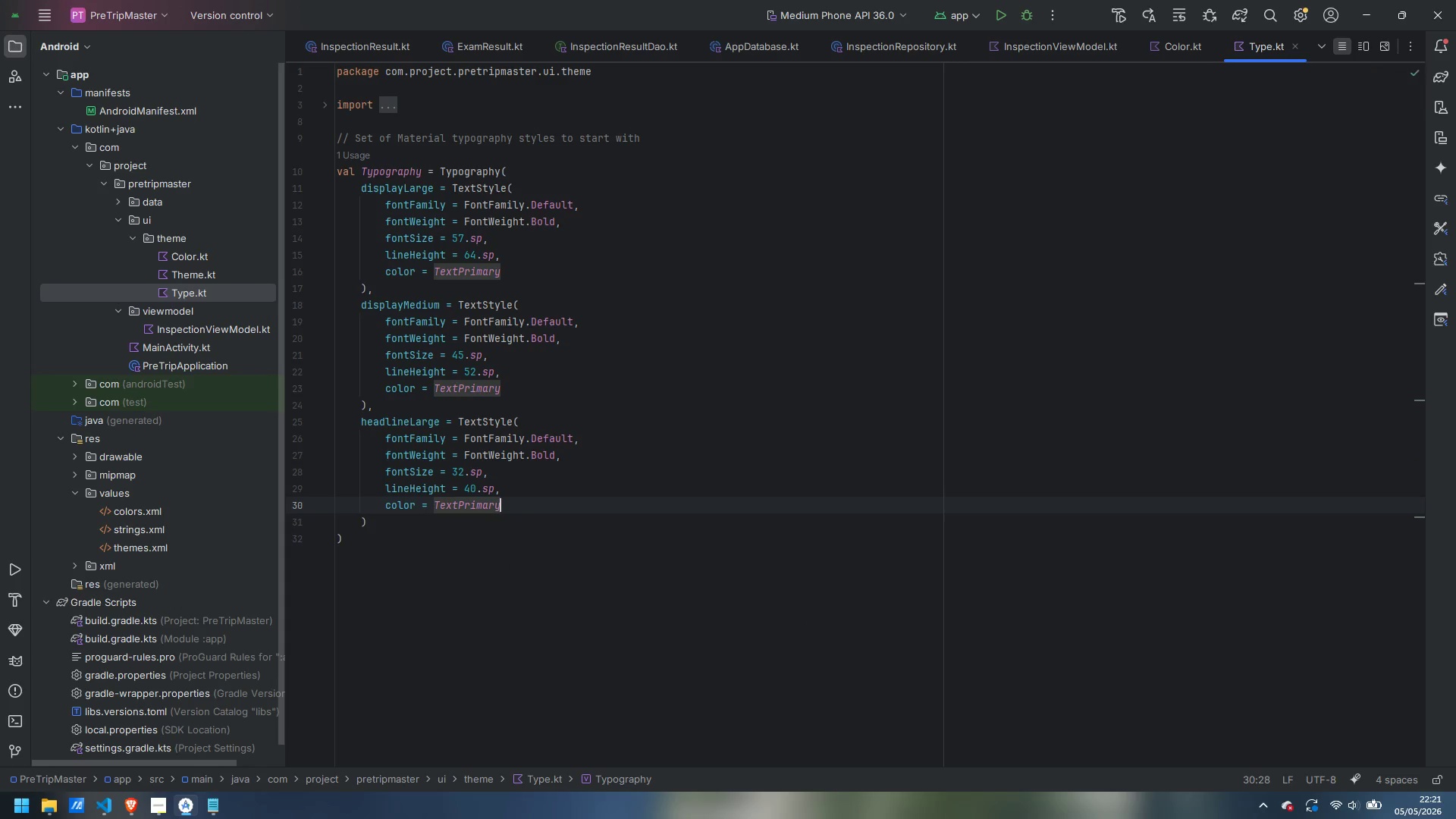 
key(ArrowDown)
 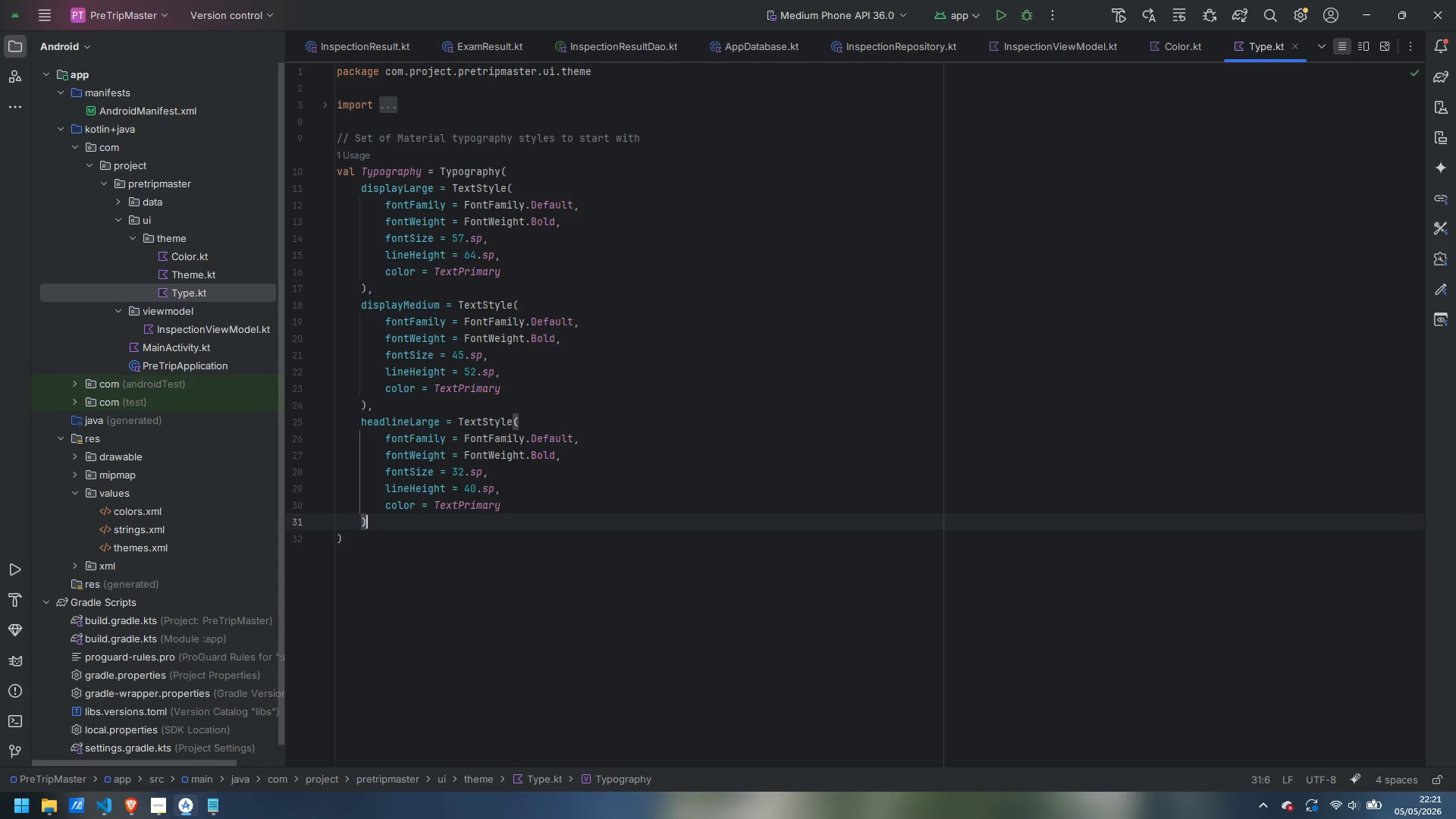 
key(Comma)
 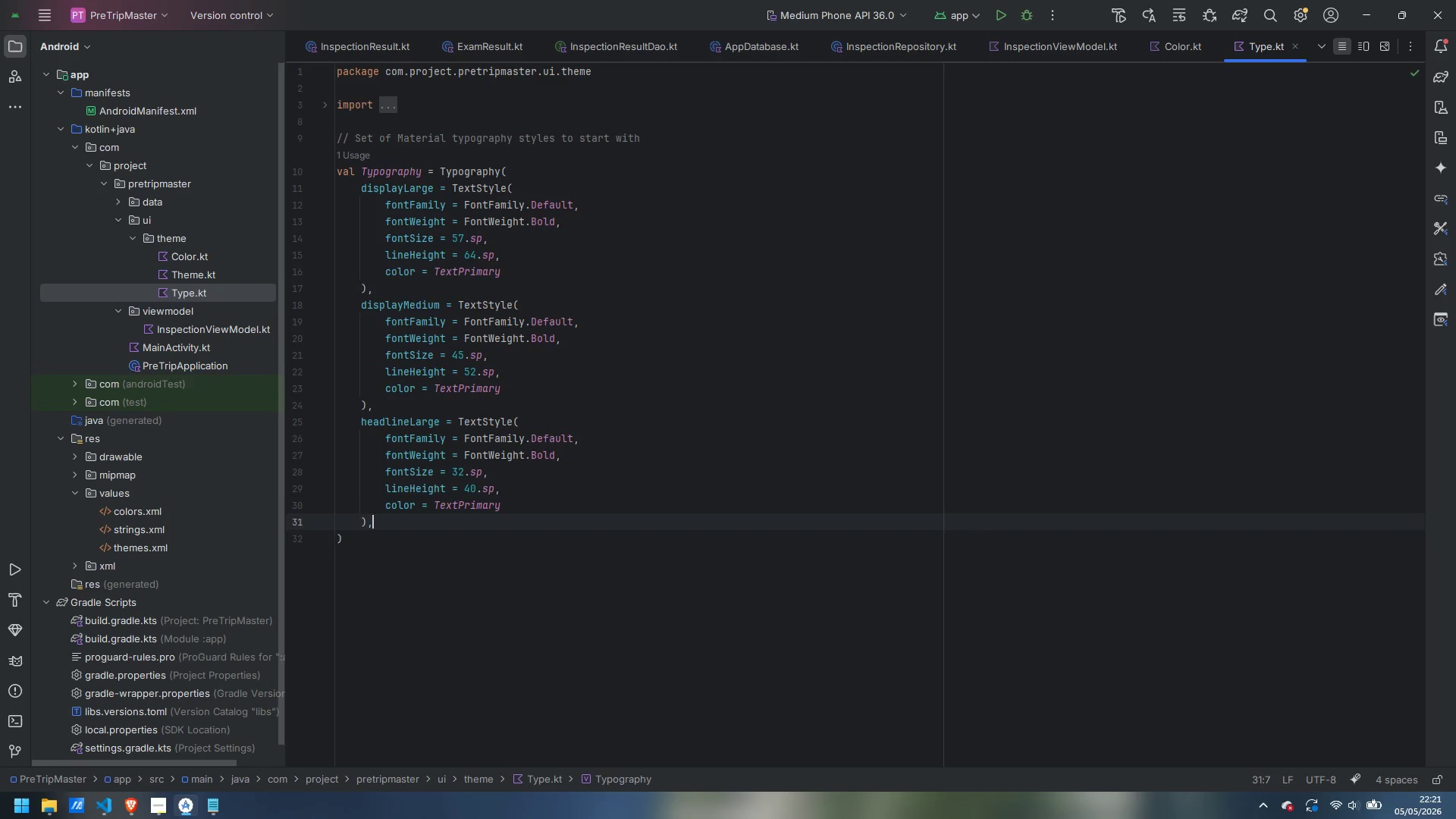 
key(Enter)
 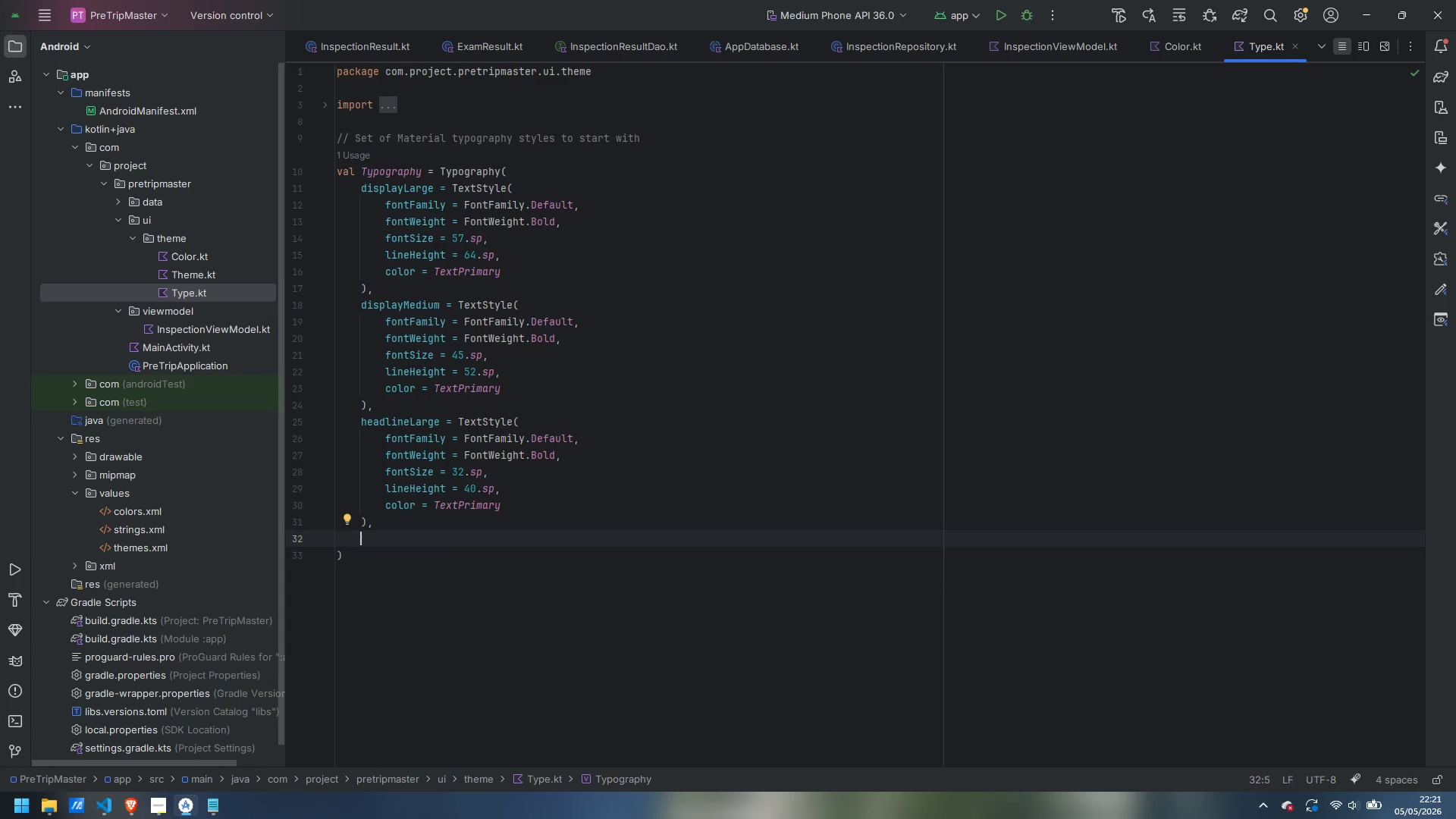 
type(headLine)
 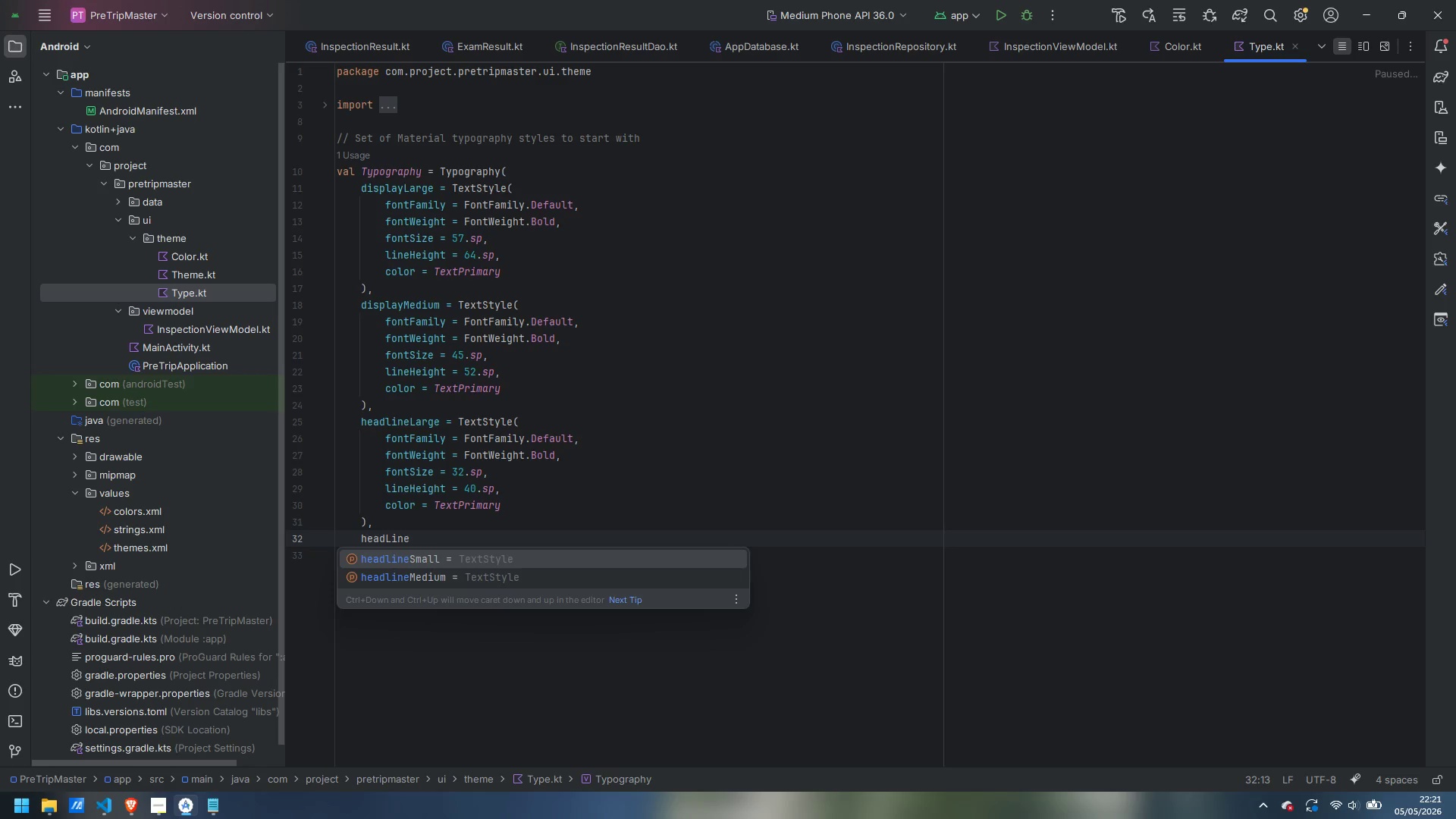 
key(ArrowDown)
 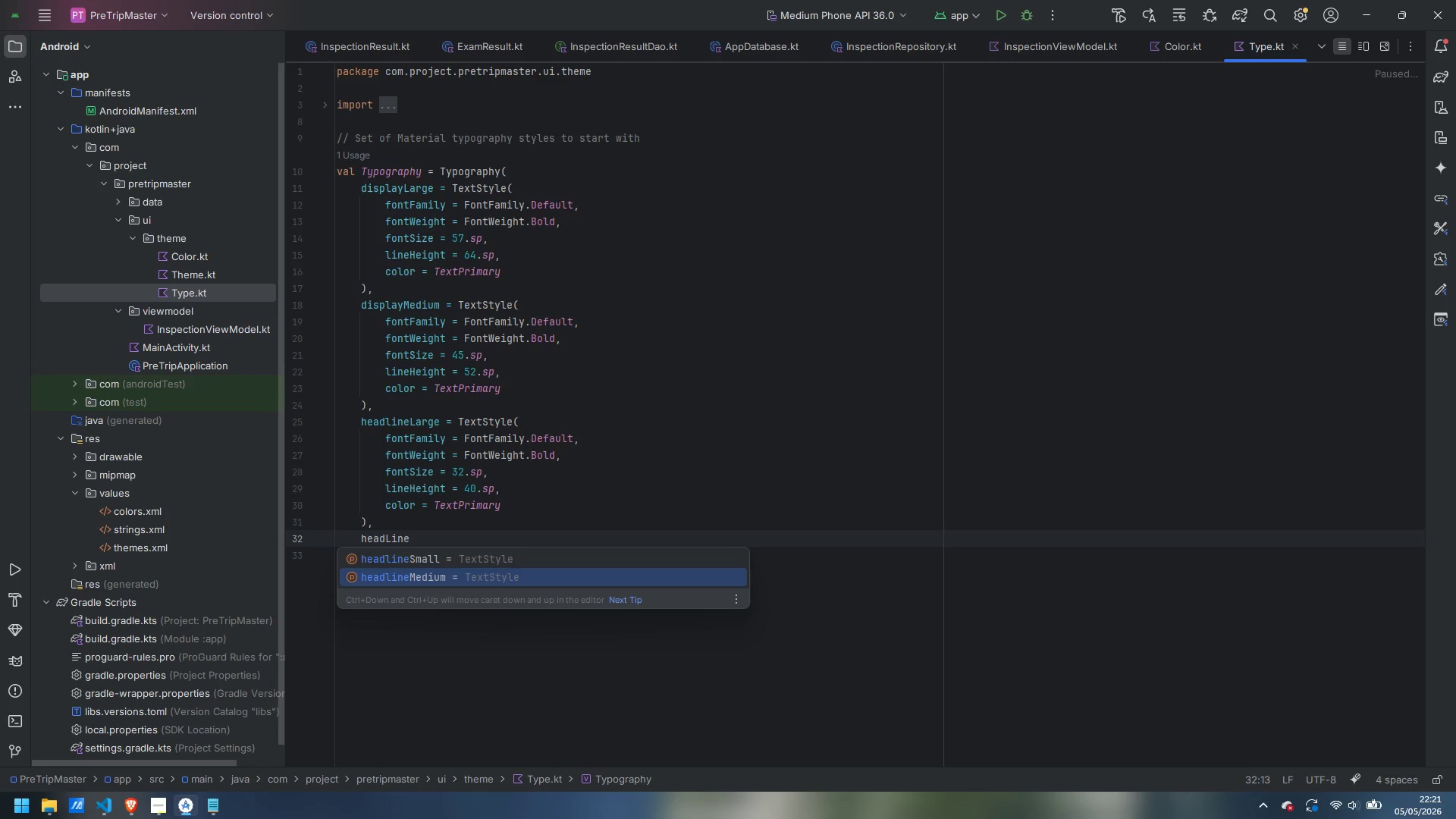 
key(Enter)
 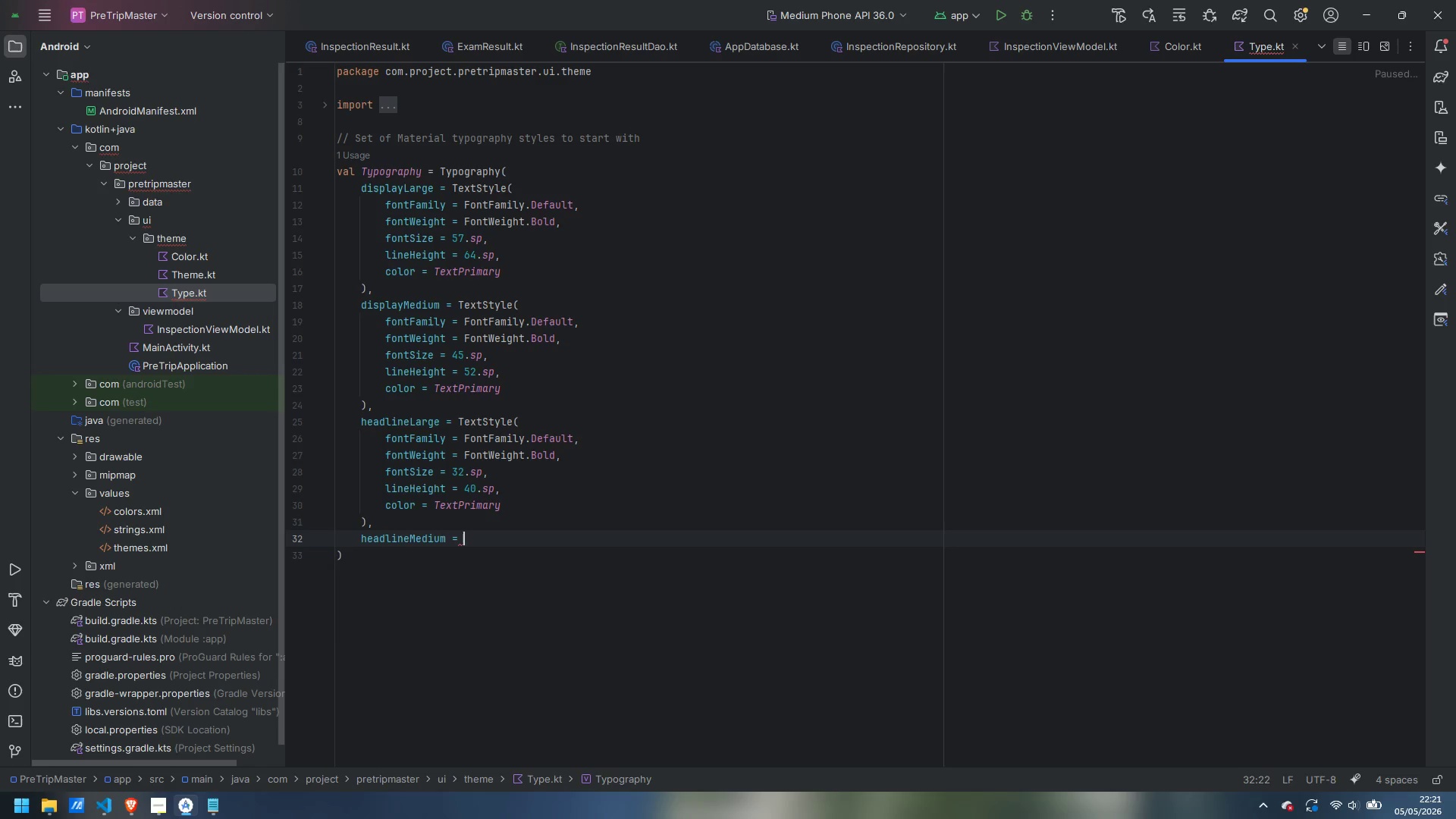 
type(Tex)
 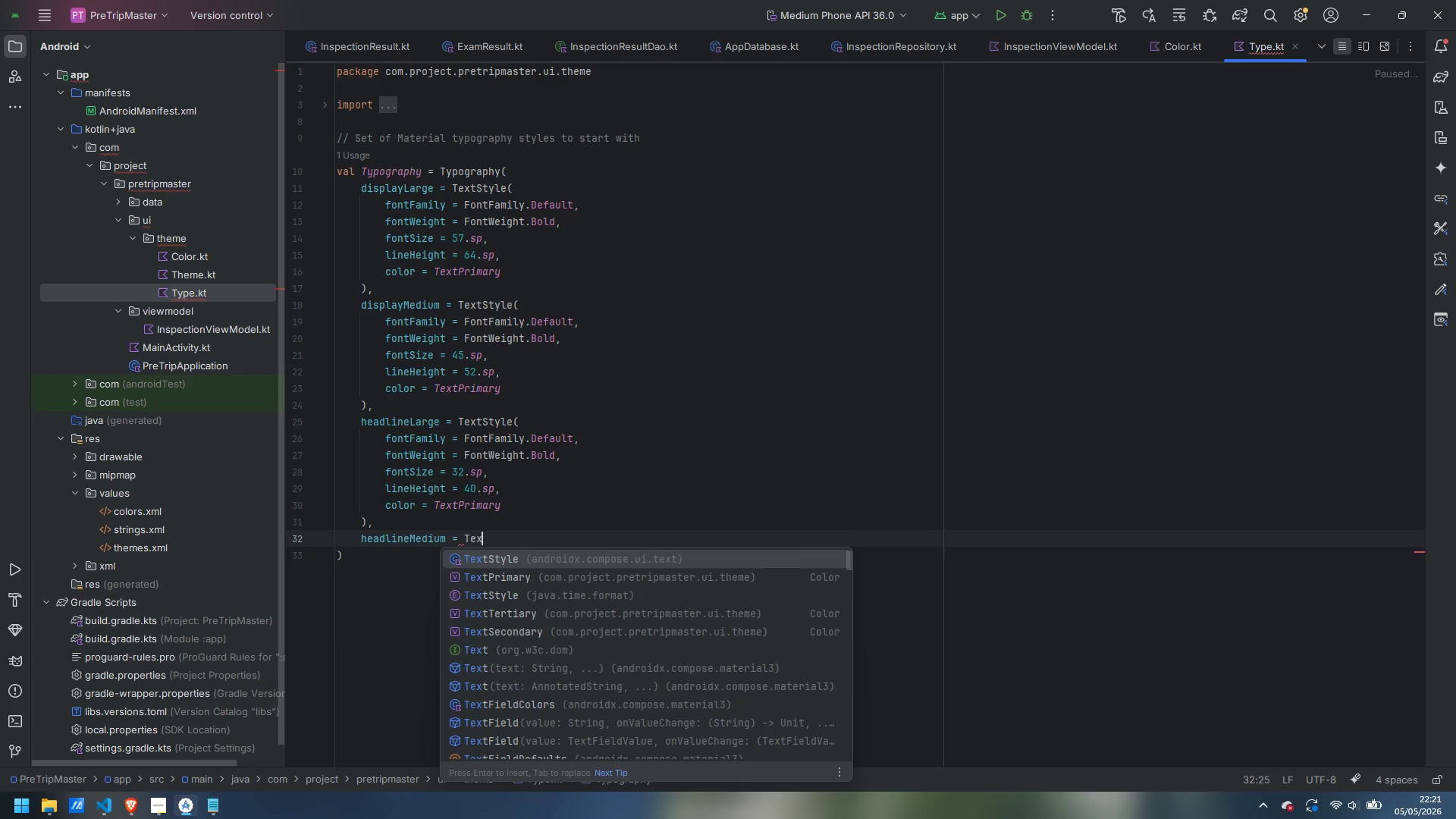 
key(Enter)
 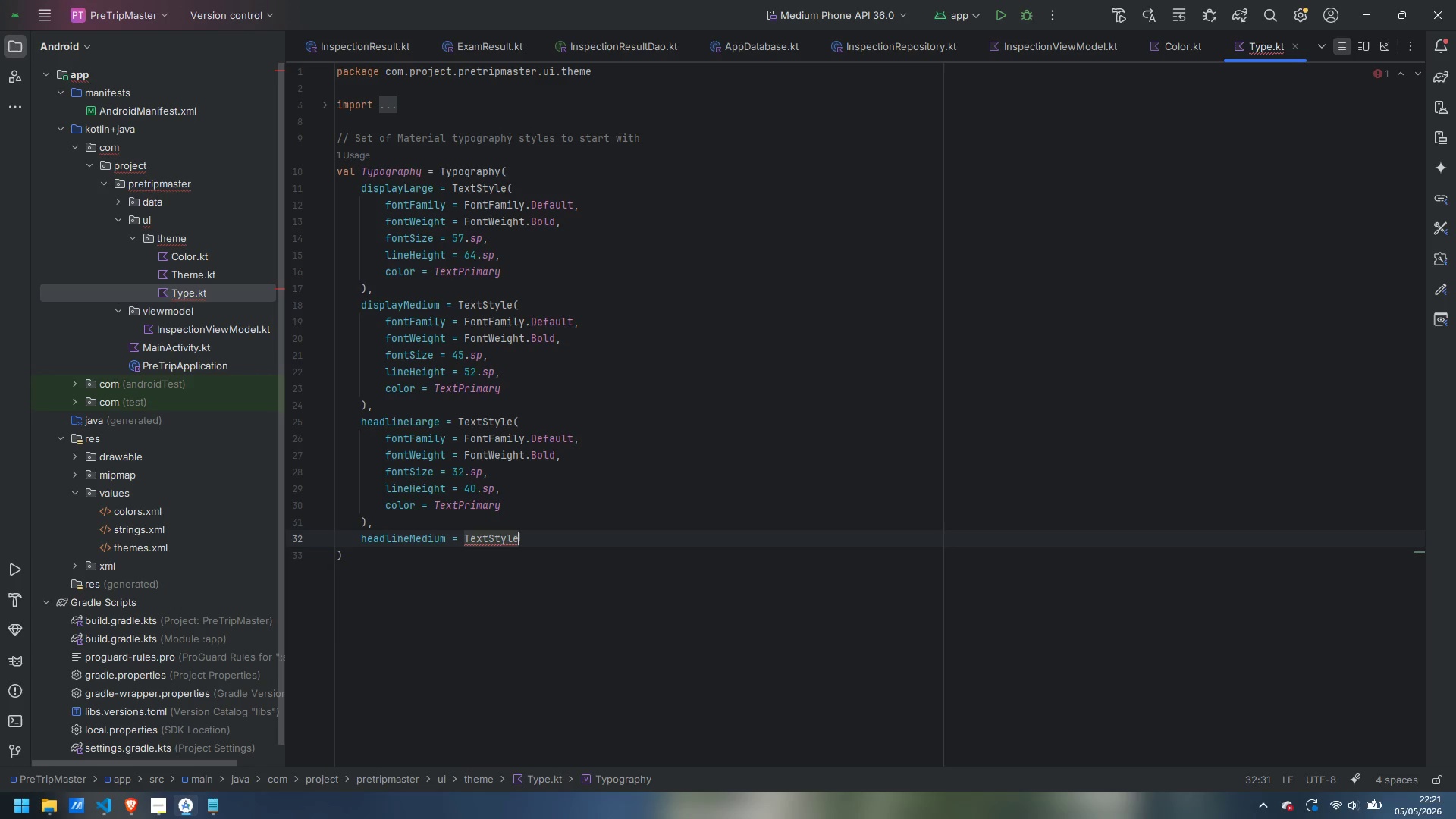 
key(Shift+0)
 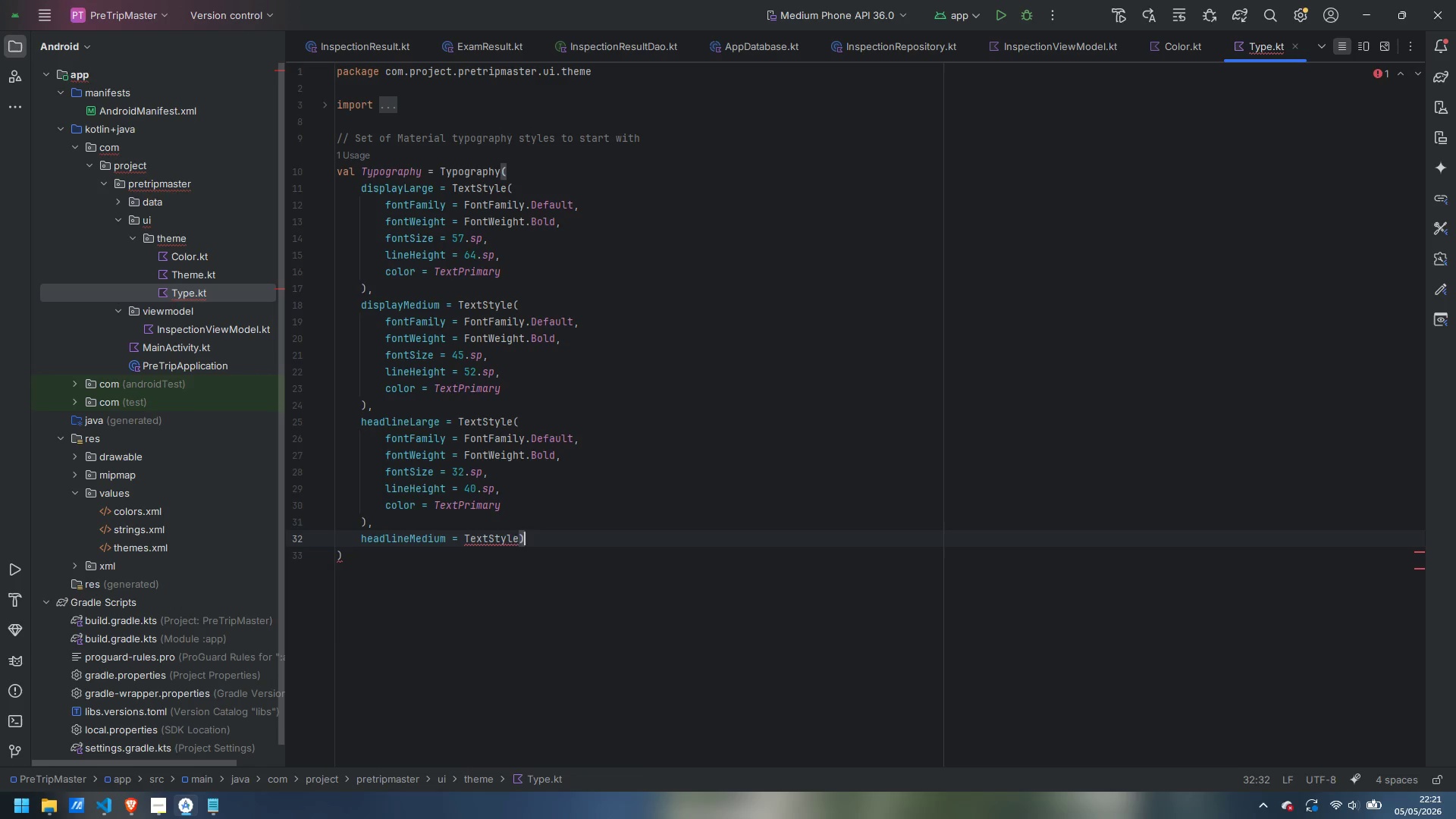 
key(Shift+Backspace)
 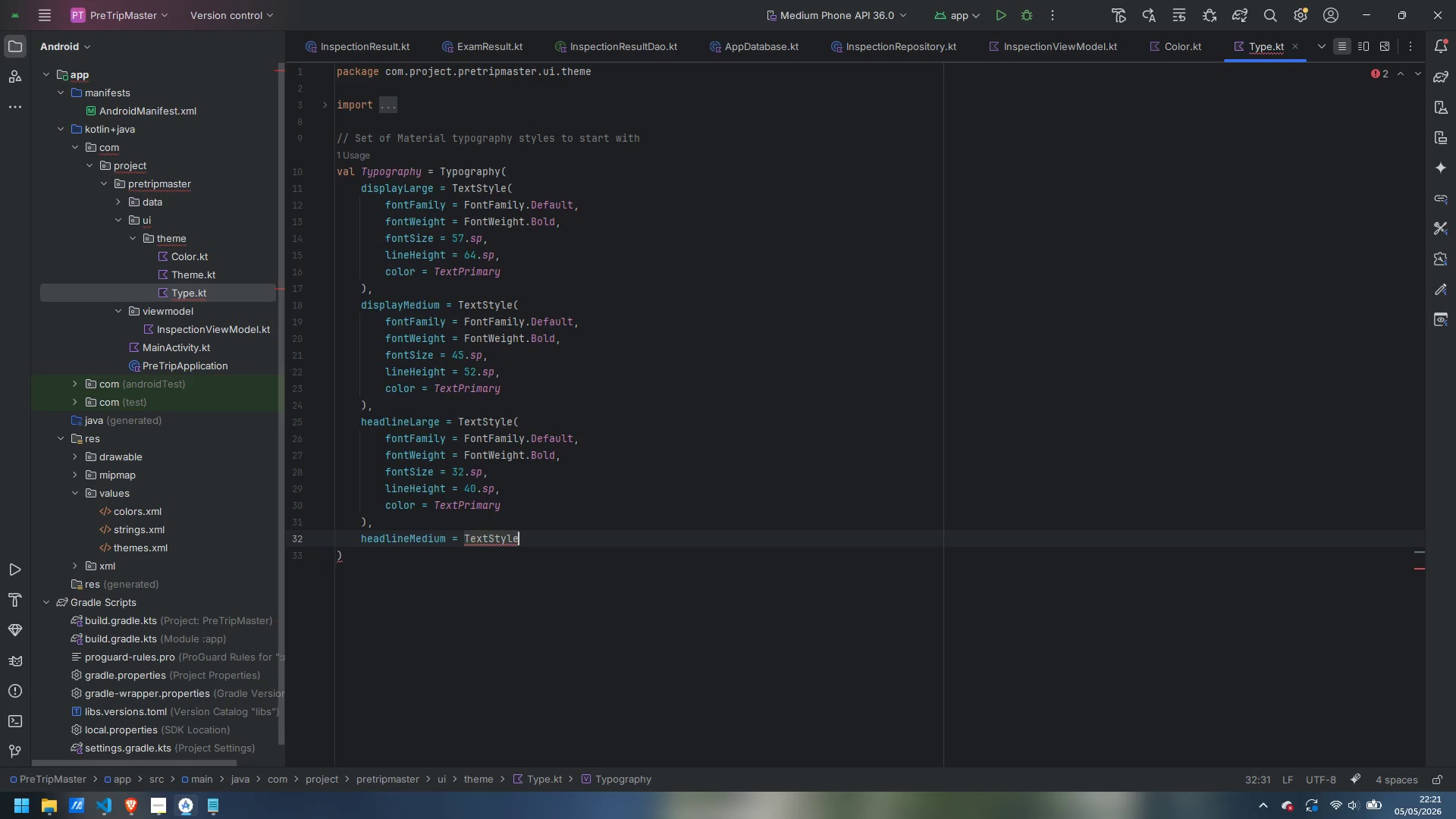 
key(Shift+9)
 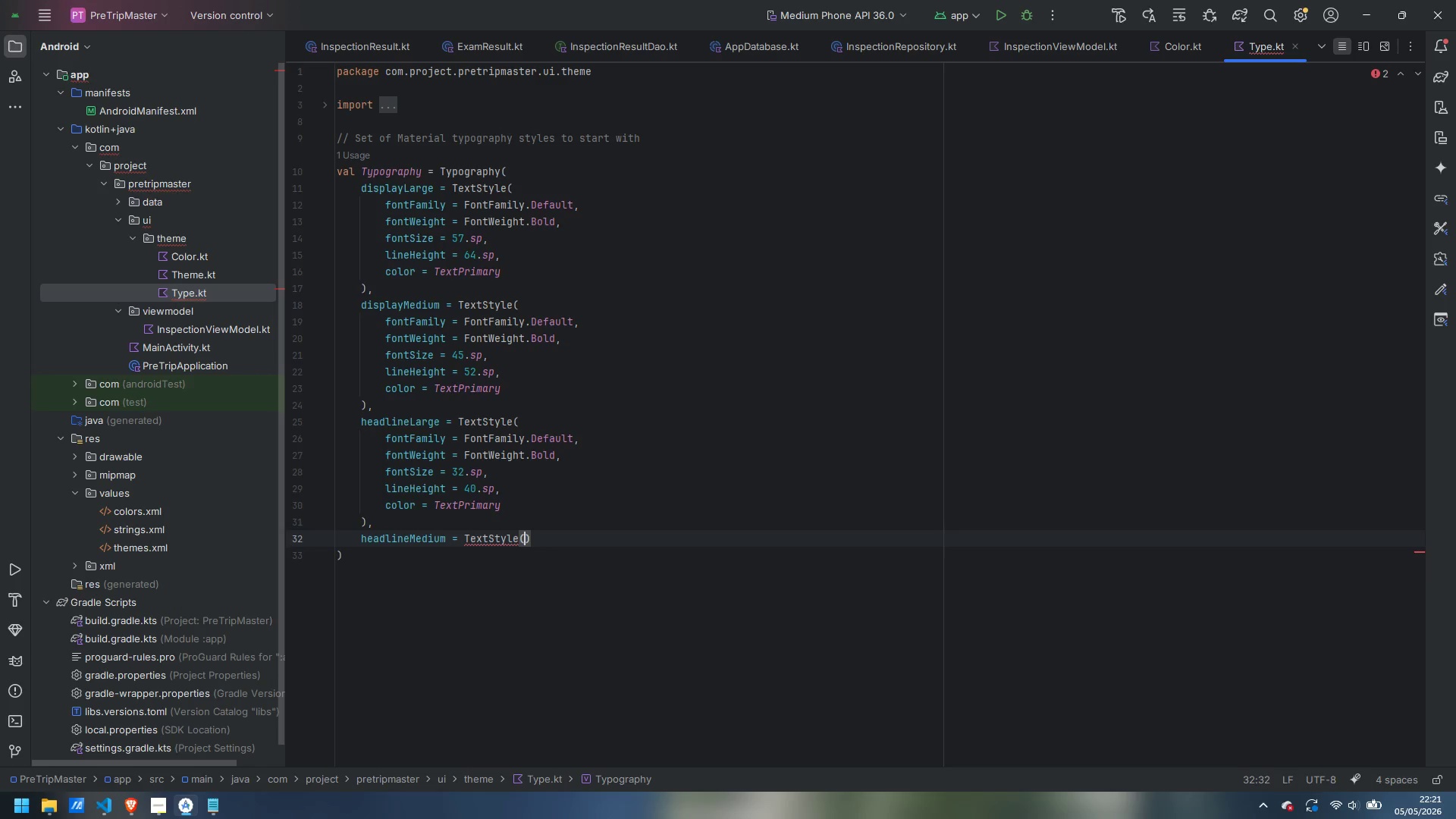 
key(Enter)
 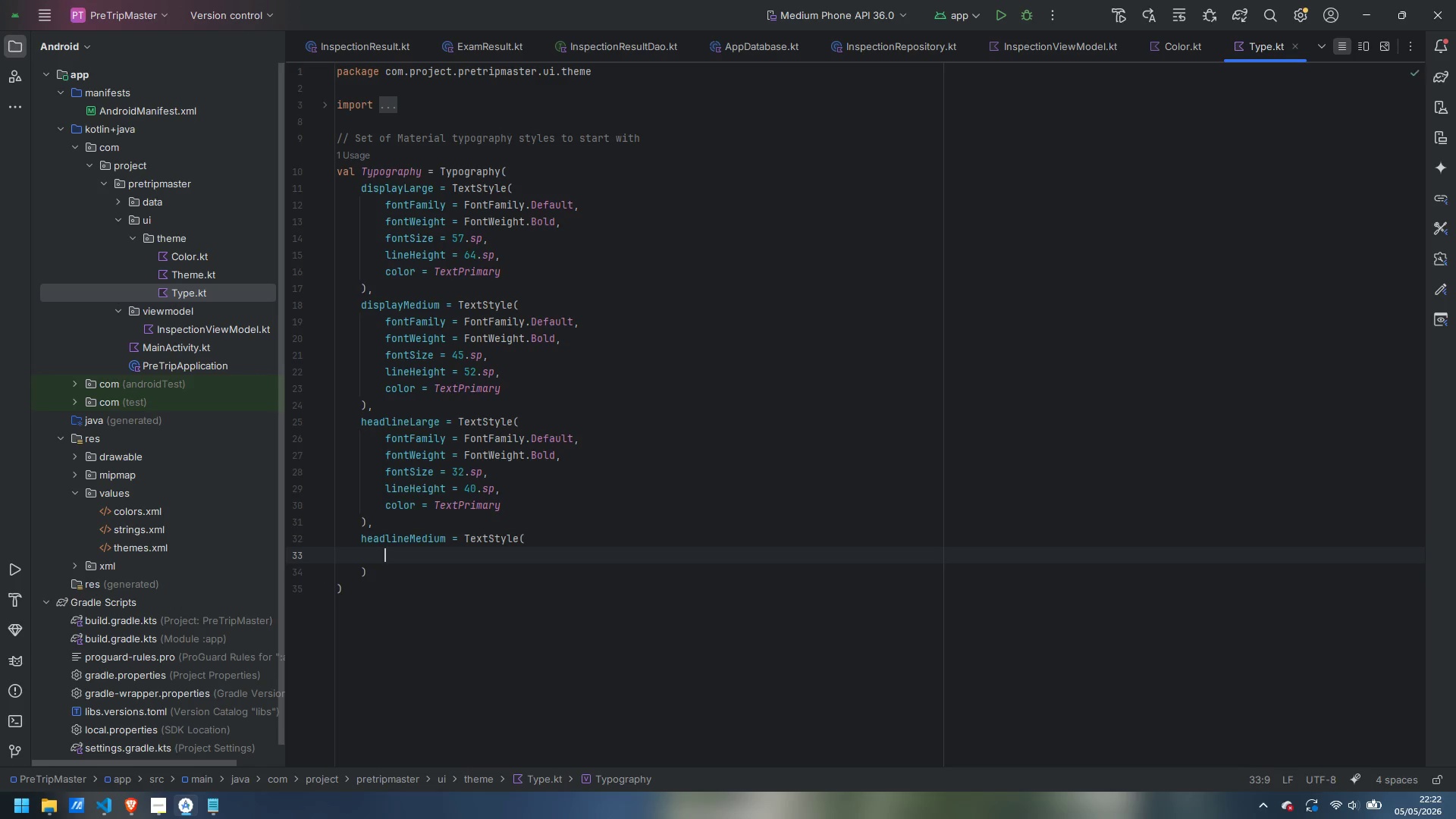 
type(fontFa)
 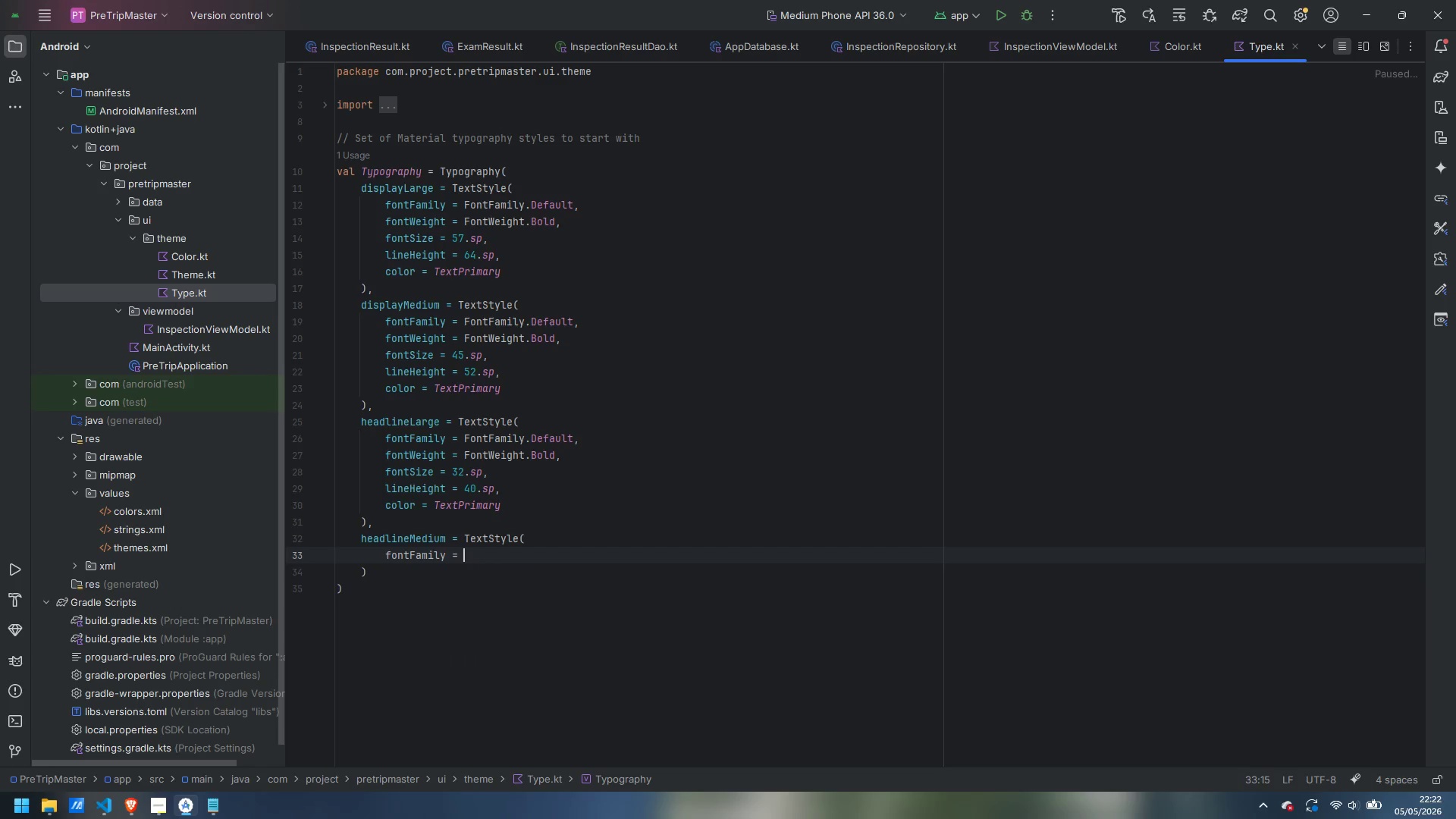 
 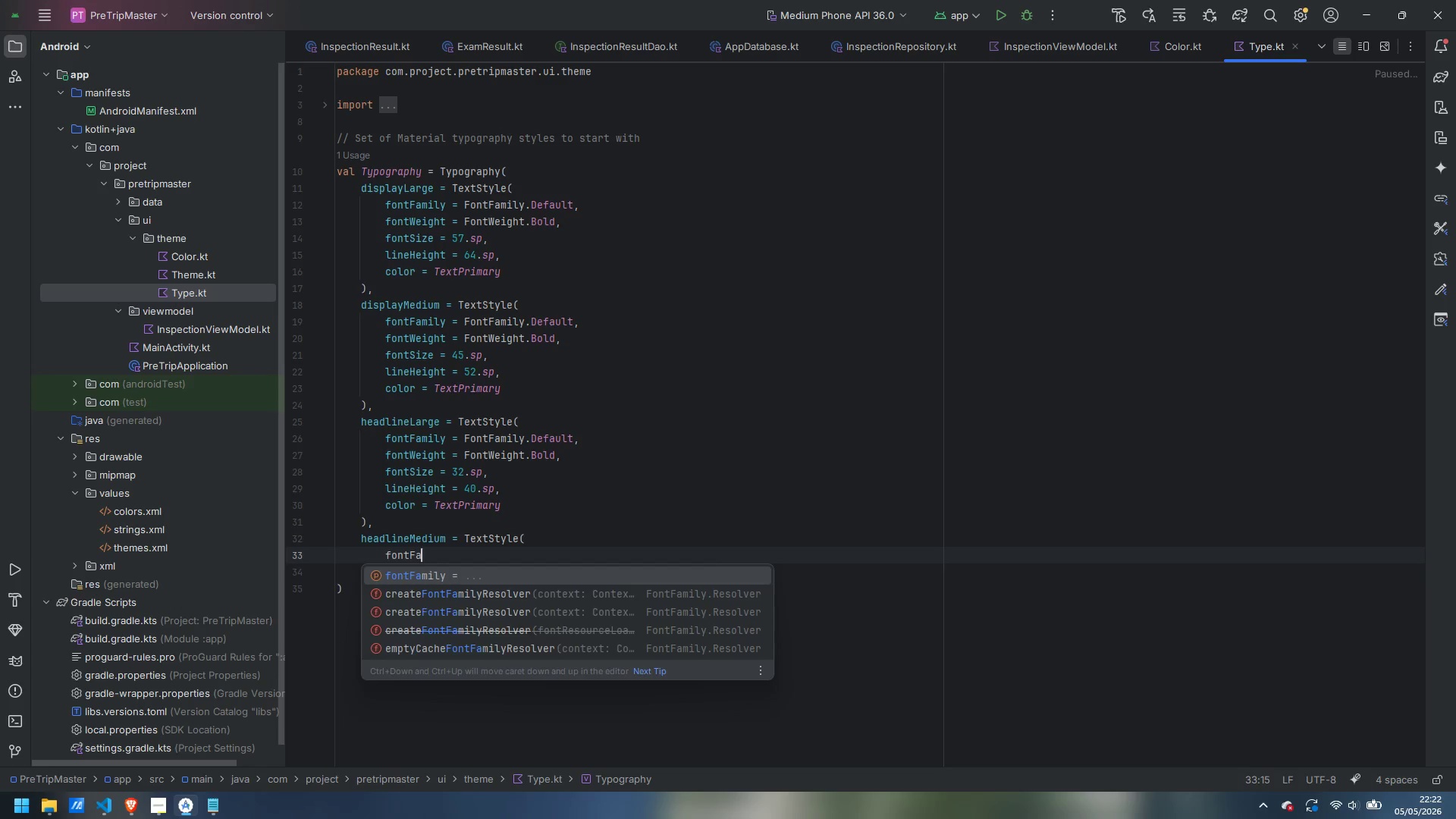 
key(Enter)
 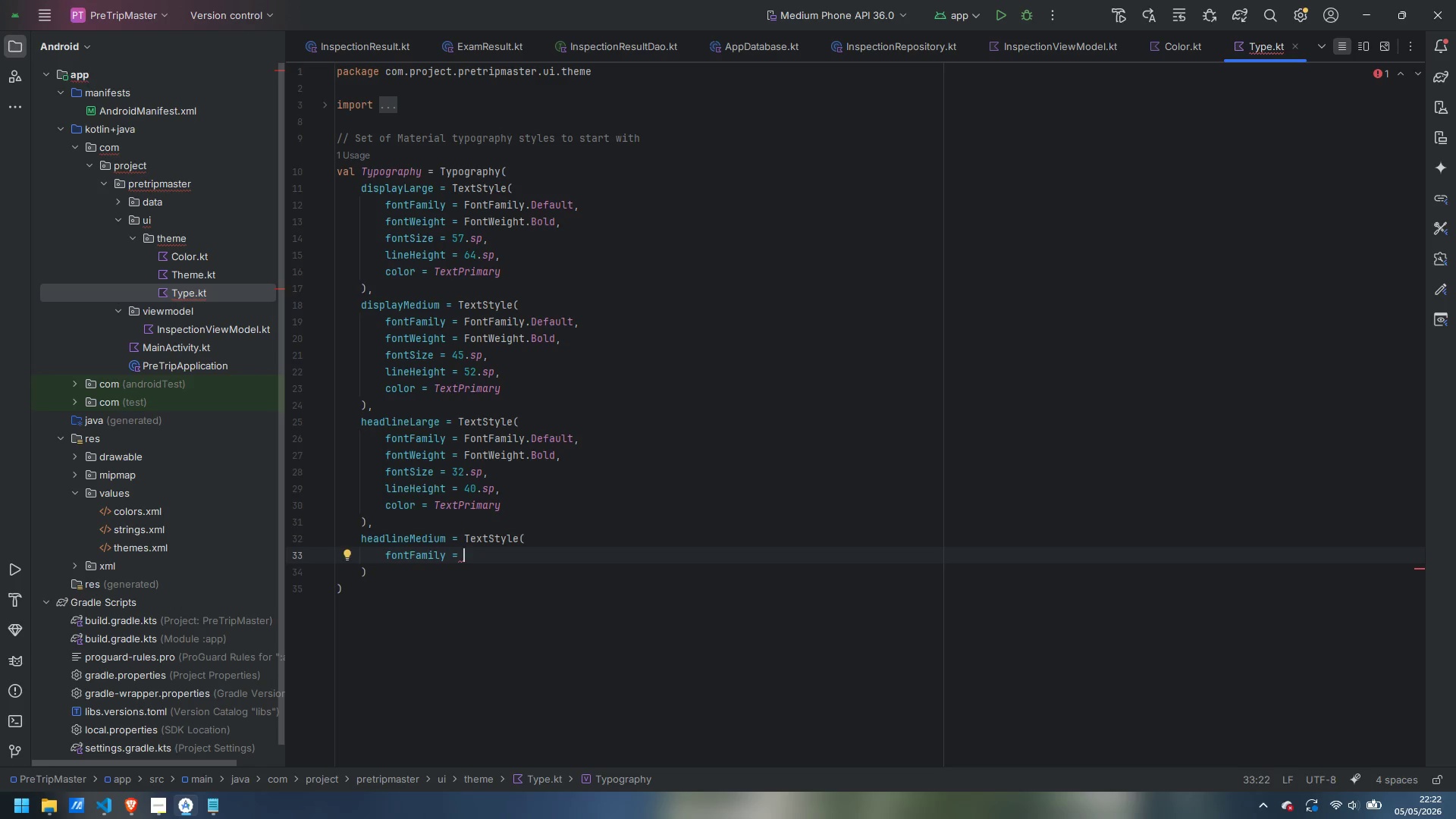 
type(FontFa)
 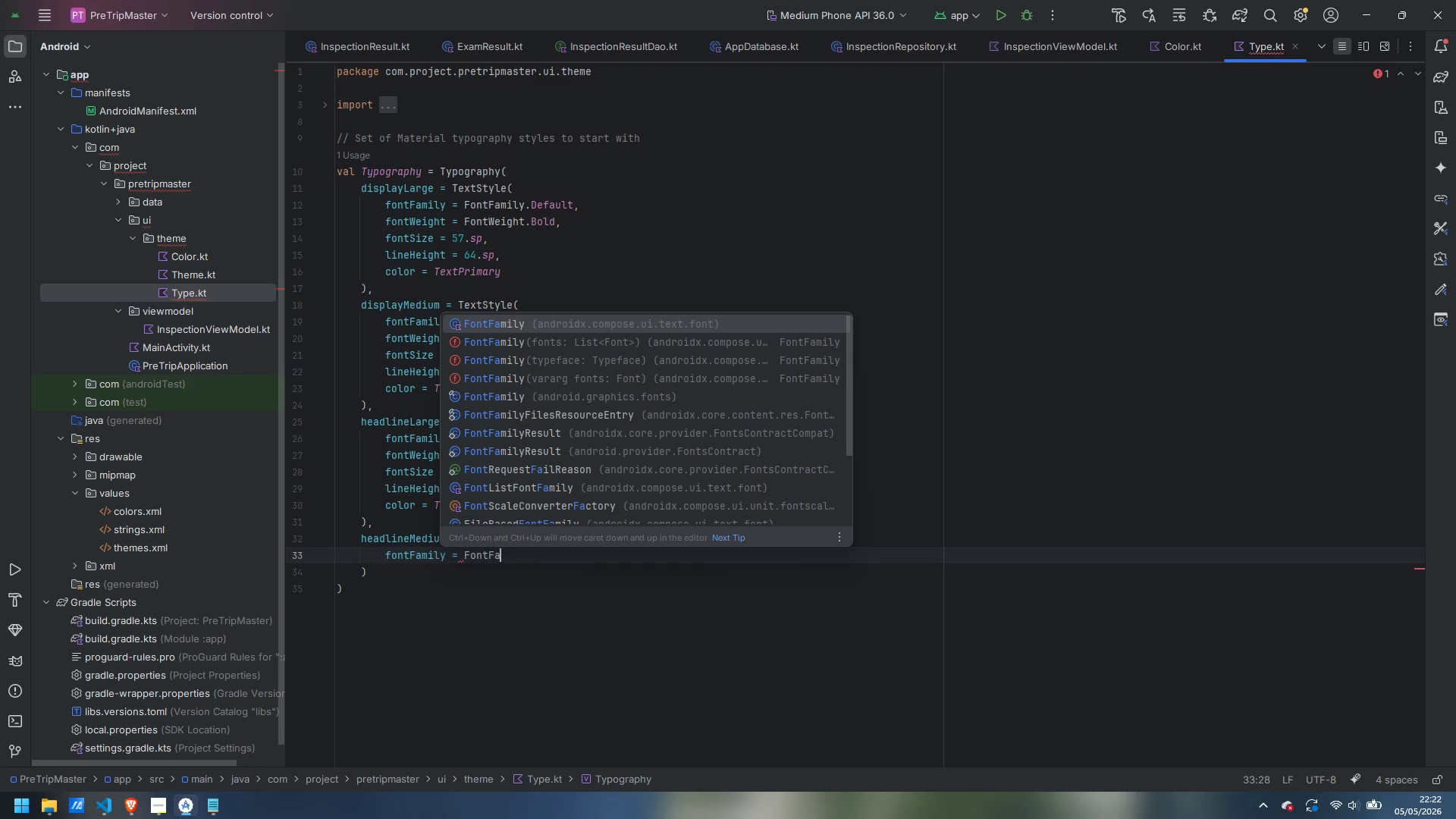 
key(Enter)
 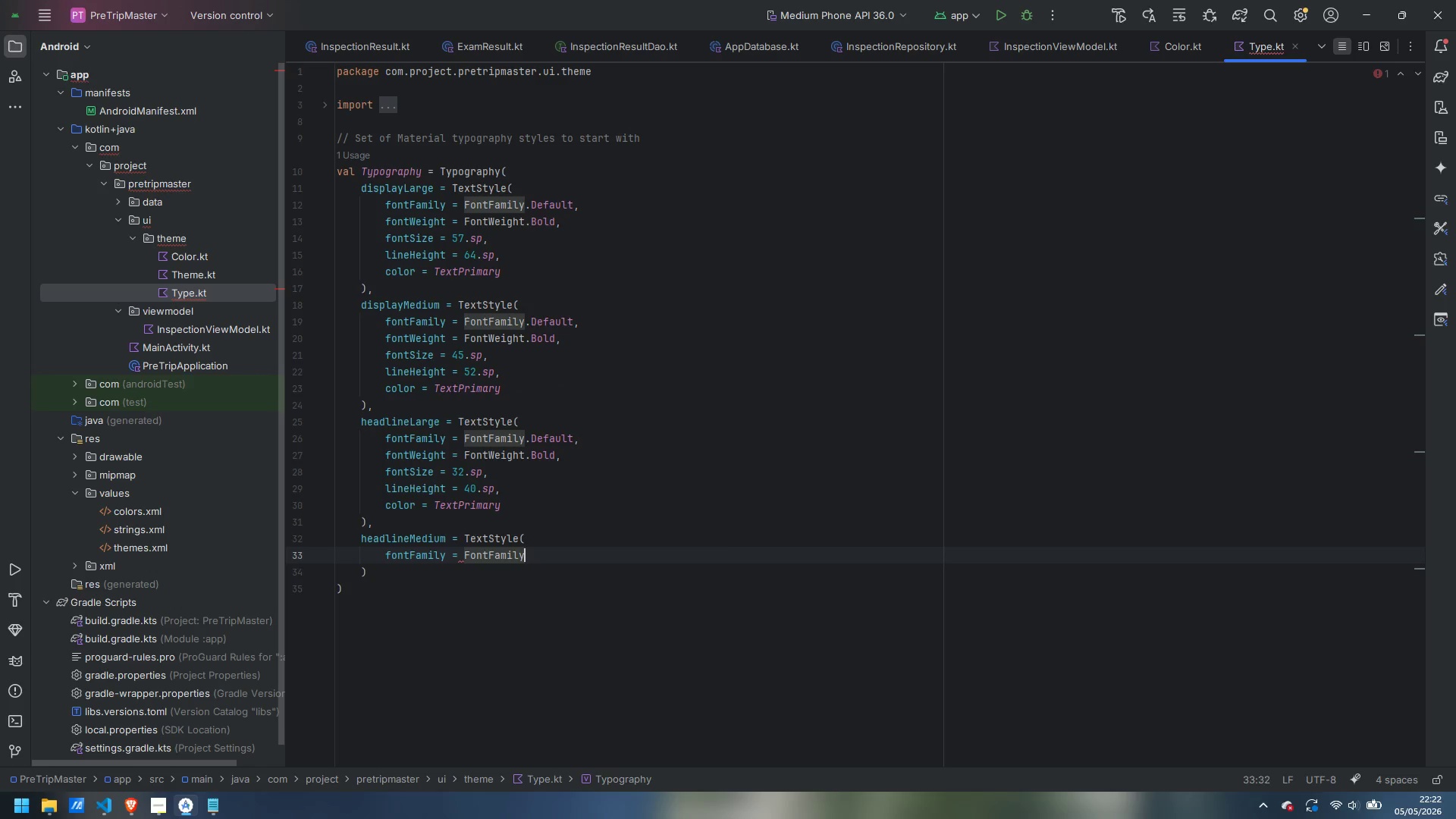 
type(.De)
 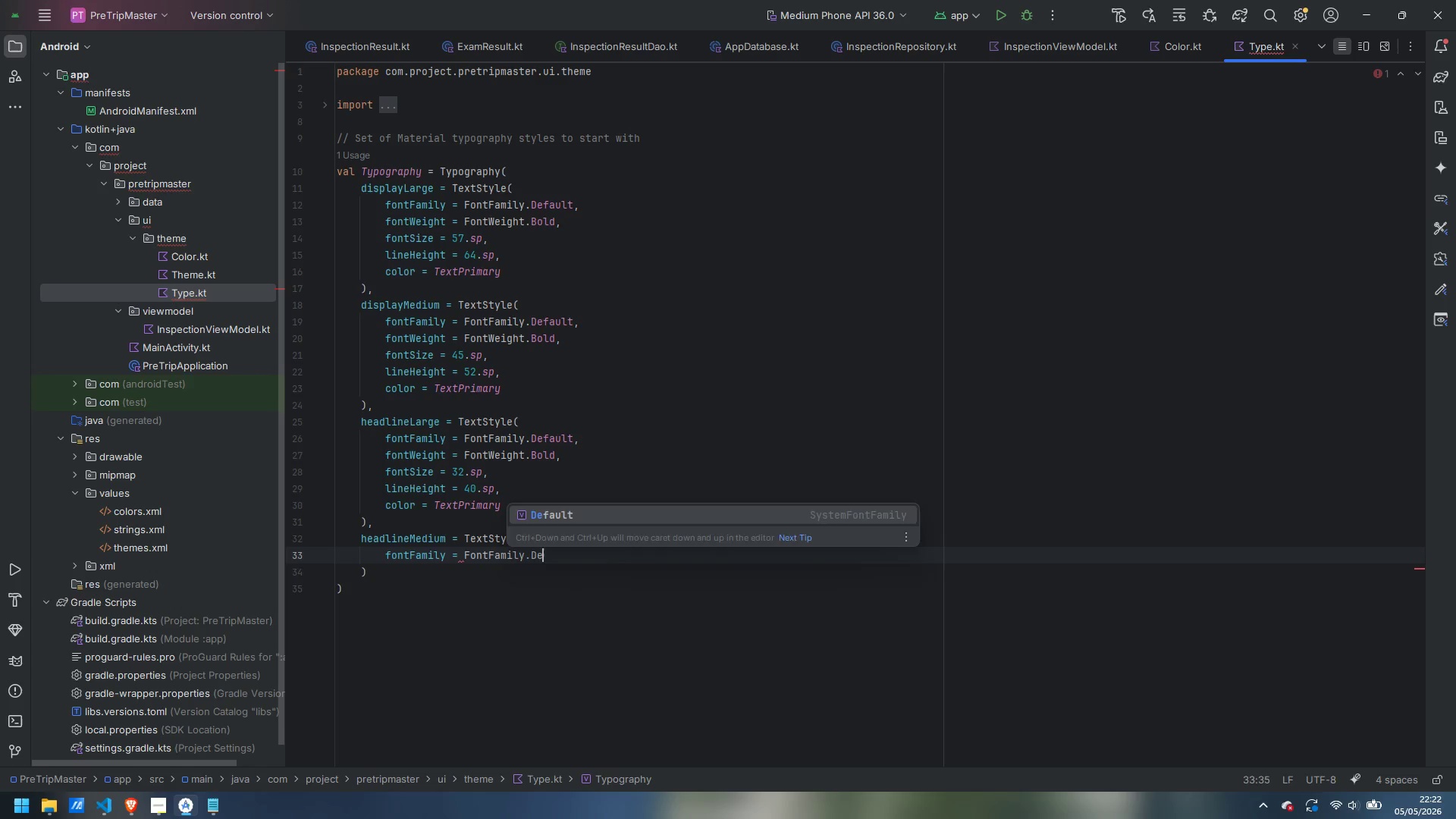 
key(Enter)
 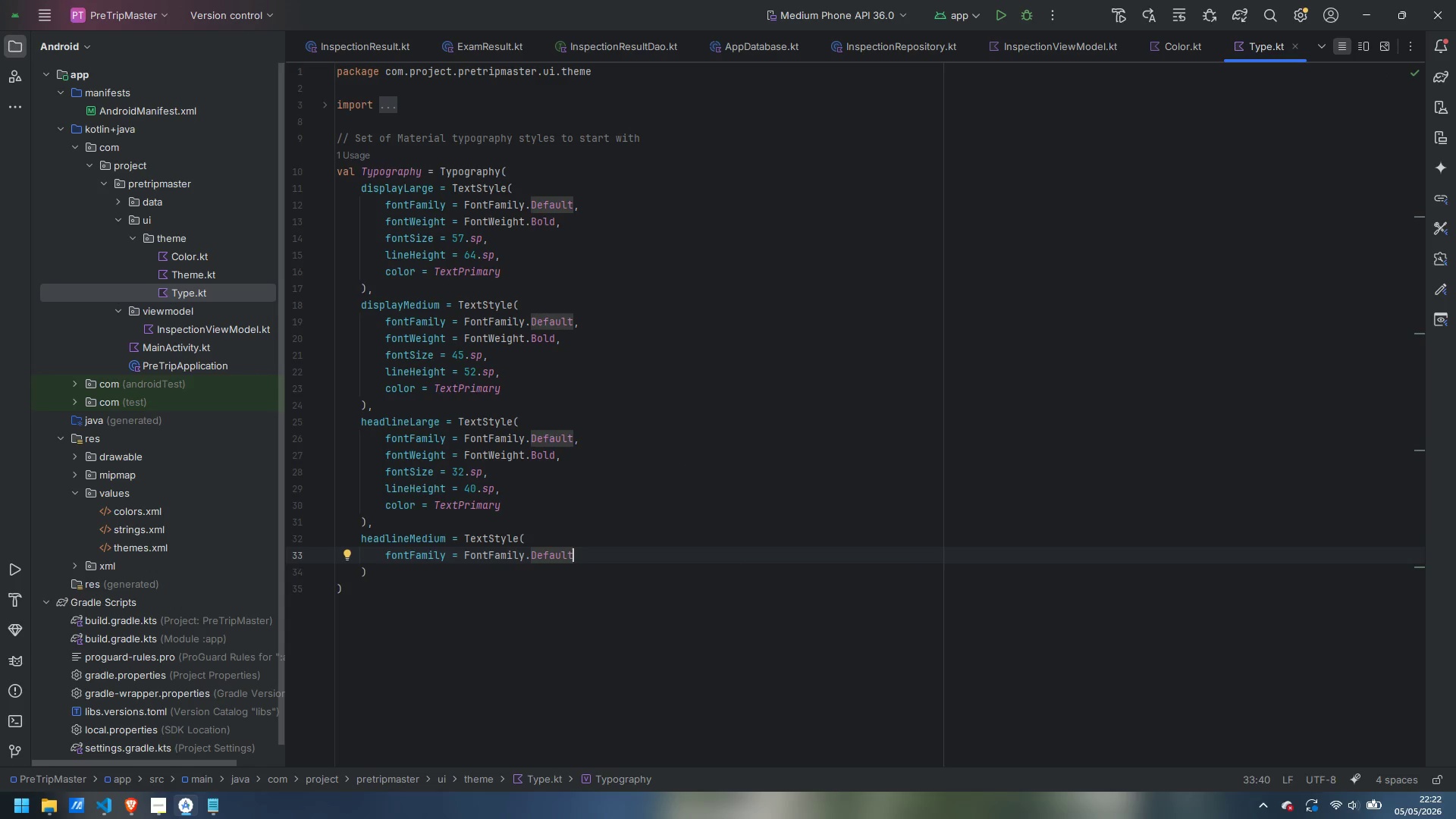 
key(Comma)
 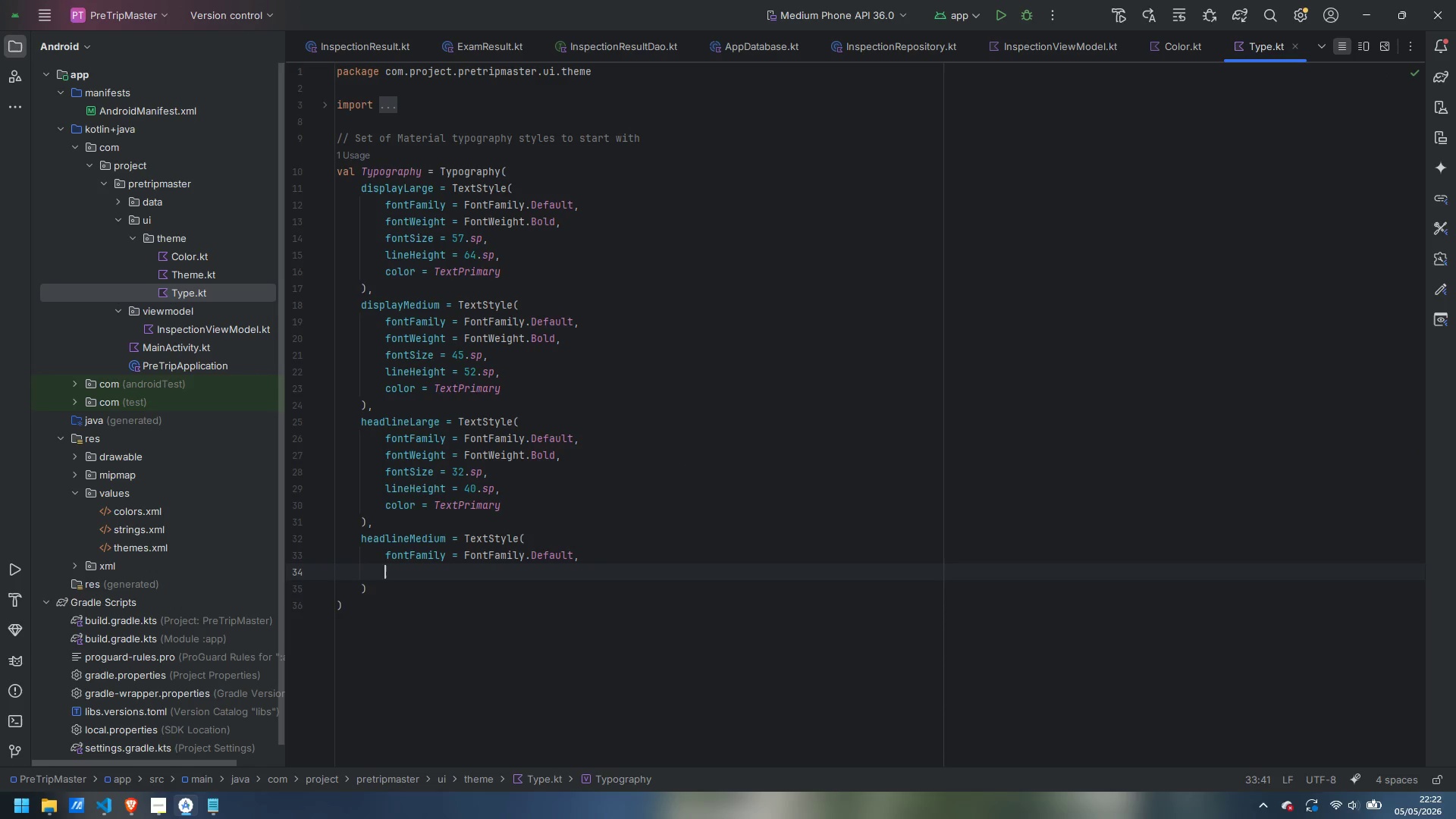 
key(Enter)
 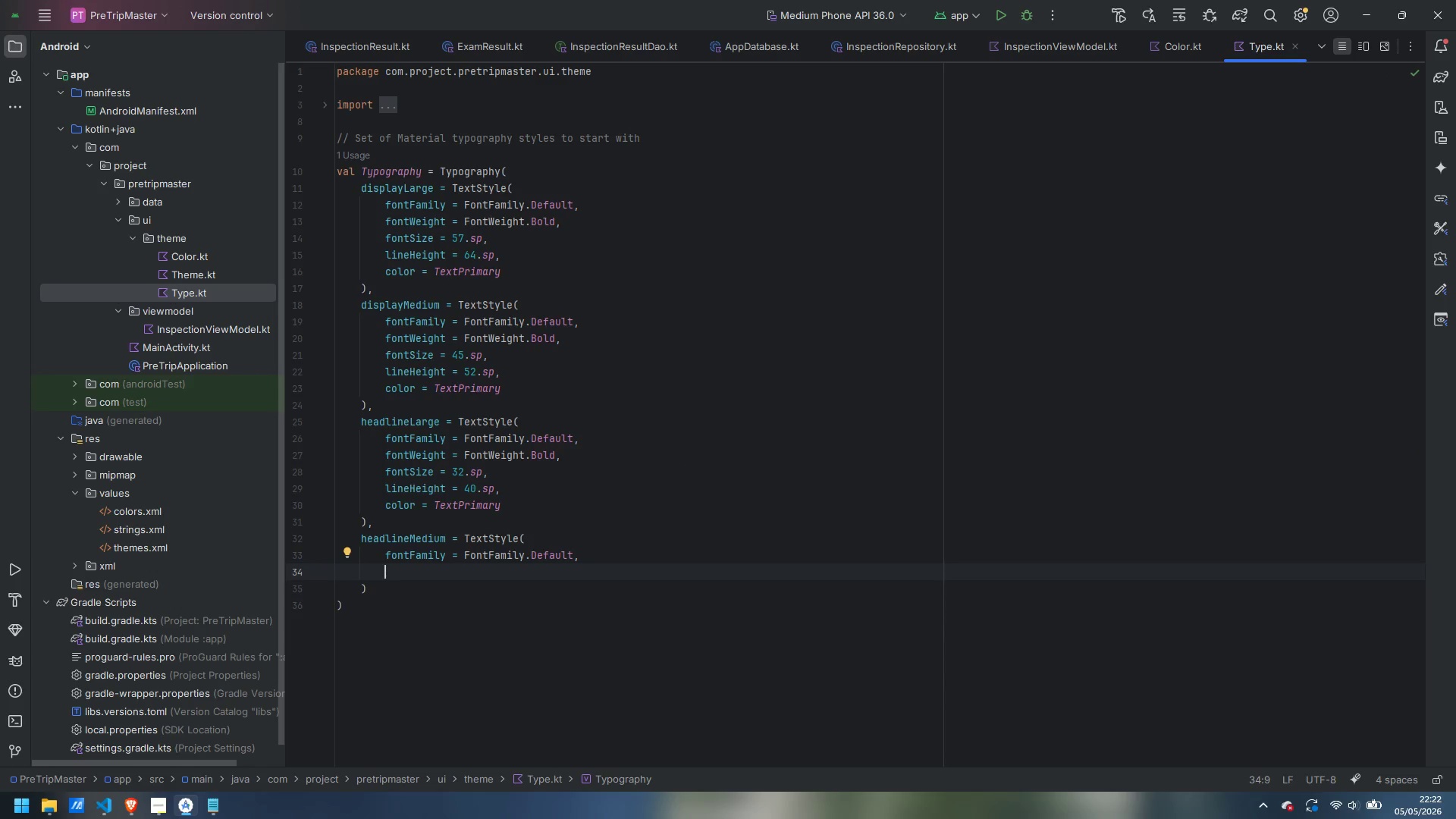 
type(fontWe)
 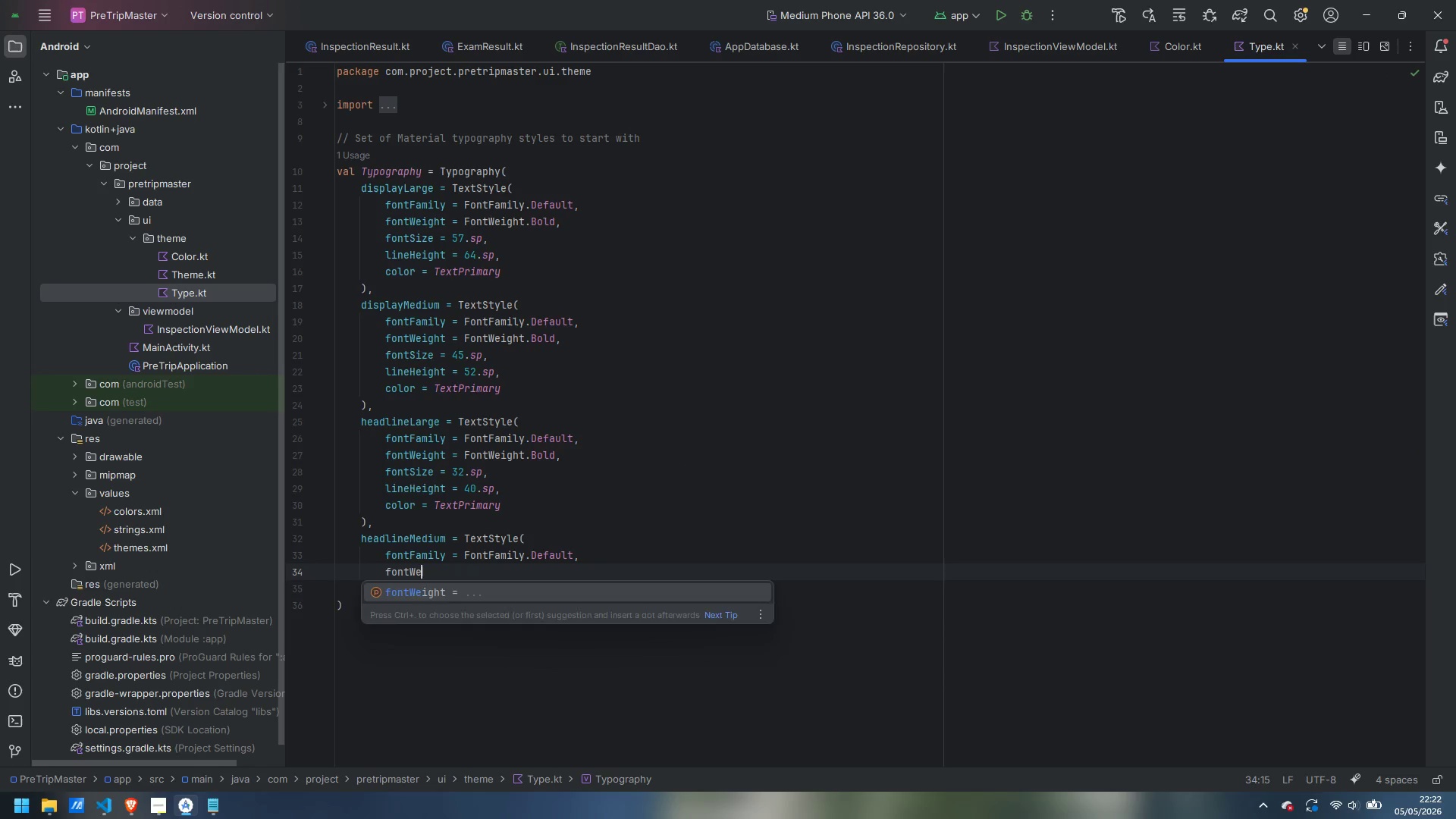 
key(Enter)
 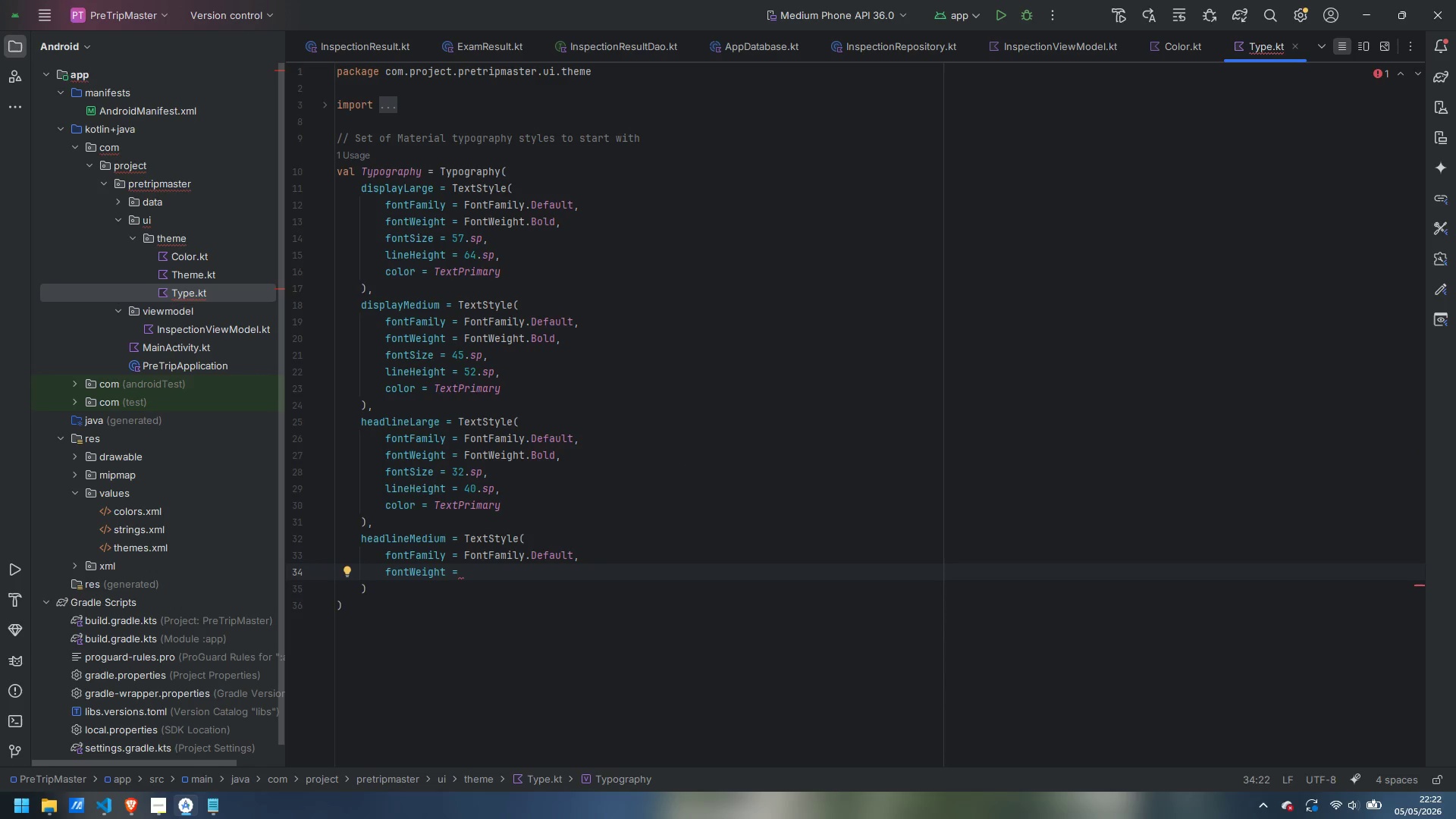 
type(FontWe)
 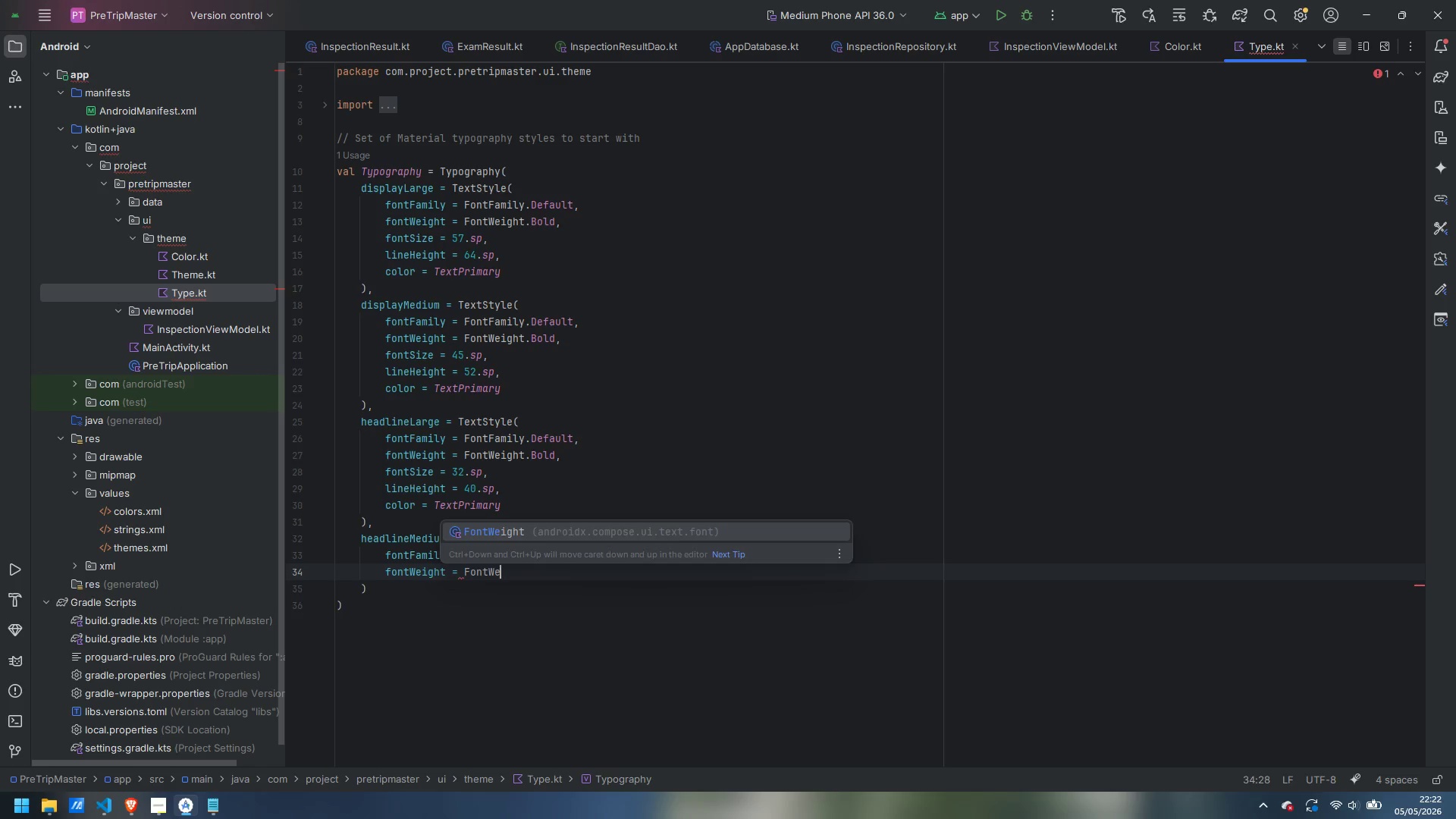 
key(Enter)
 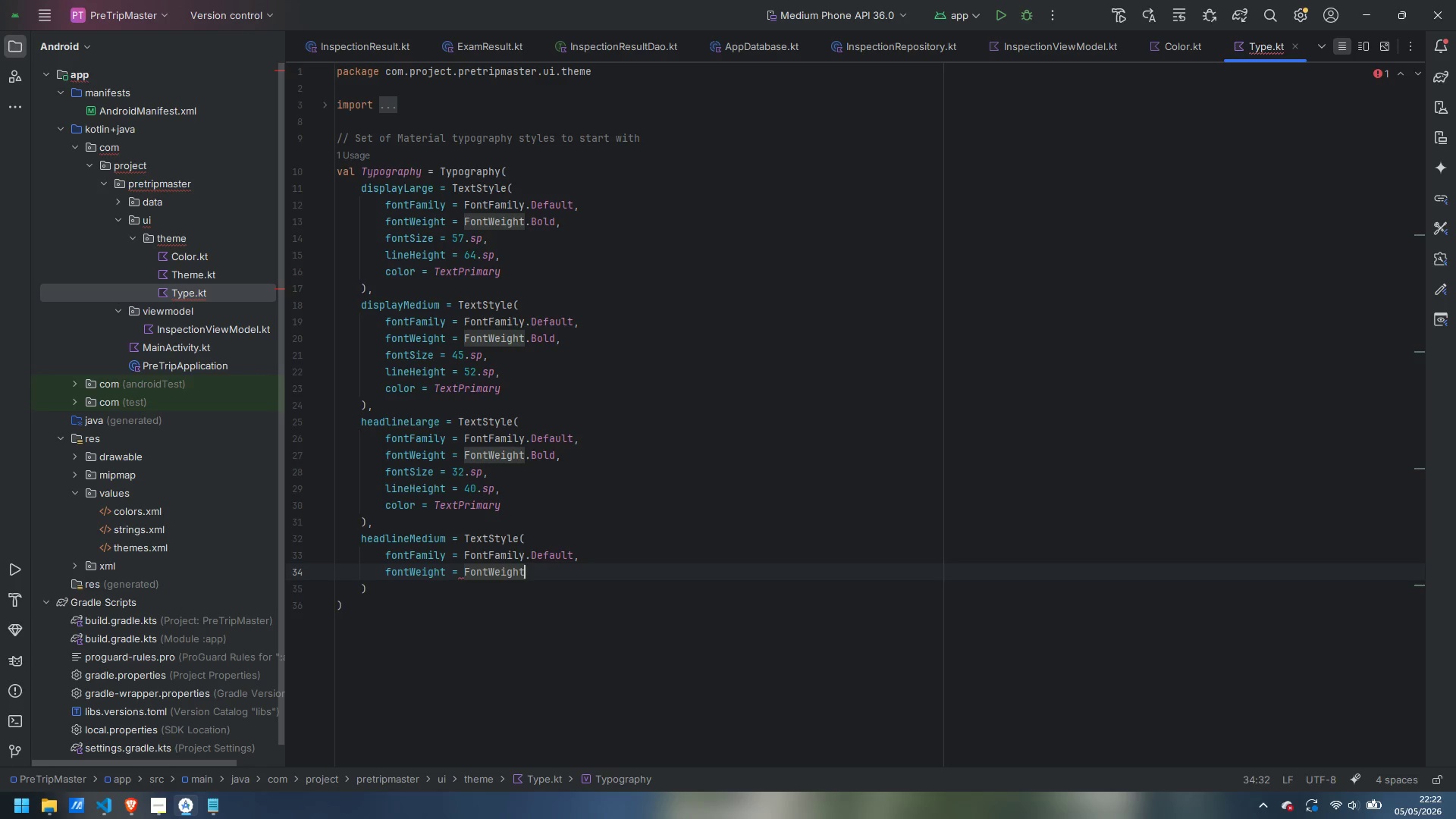 
type(.SE)
 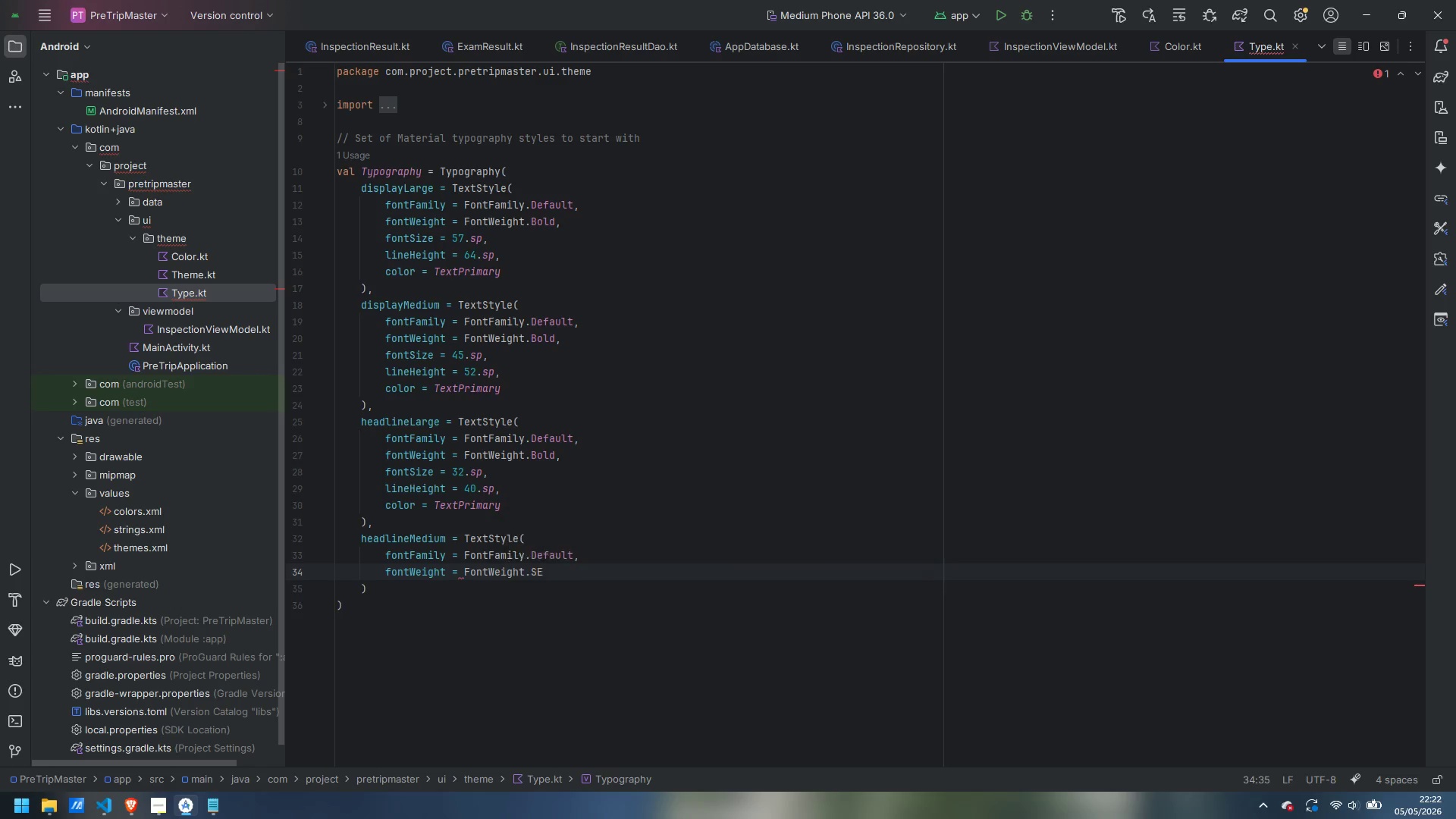 
key(Enter)
 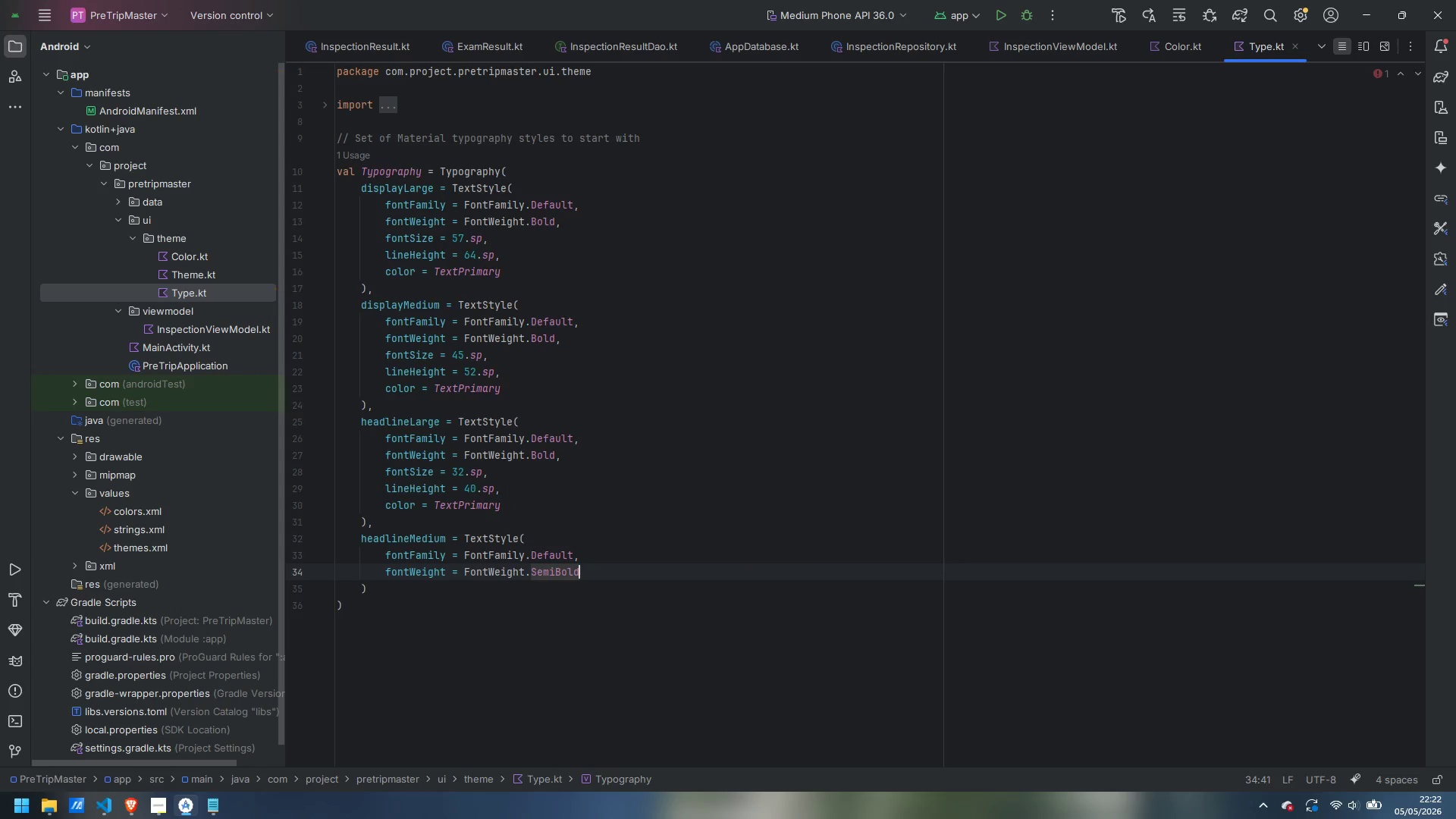 
key(Comma)
 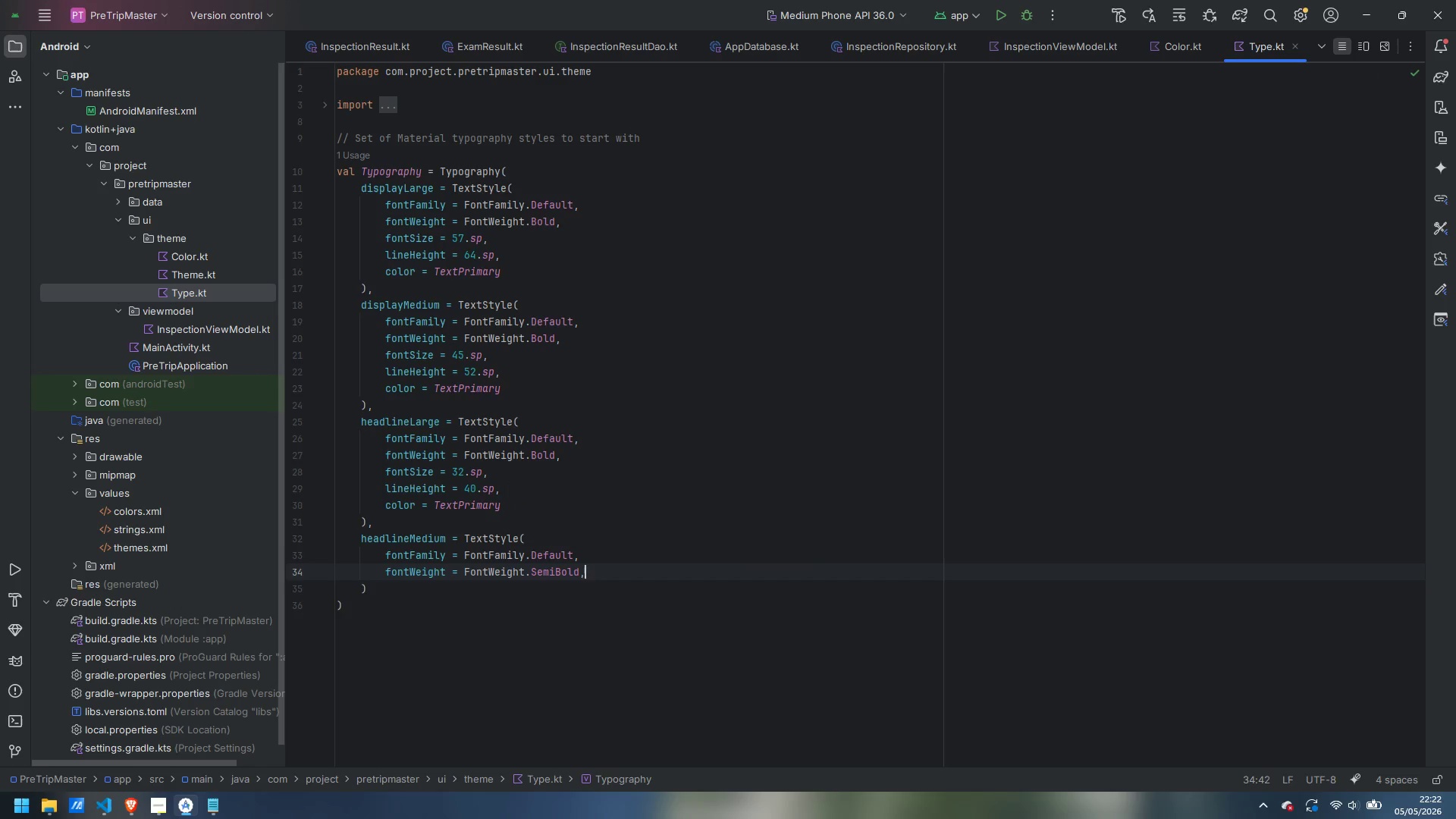 
key(Enter)
 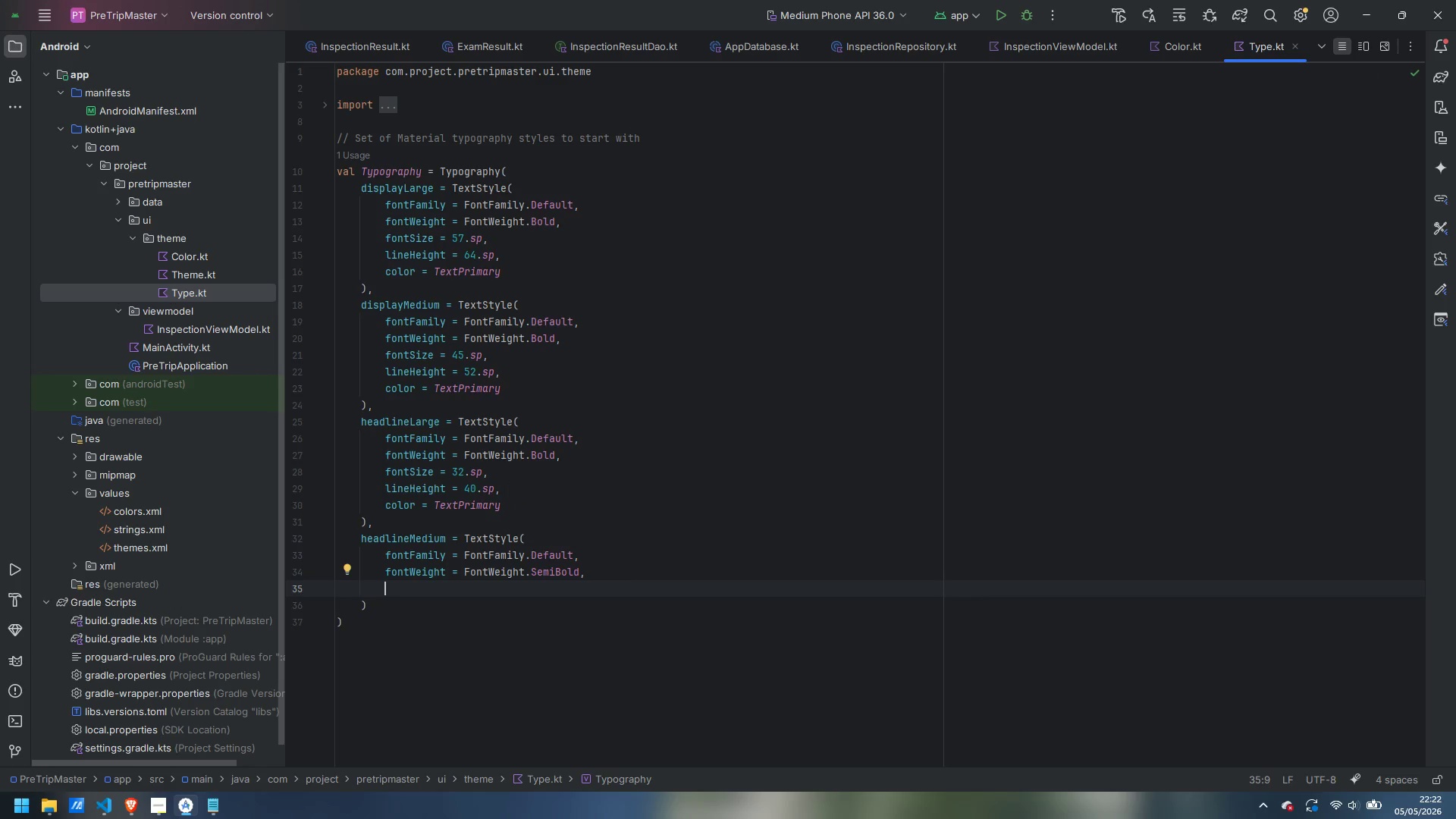 
type(fontS)
 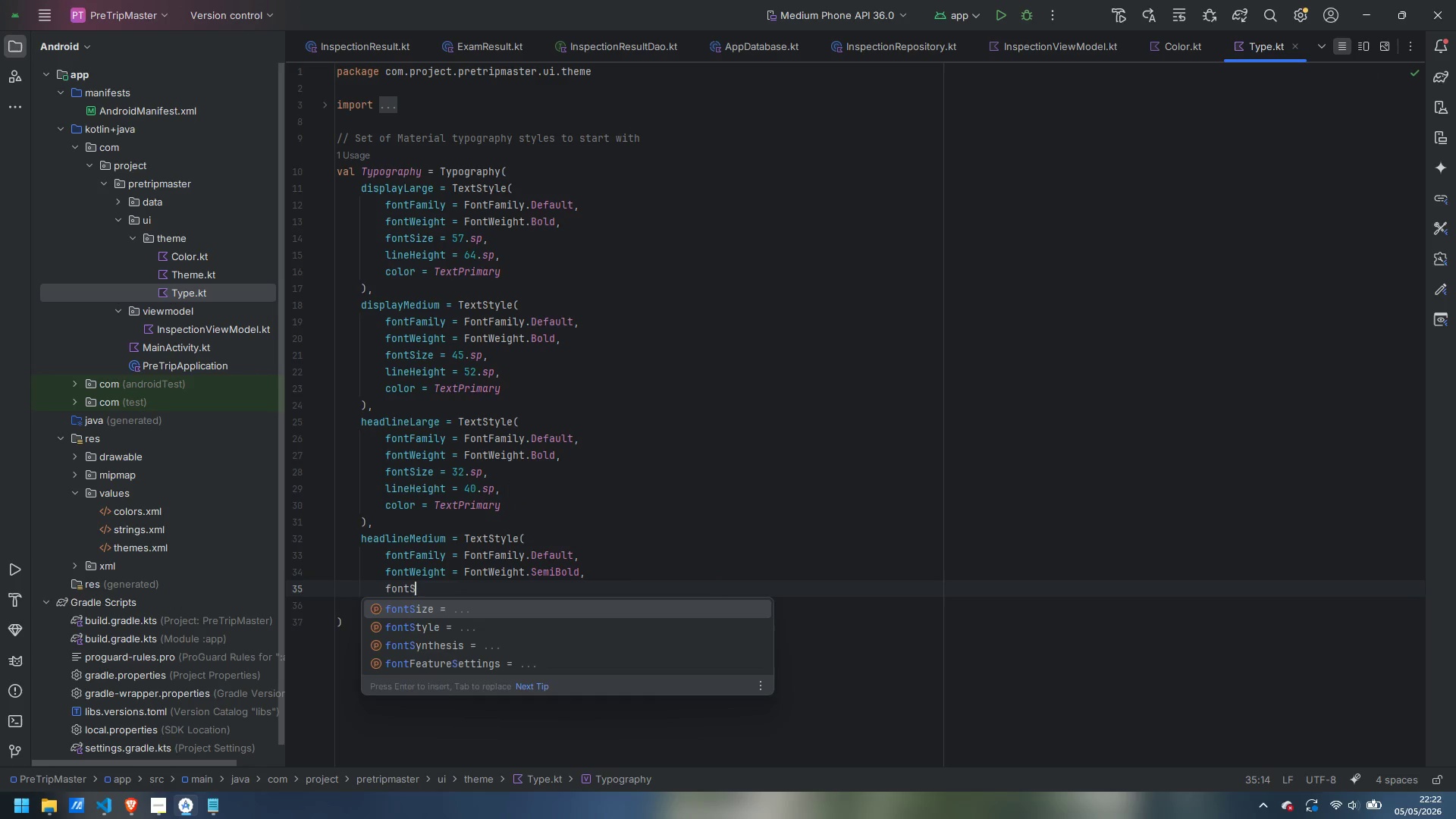 
key(Enter)
 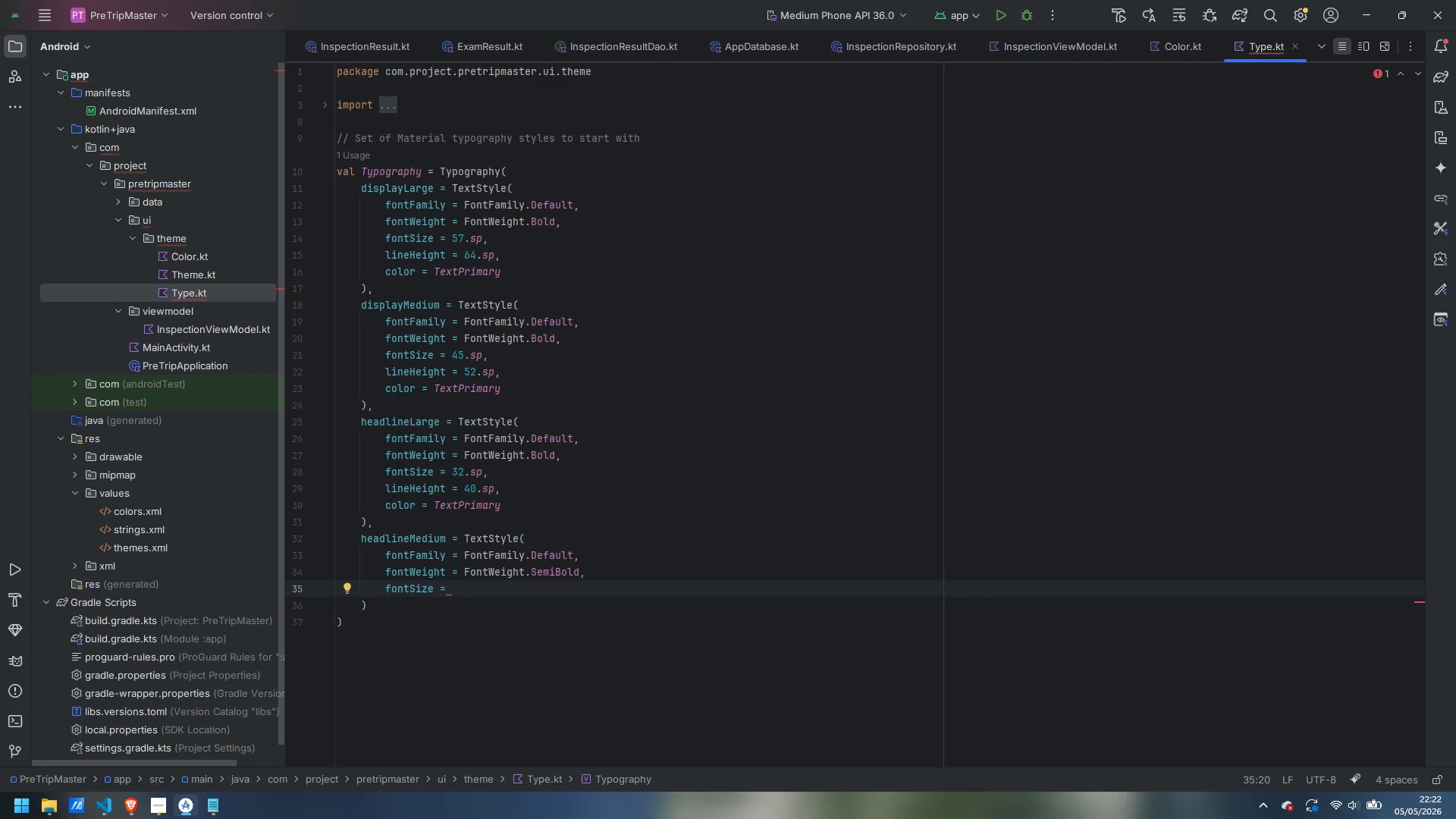 
type(28.s)
 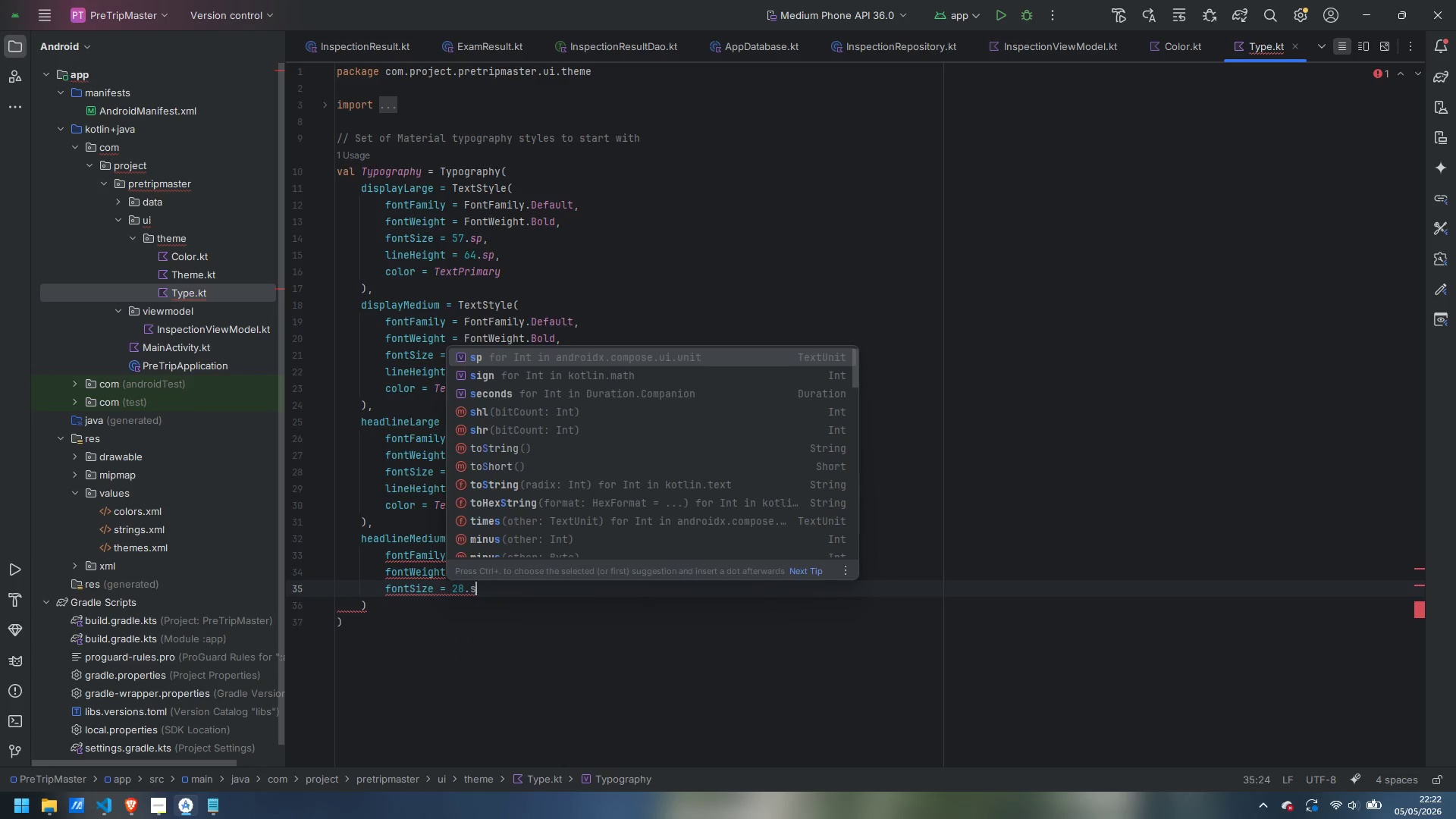 
key(Enter)
 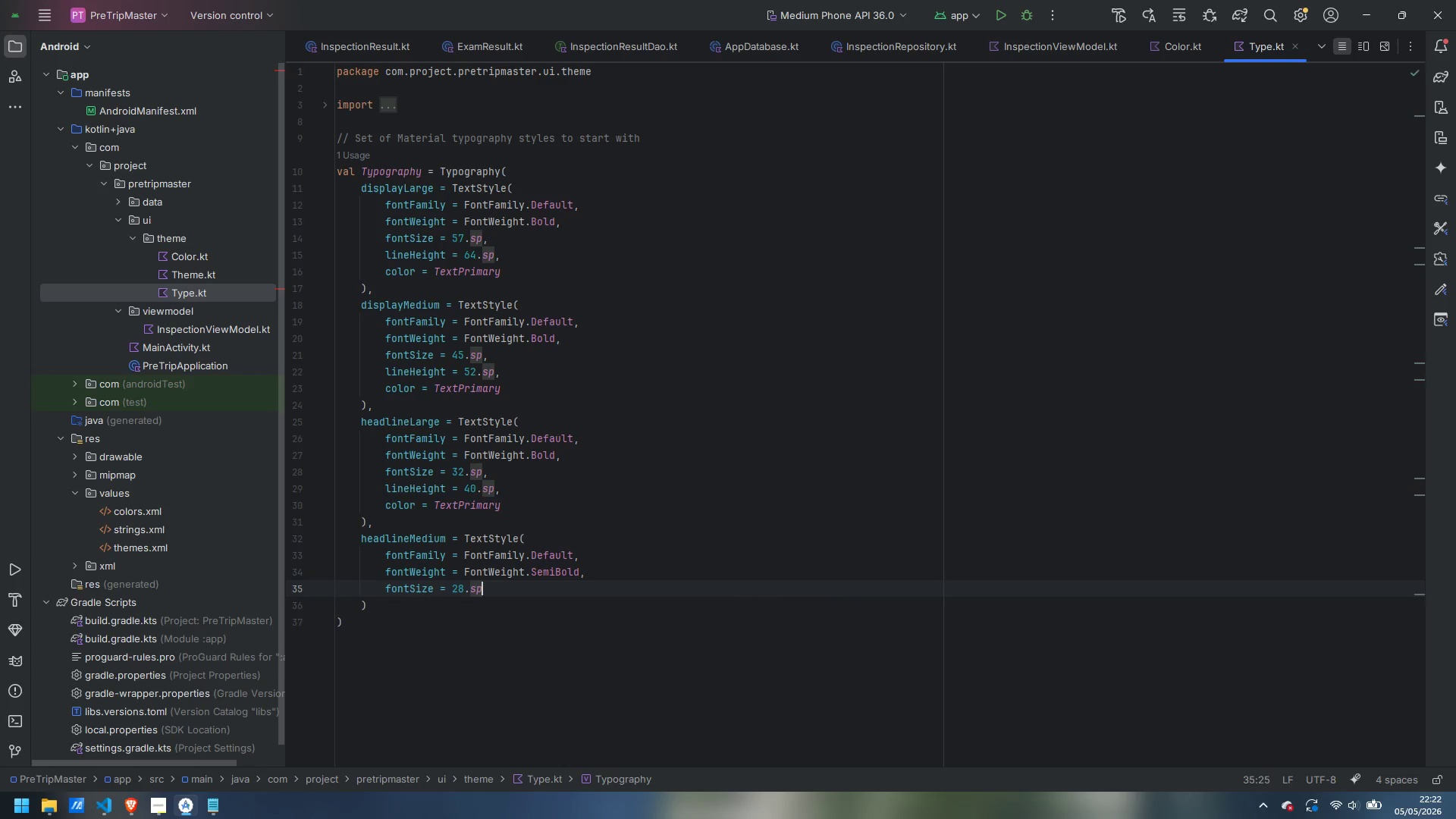 
key(Comma)
 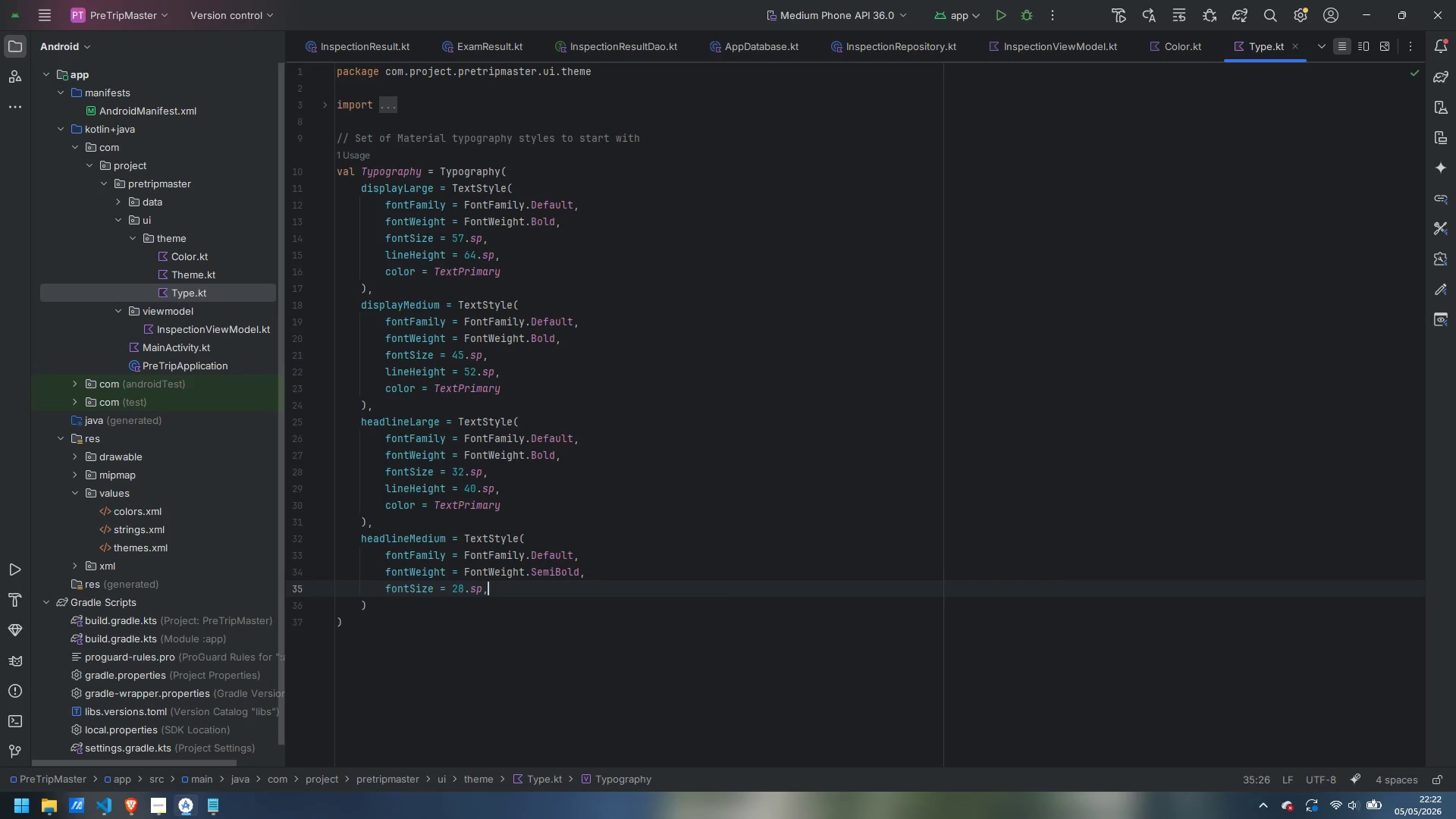 
key(Enter)
 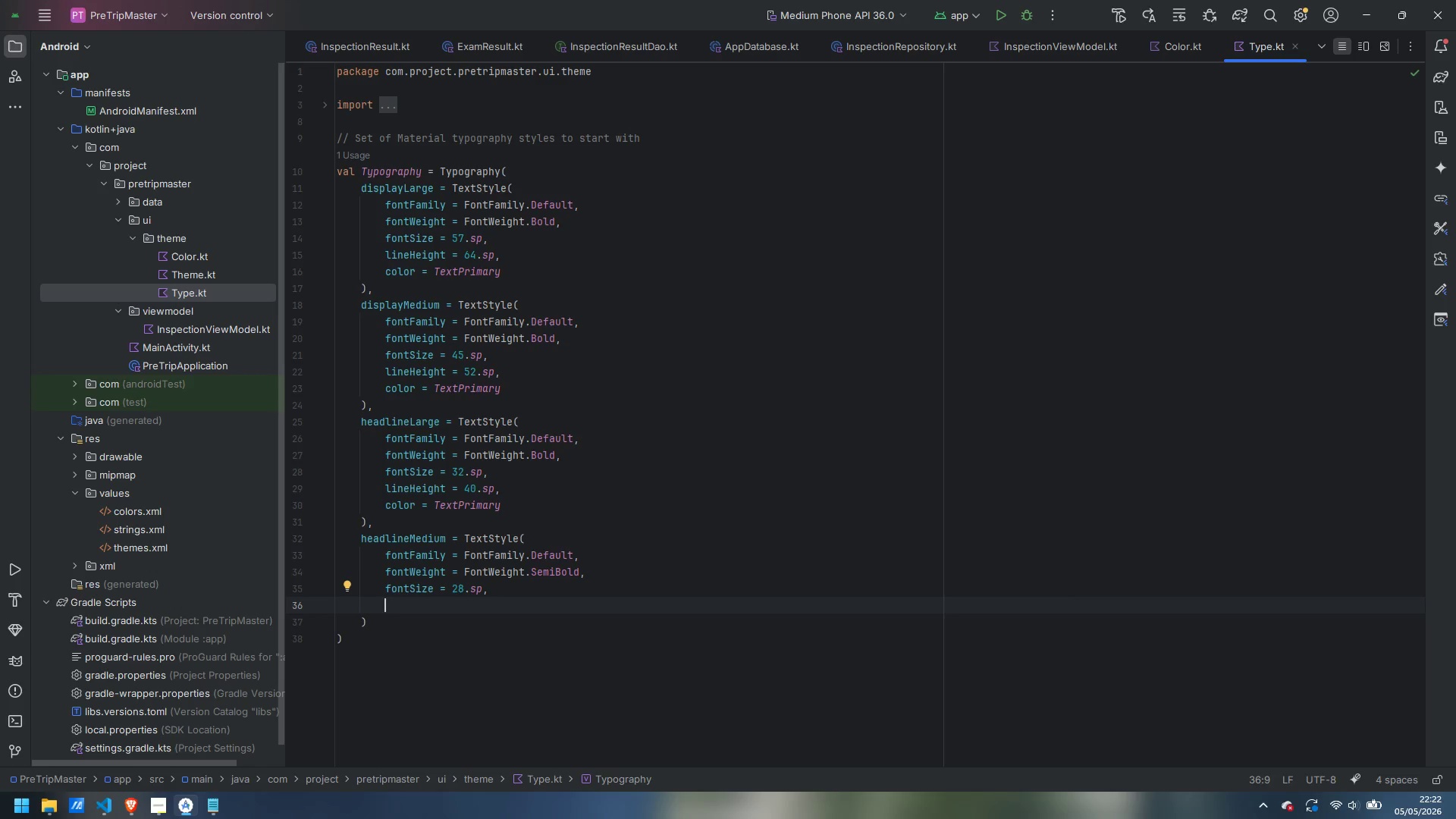 
type(line)
 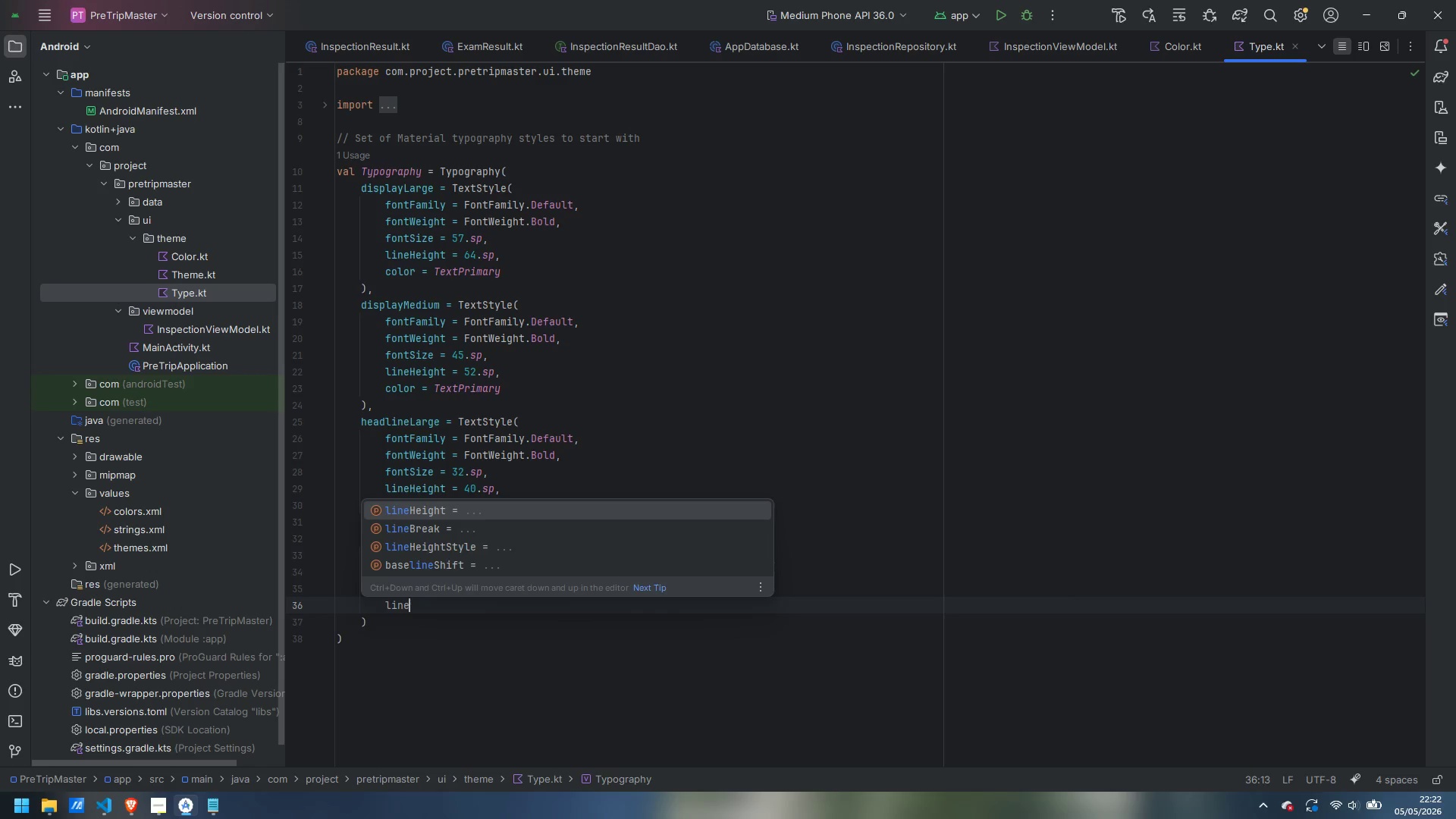 
key(Shift+Enter)
 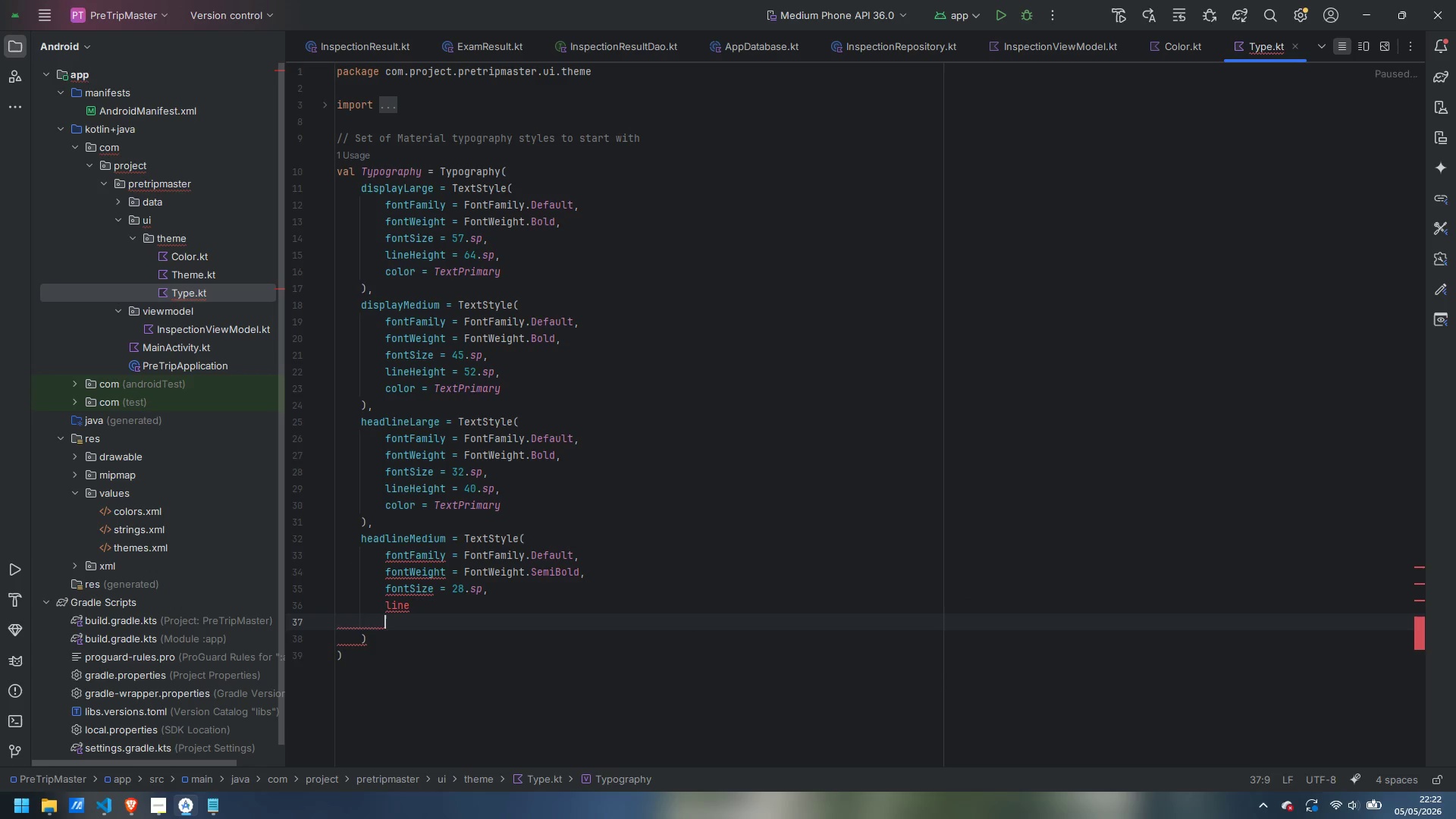 
key(Control+Z)
 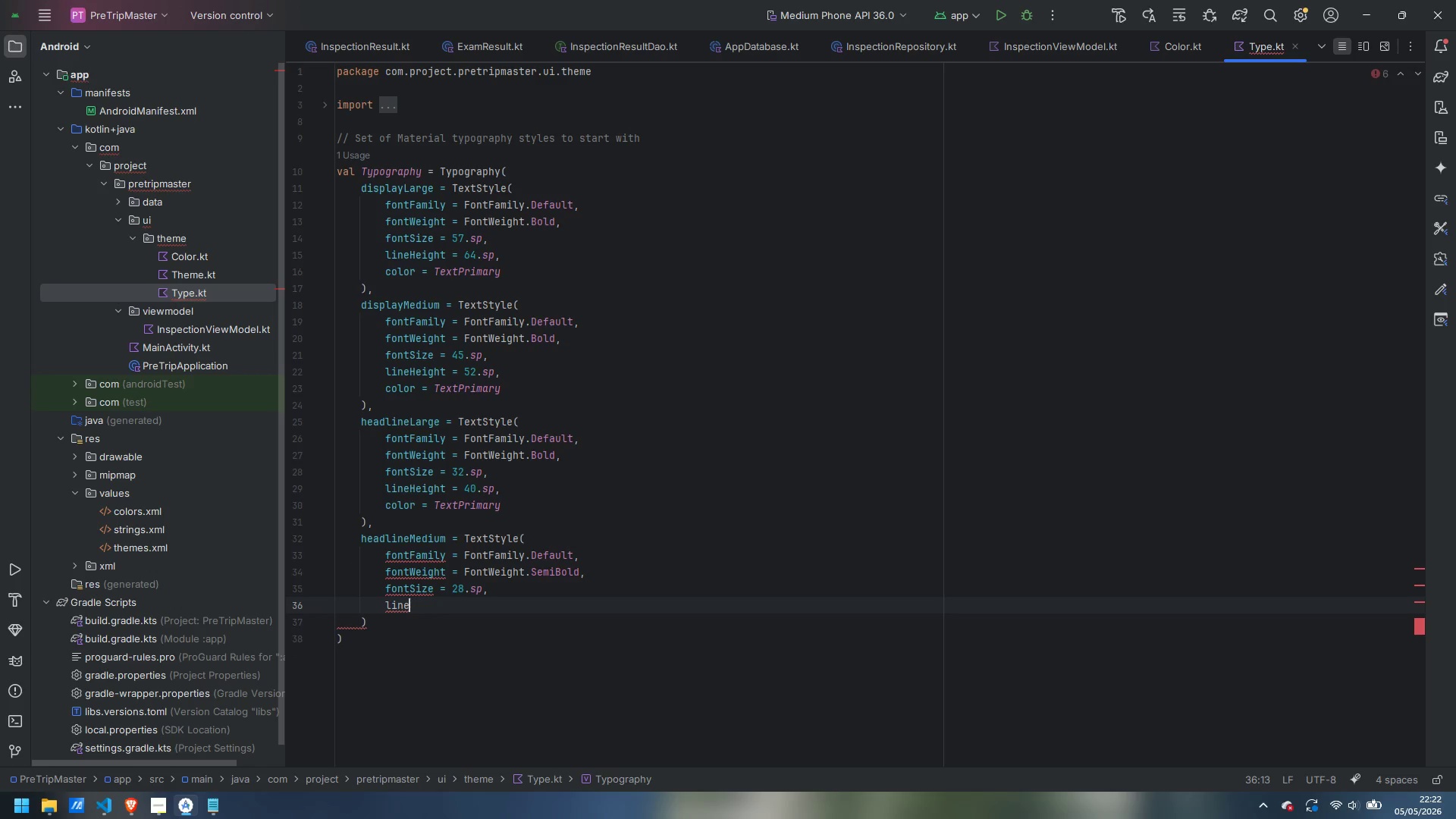 
key(Shift+ShiftLeft)
 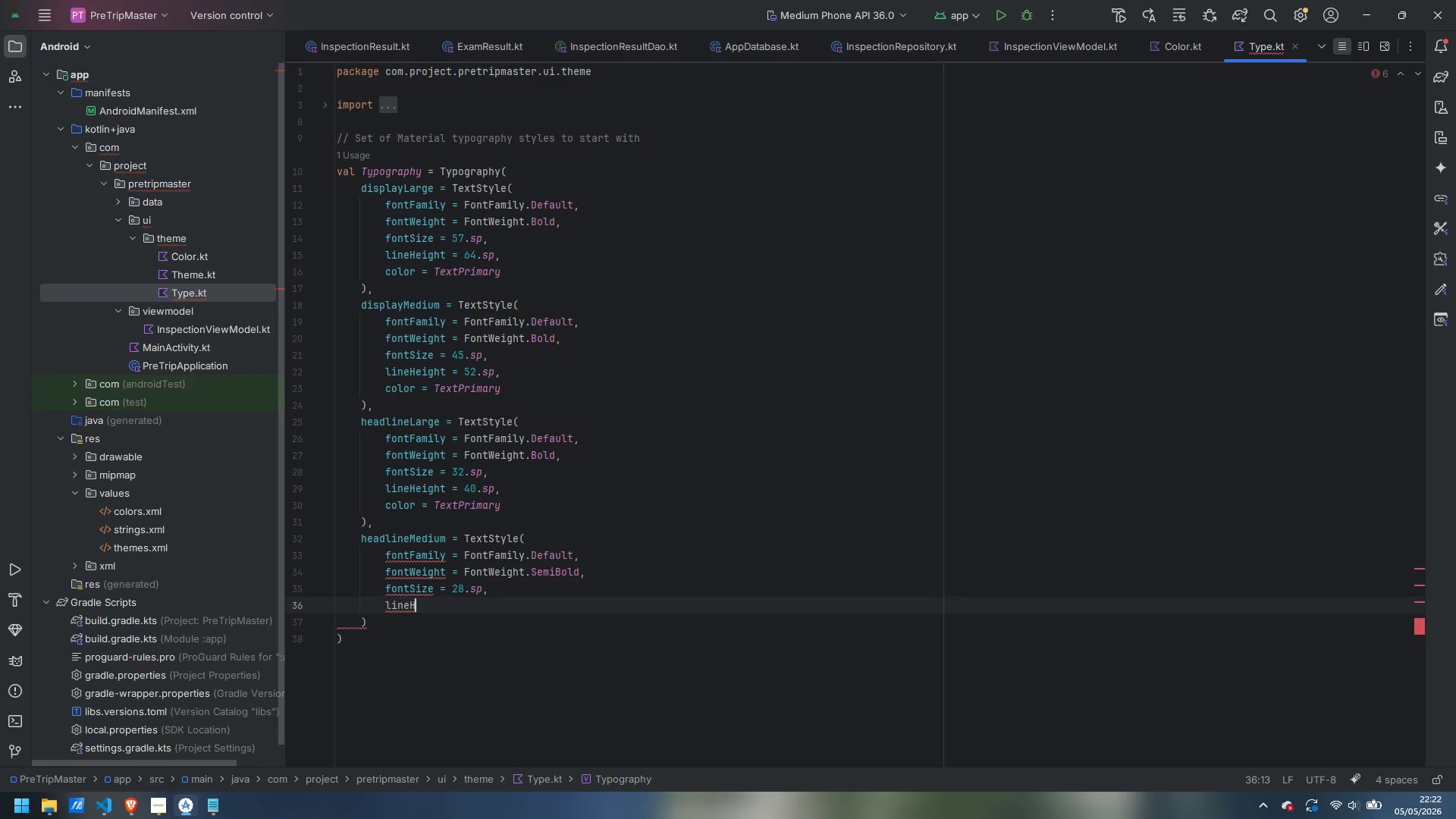 
key(Shift+H)
 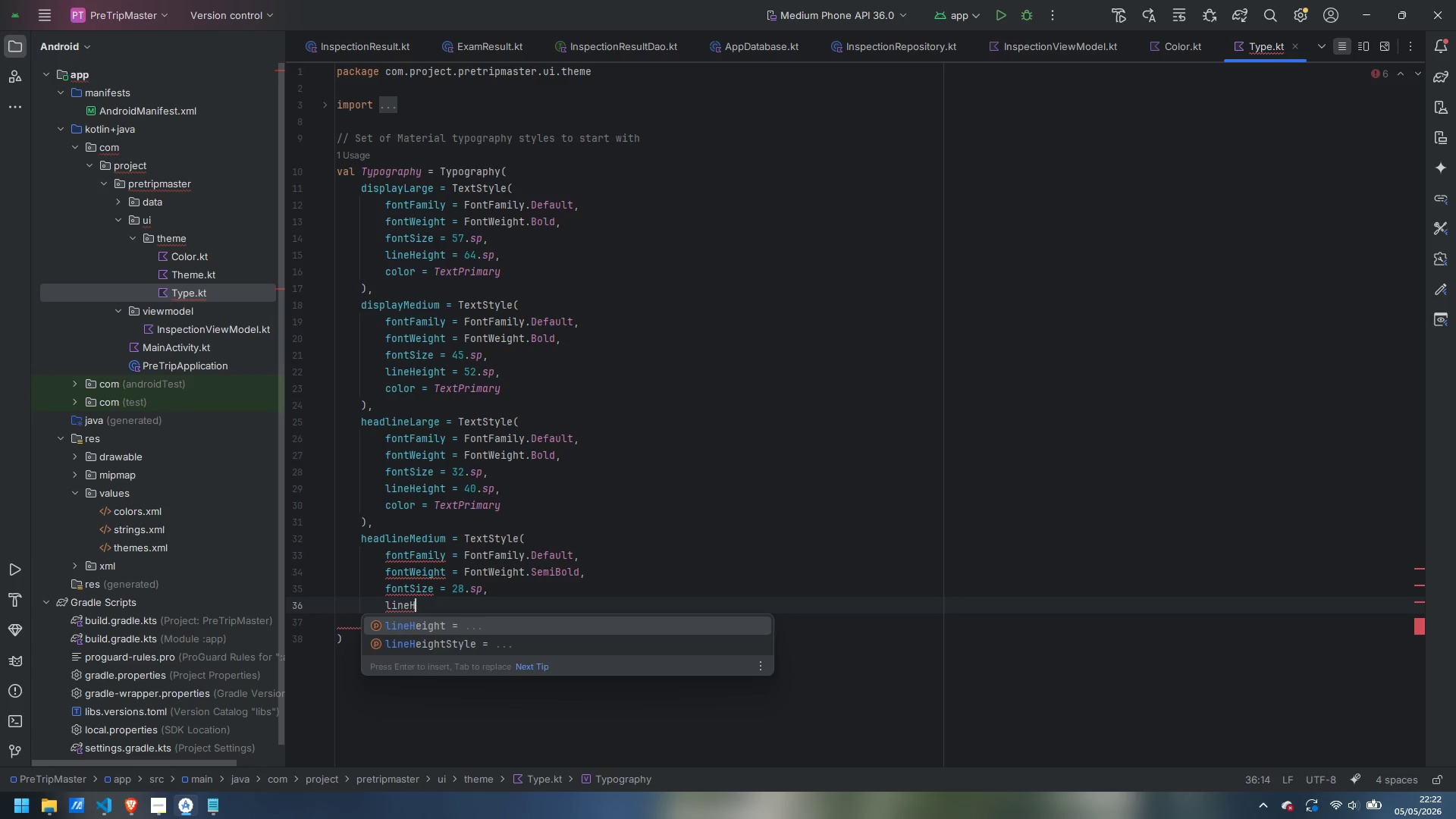 
key(Enter)
 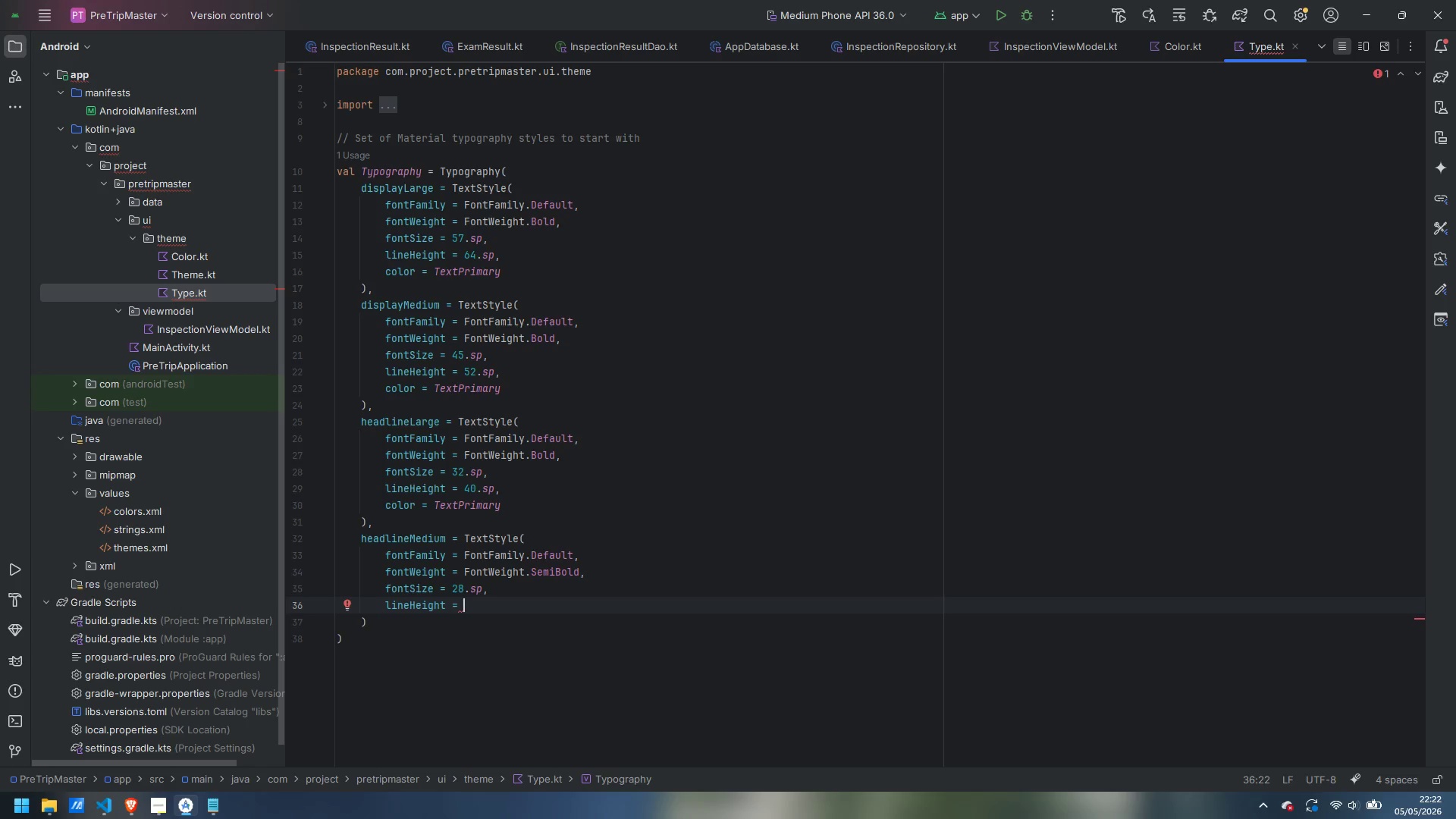 
type(36.sp,)
 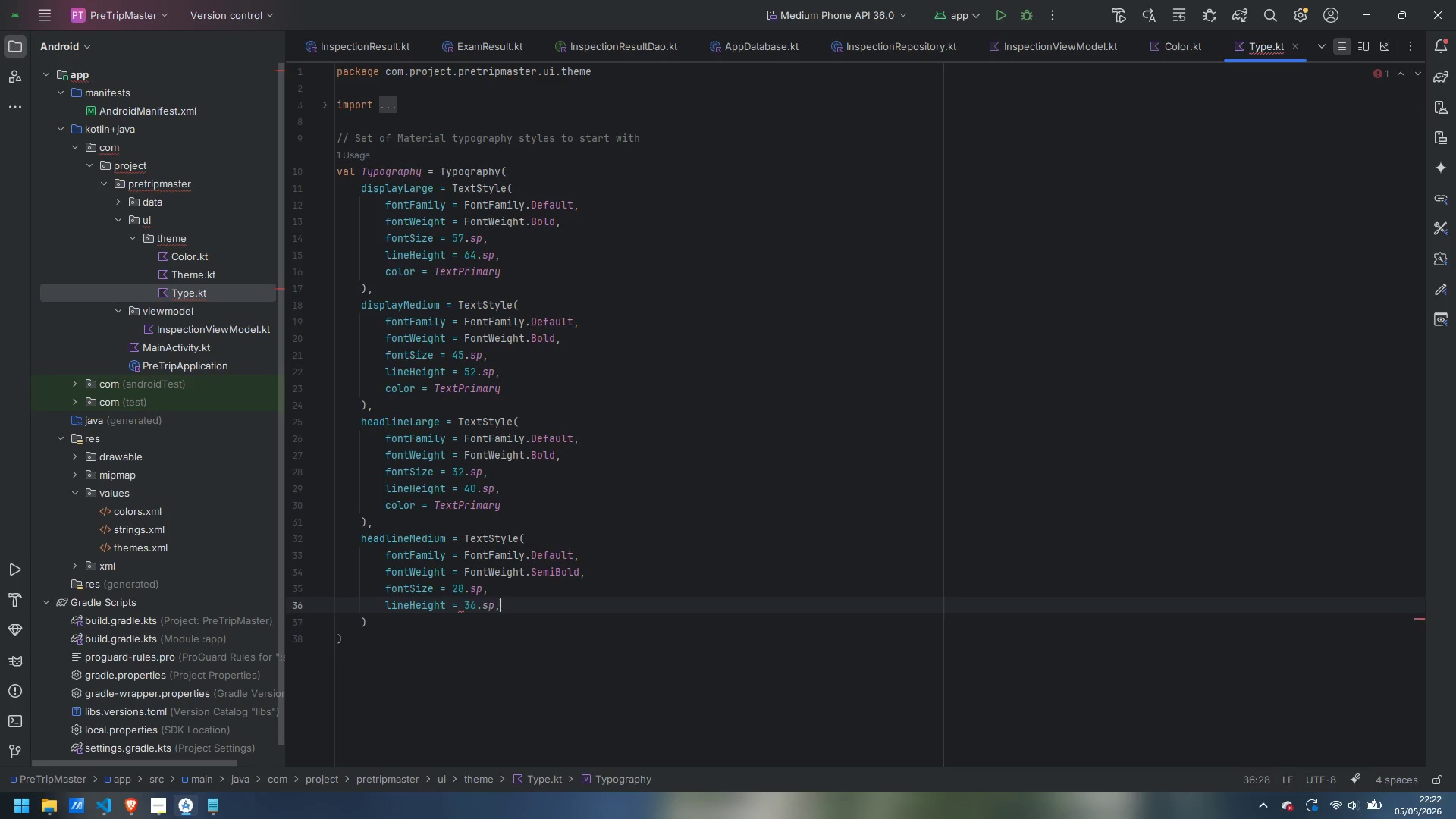 
key(Enter)
 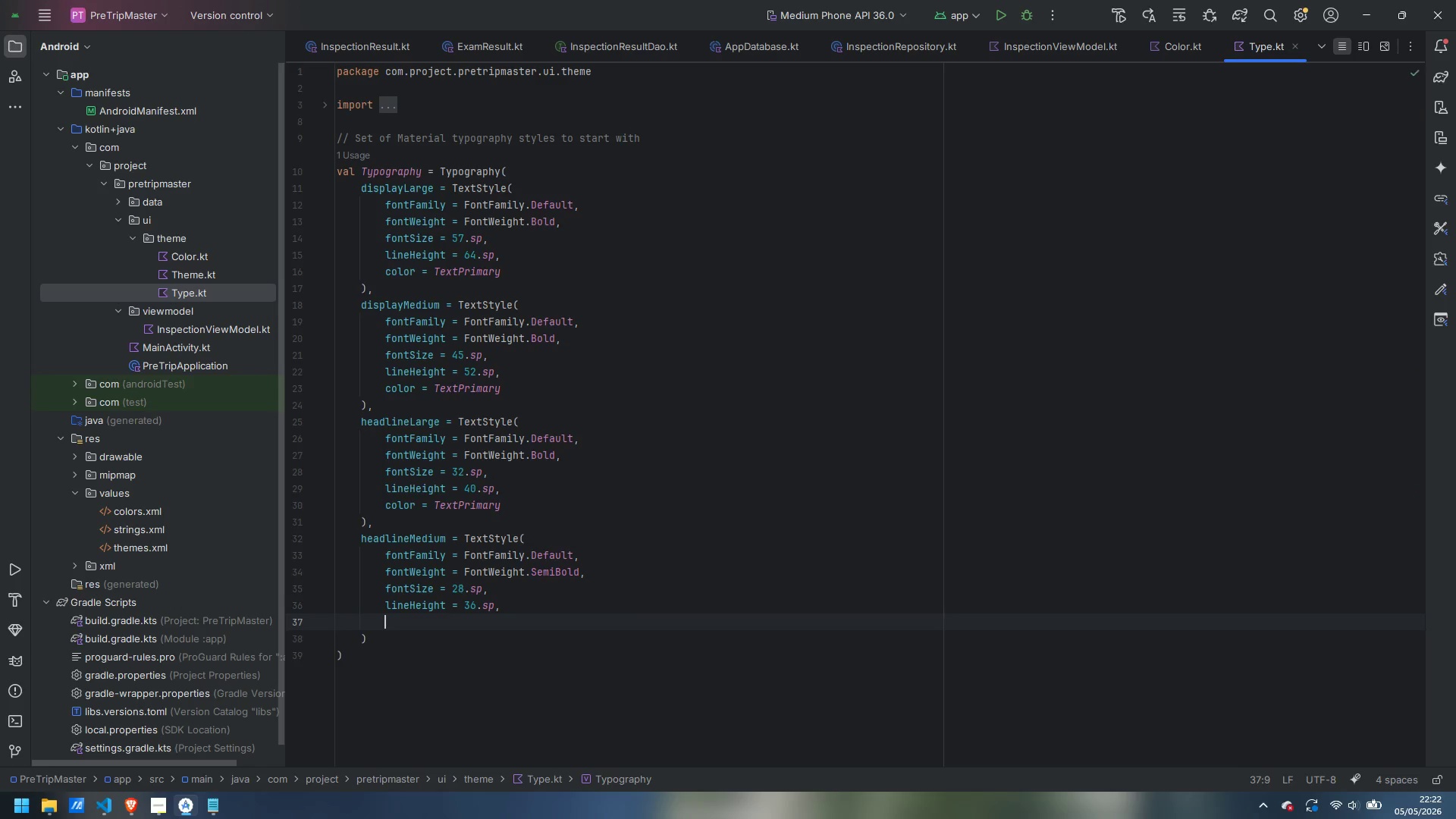 
type(color)
 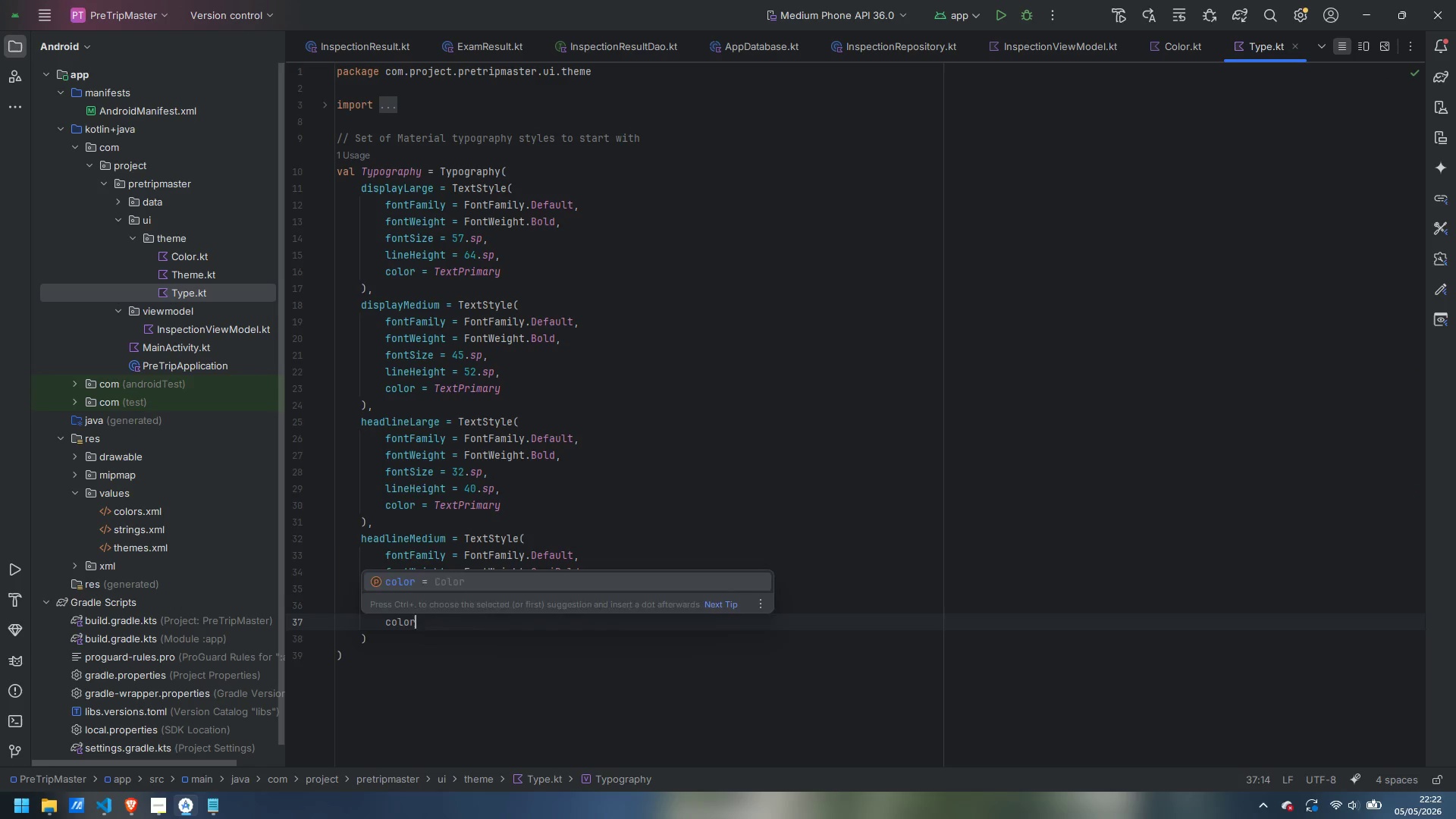 
key(Enter)
 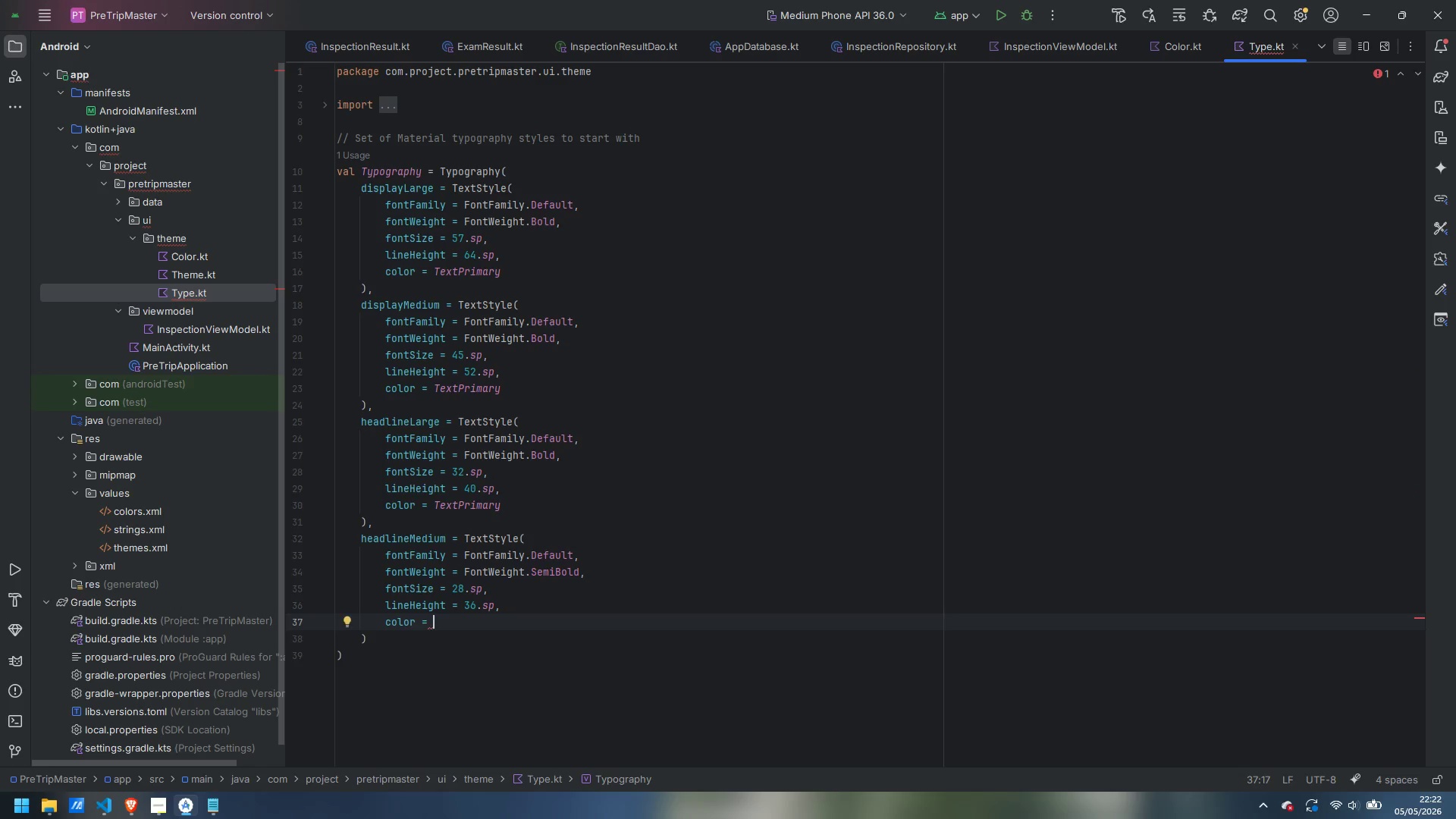 
type(TextP)
 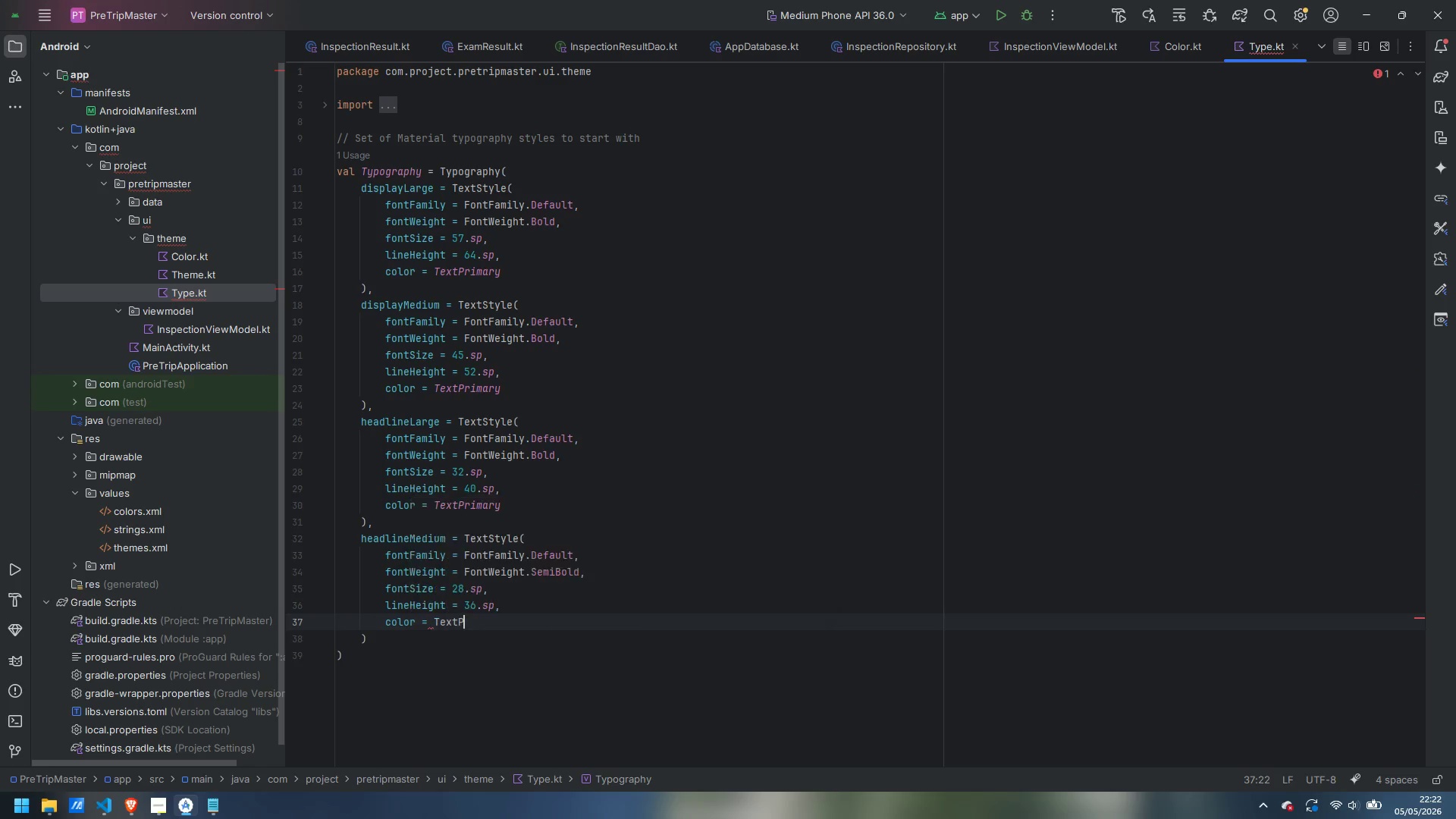 
key(Enter)
 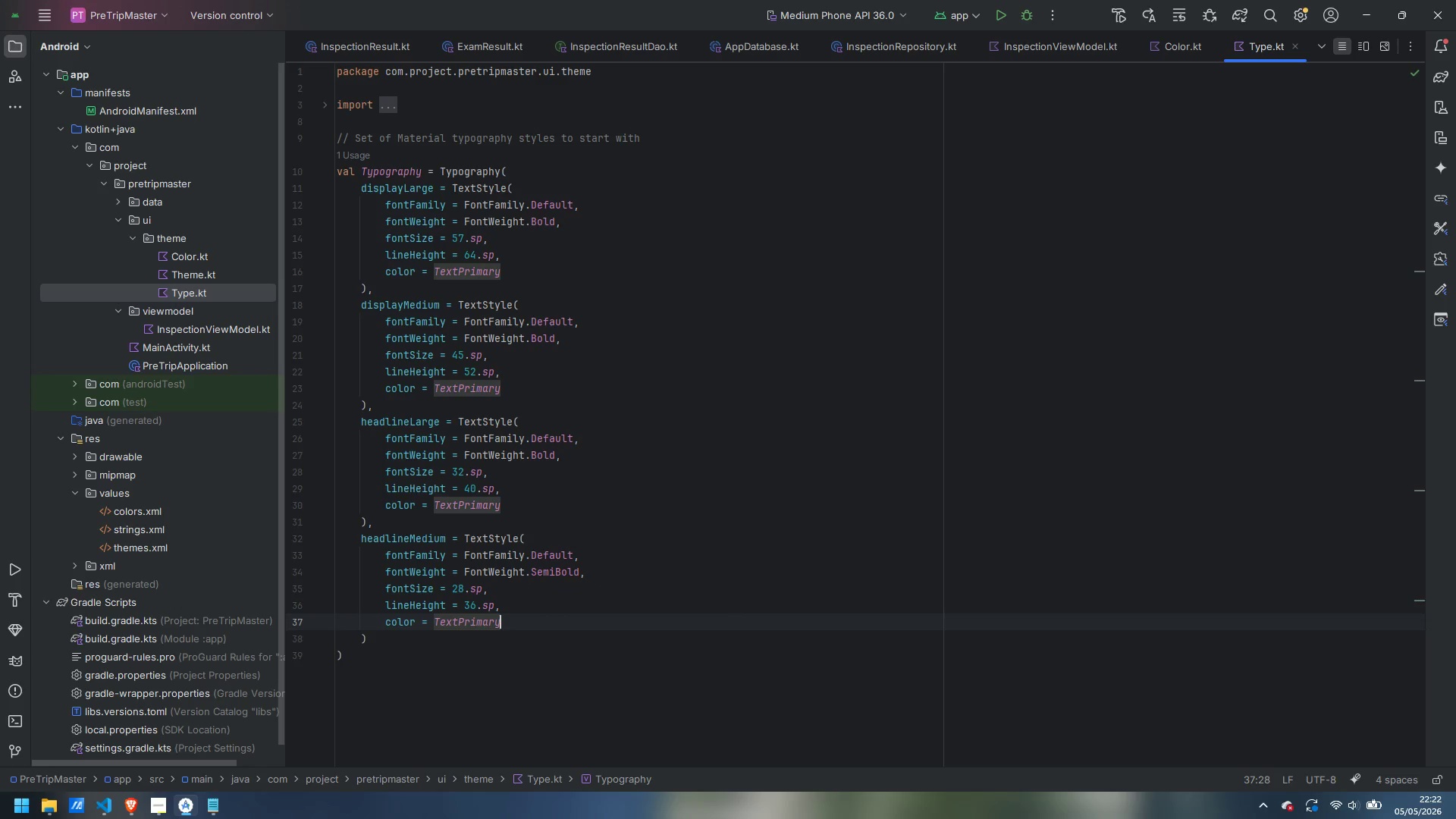 
key(ArrowDown)
 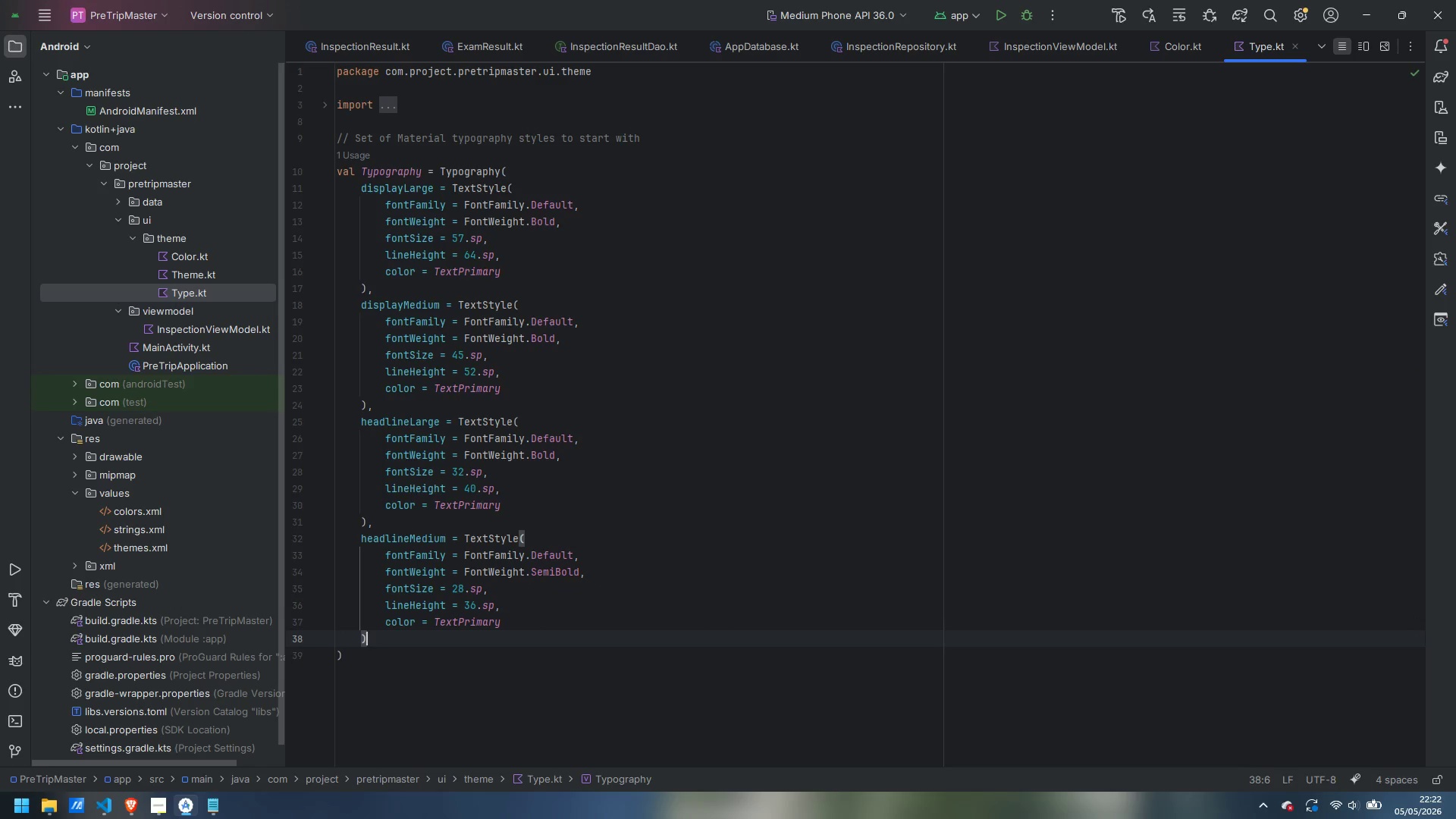 
key(Comma)
 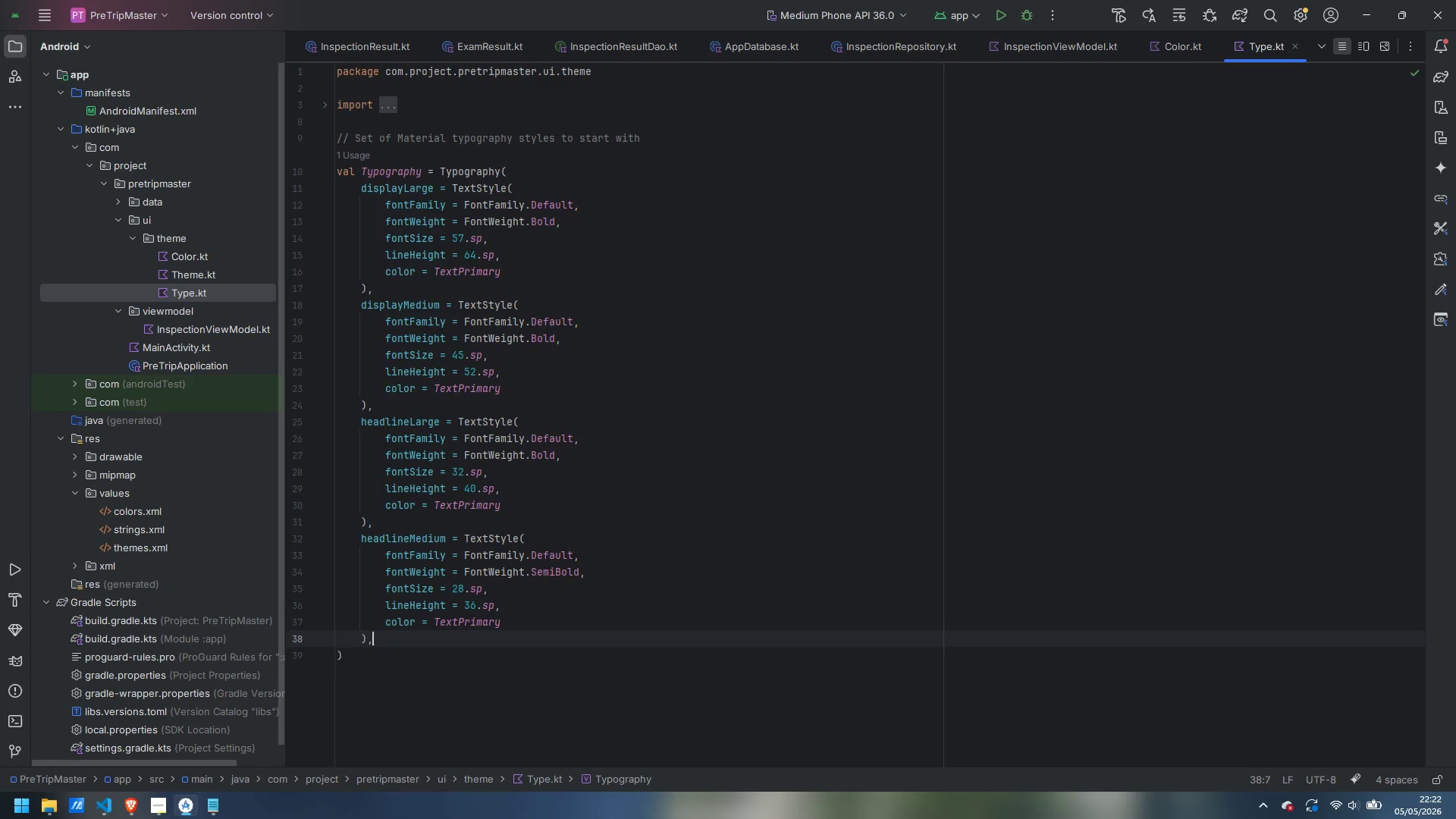 
key(Enter)
 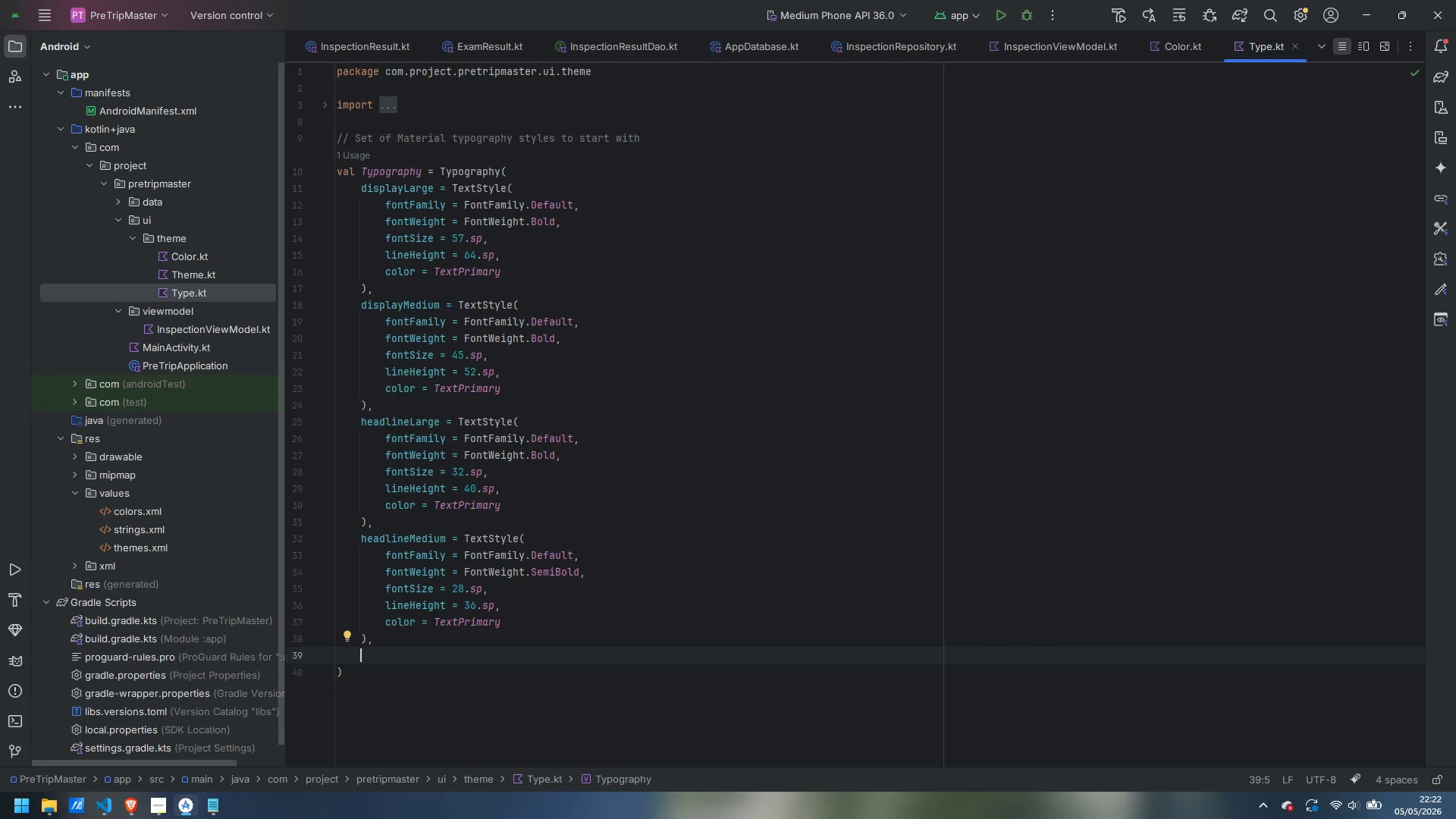 
type(headlineSmall = TextSty)
 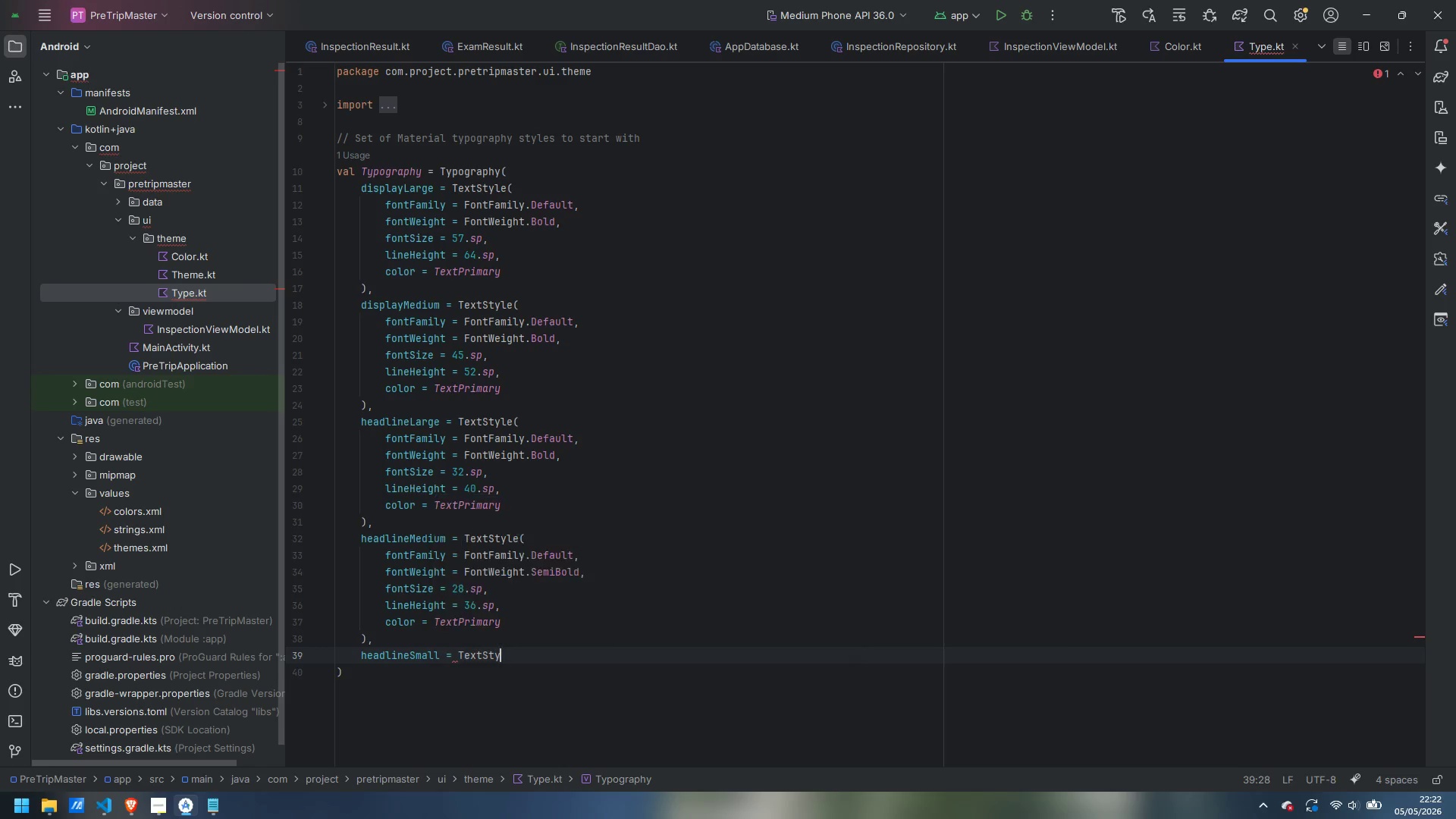 
key(Enter)
 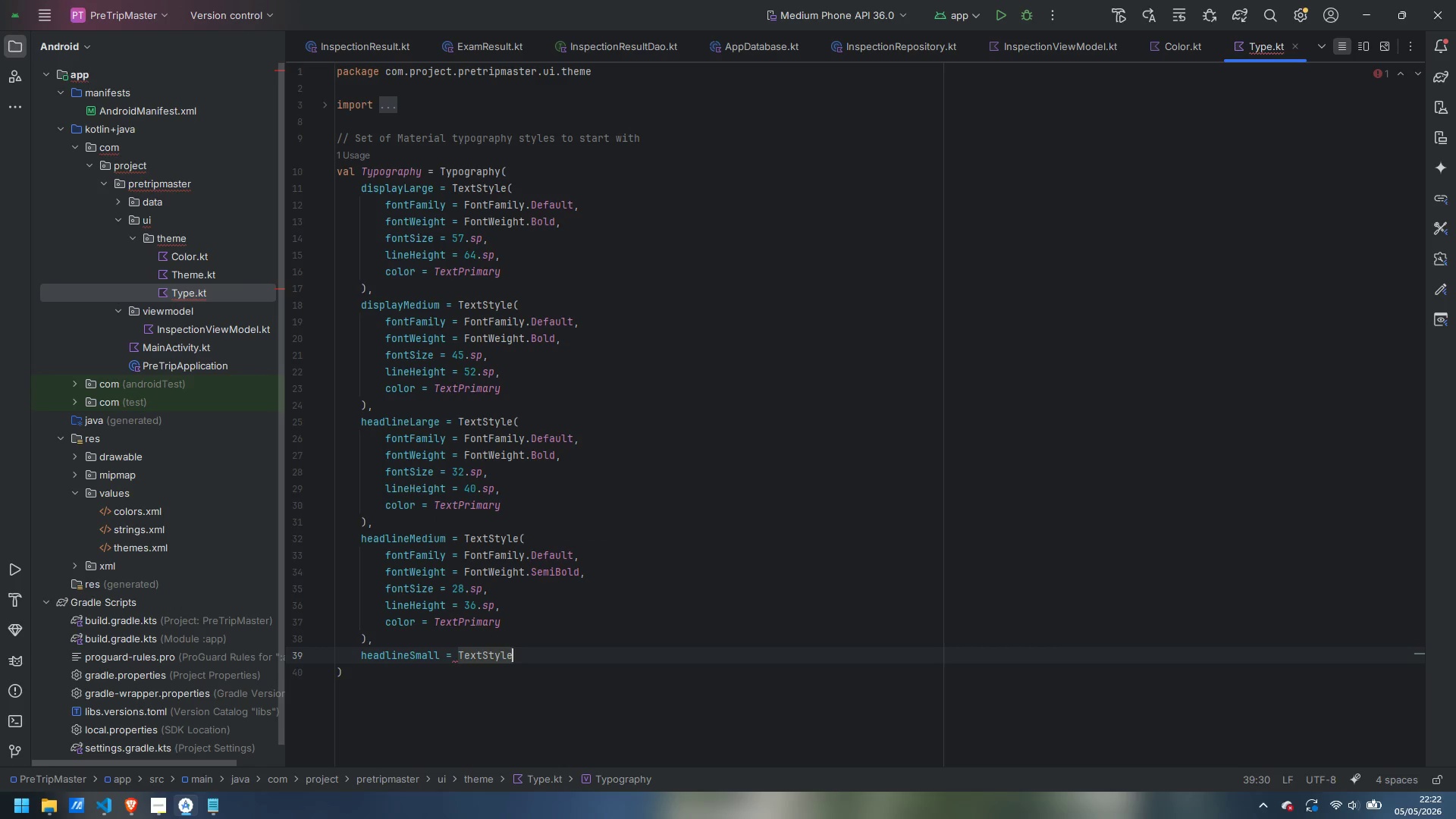 
key(Shift+9)
 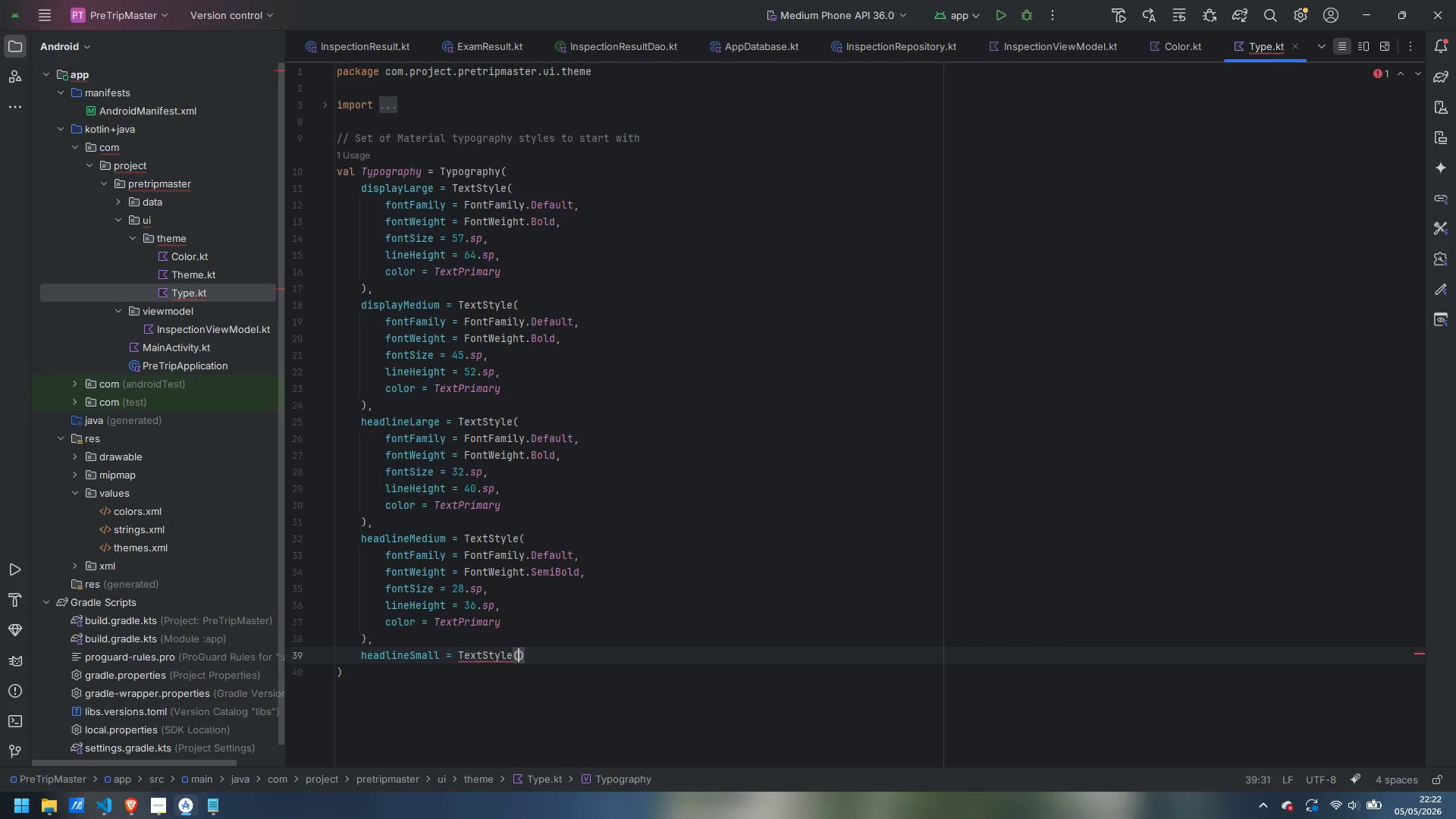 
key(Enter)
 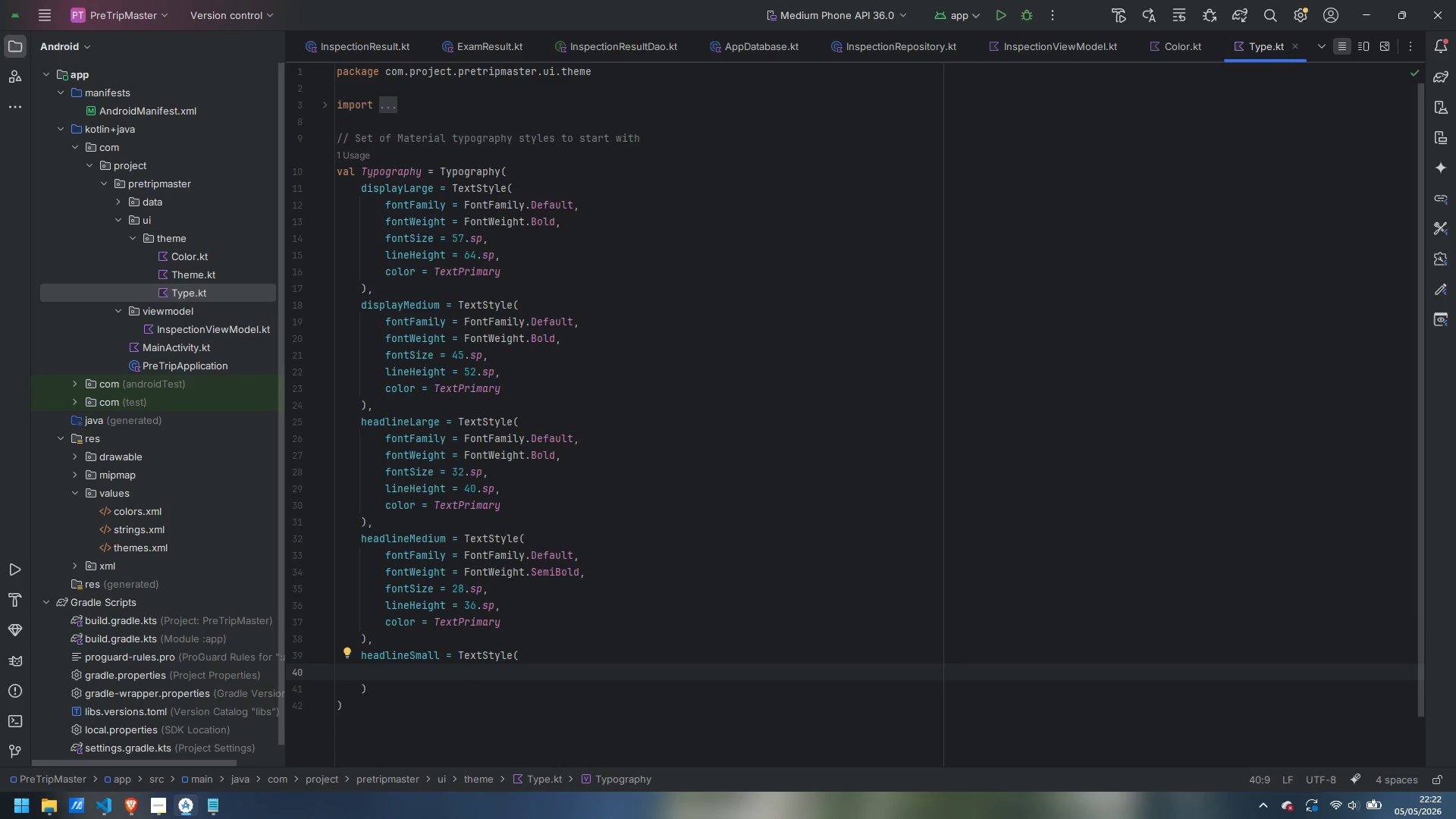 
type(fontF)
 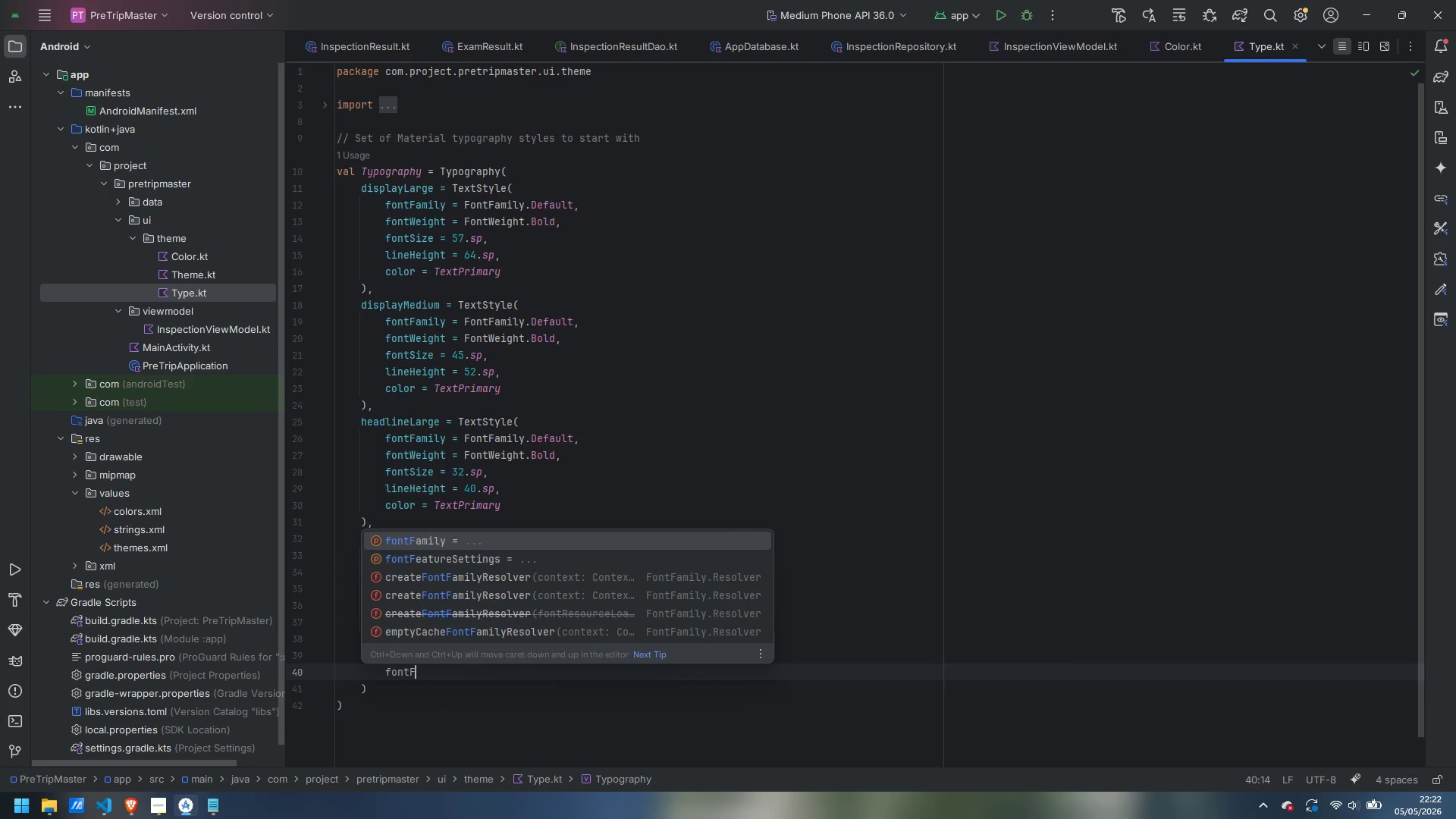 
key(Enter)
 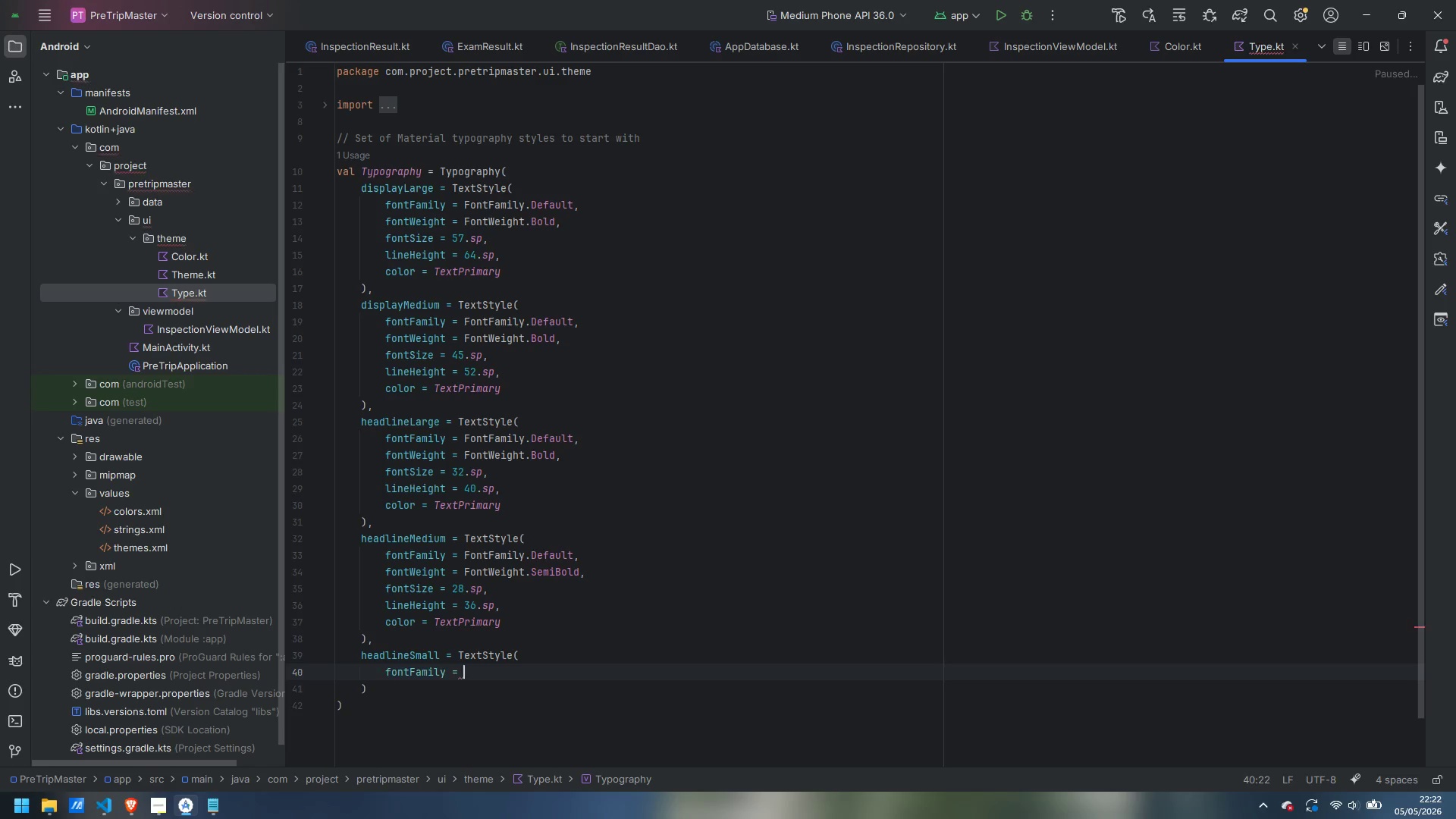 
type(FontFa)
 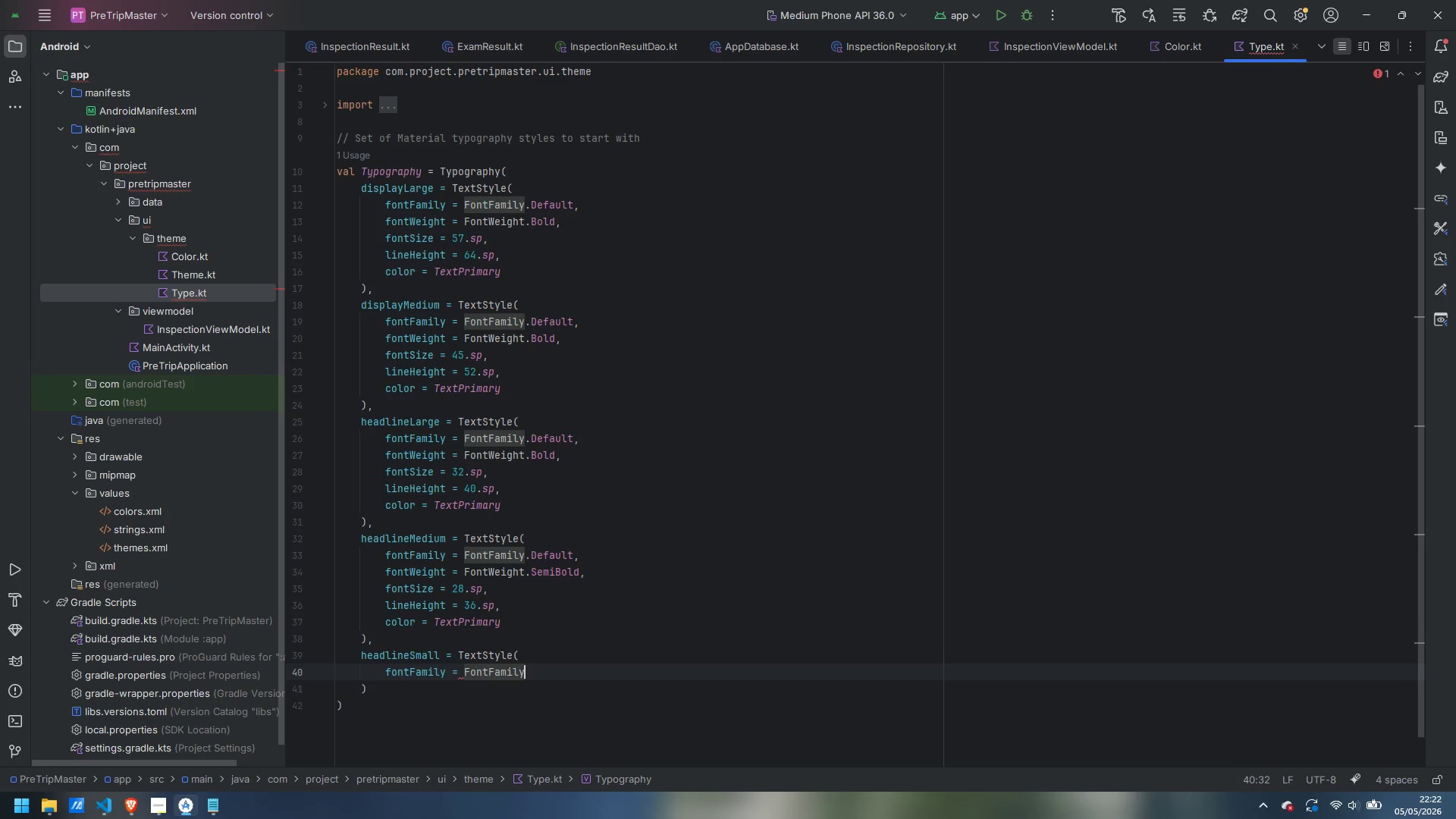 
 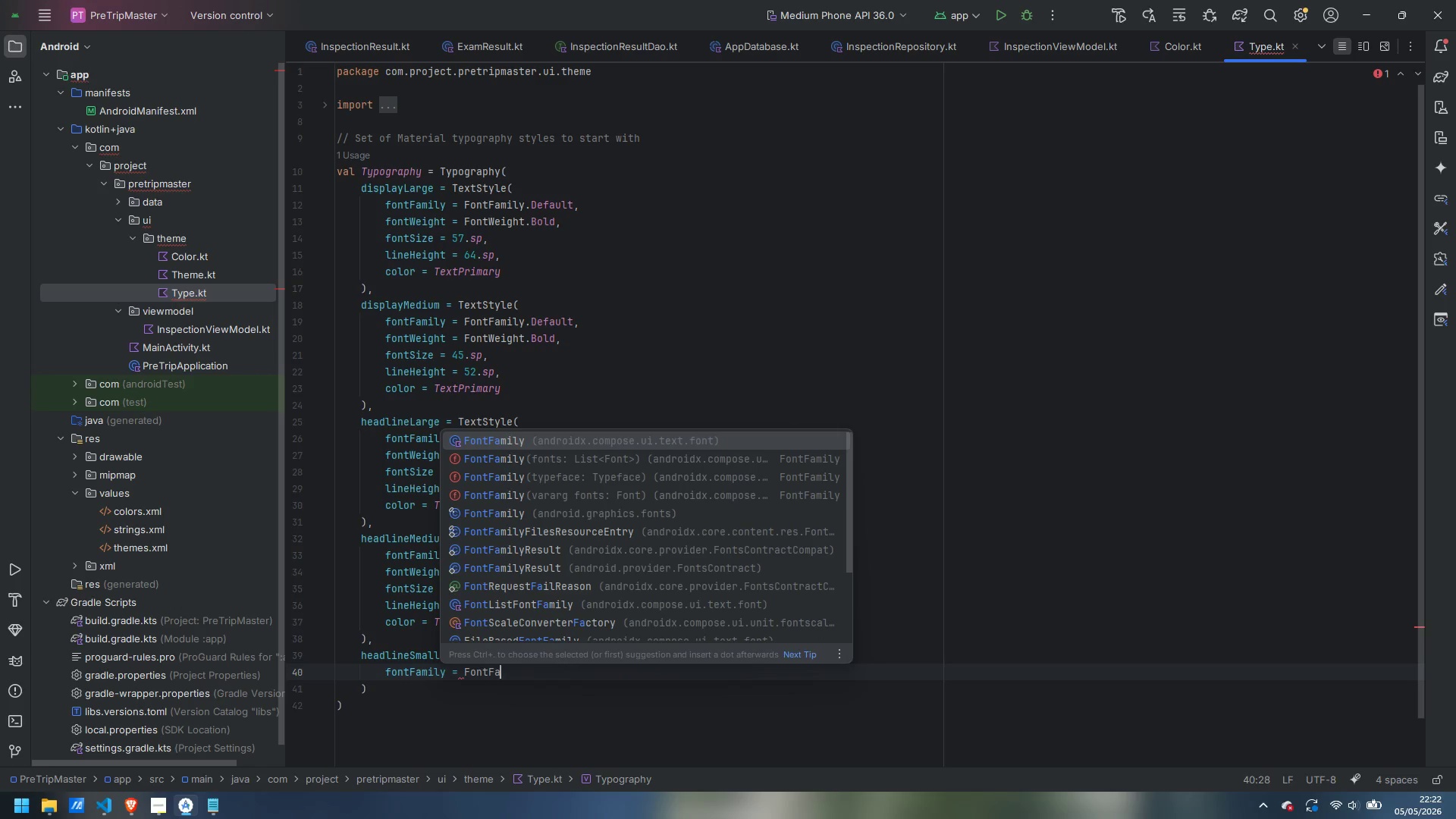 
key(Enter)
 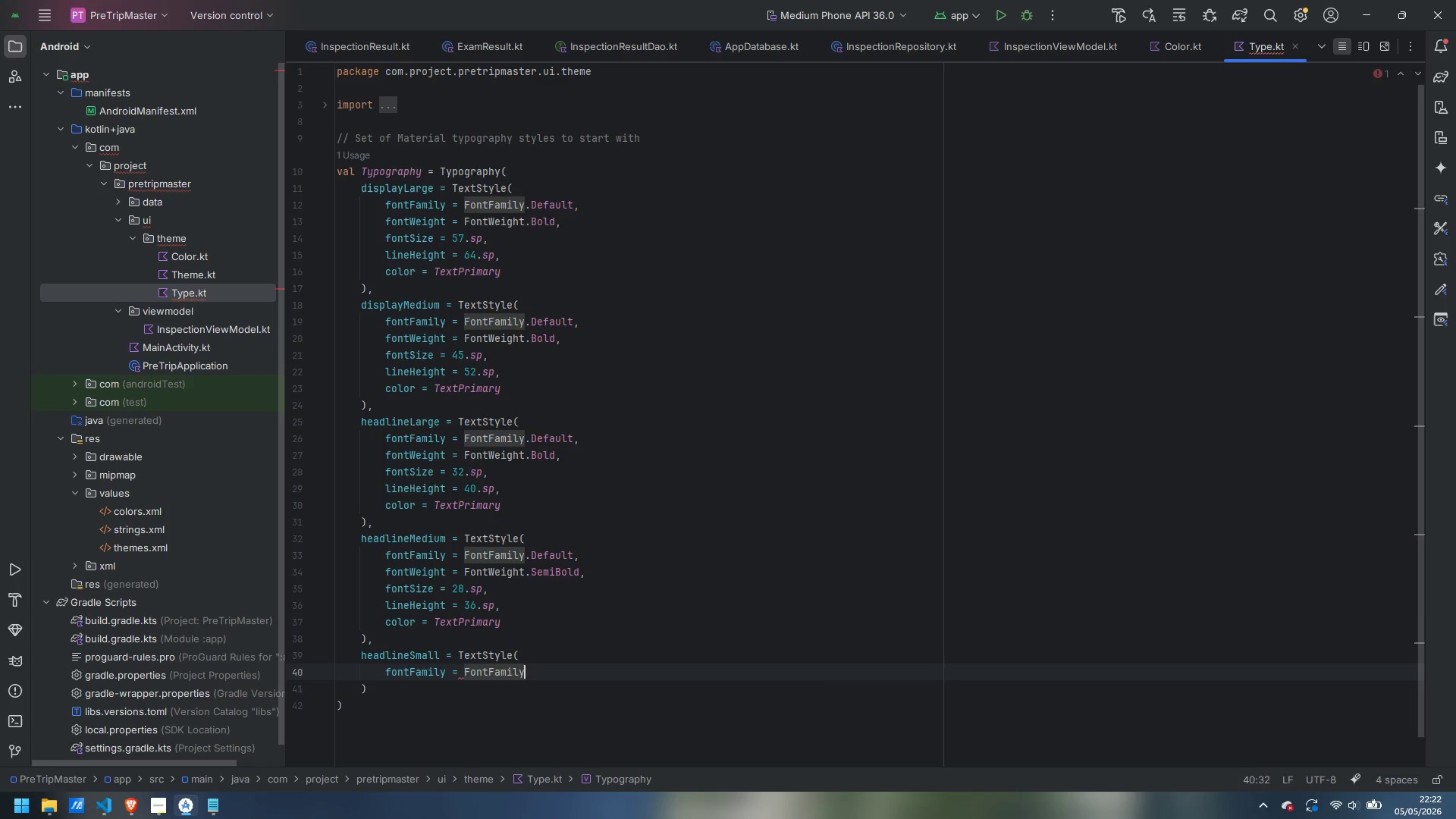 
type(.De)
 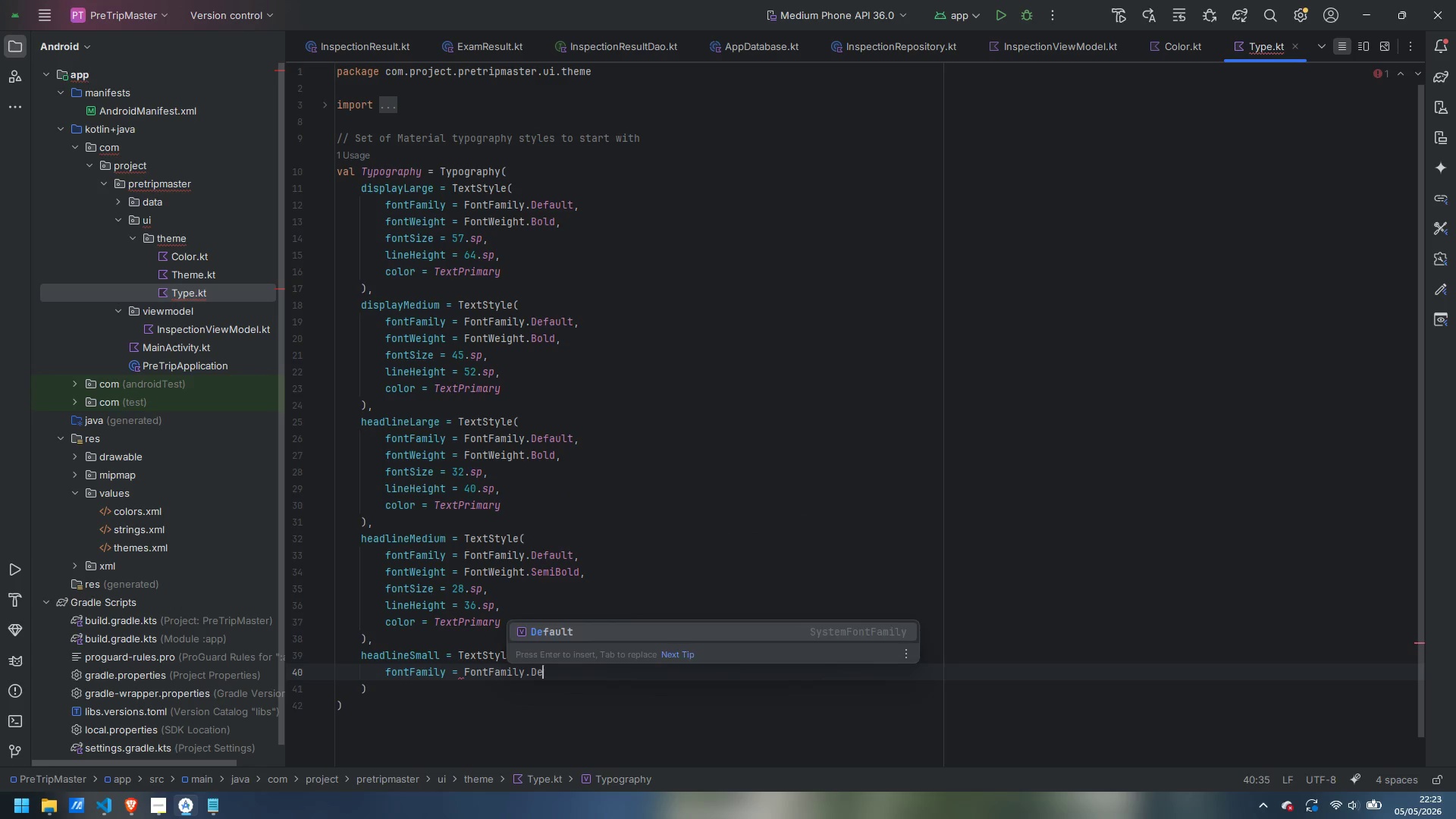 
key(Enter)
 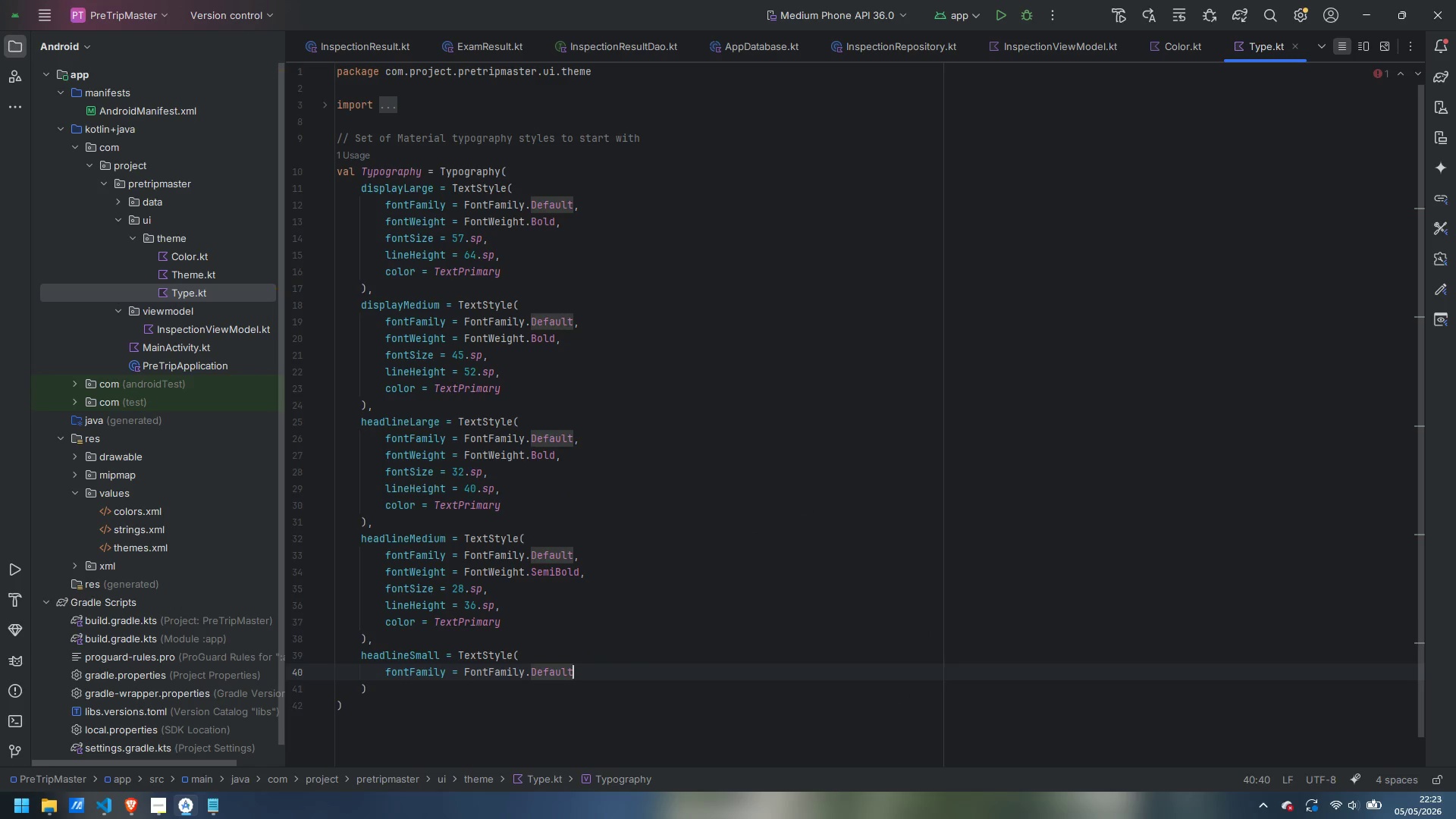 
key(Comma)
 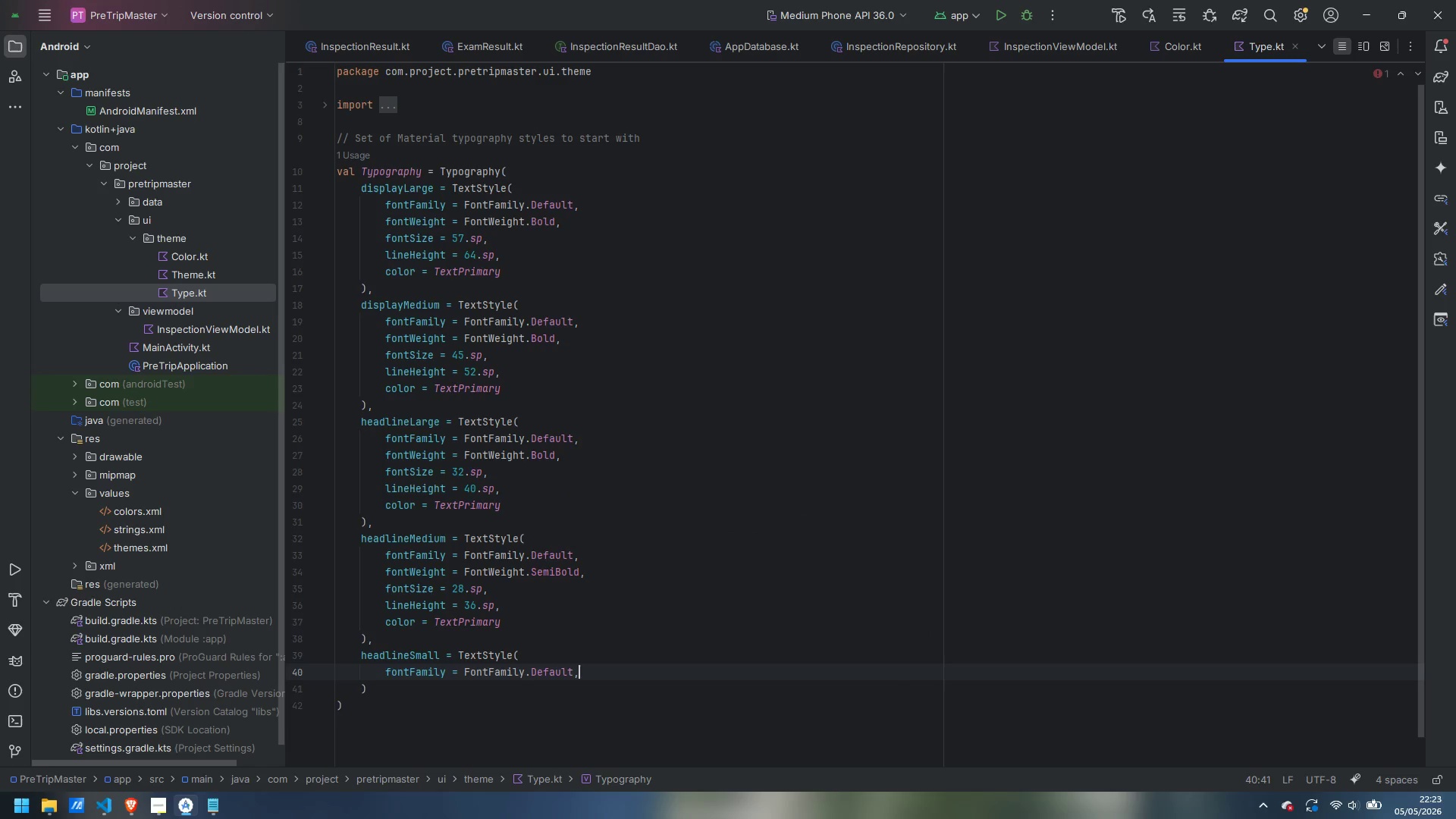 
key(Enter)
 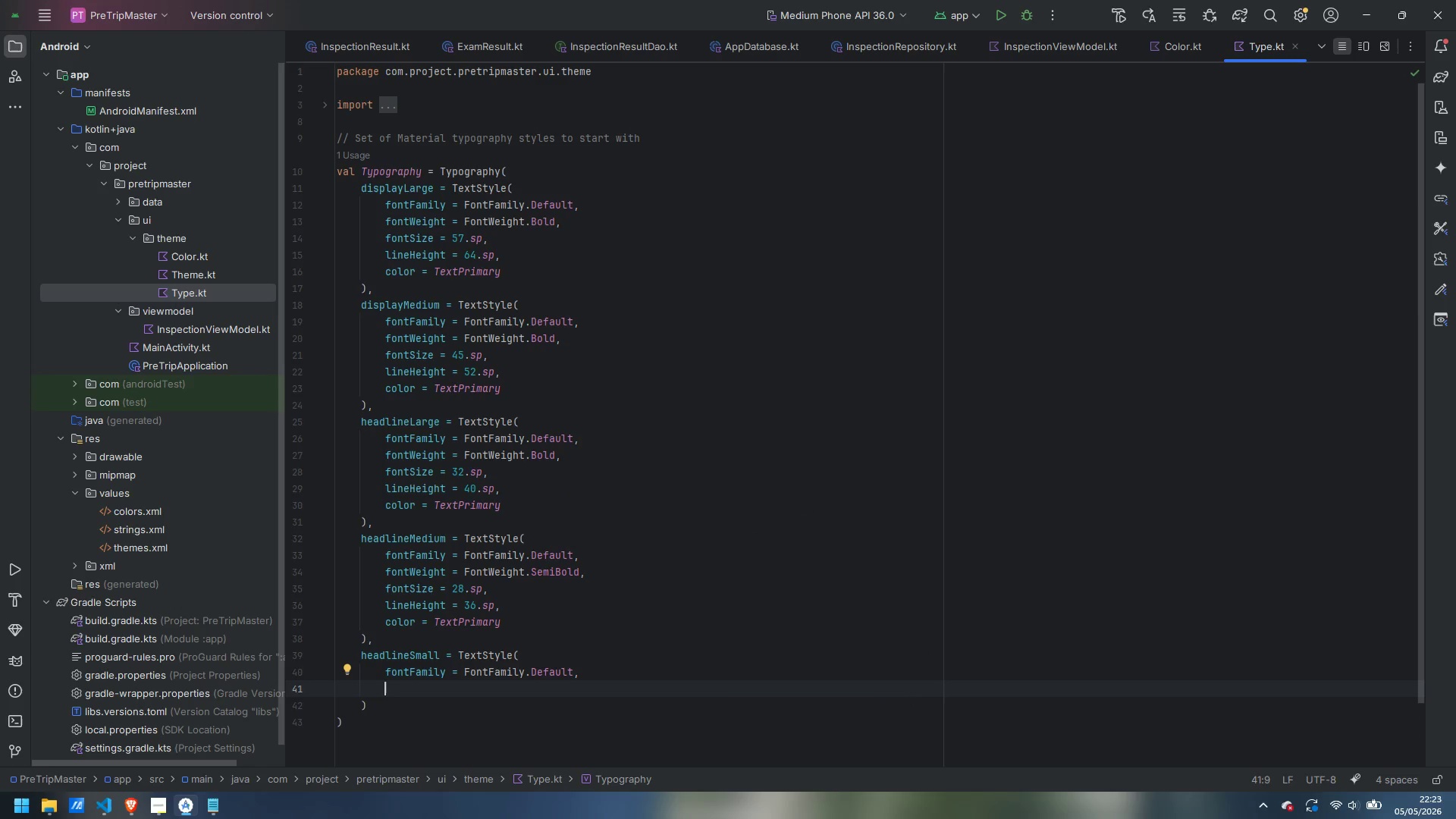 
type(fontWe)
 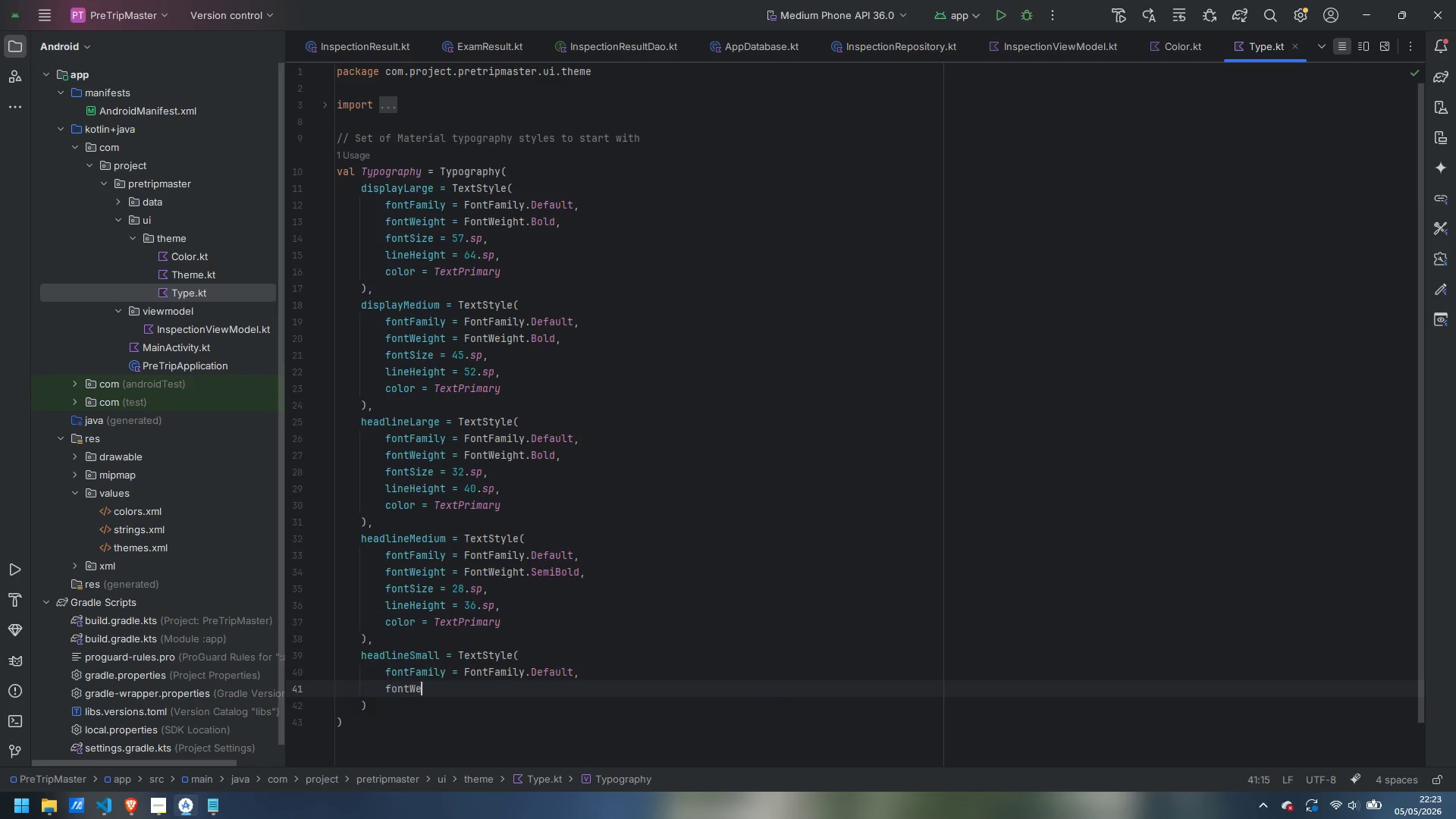 
key(Enter)
 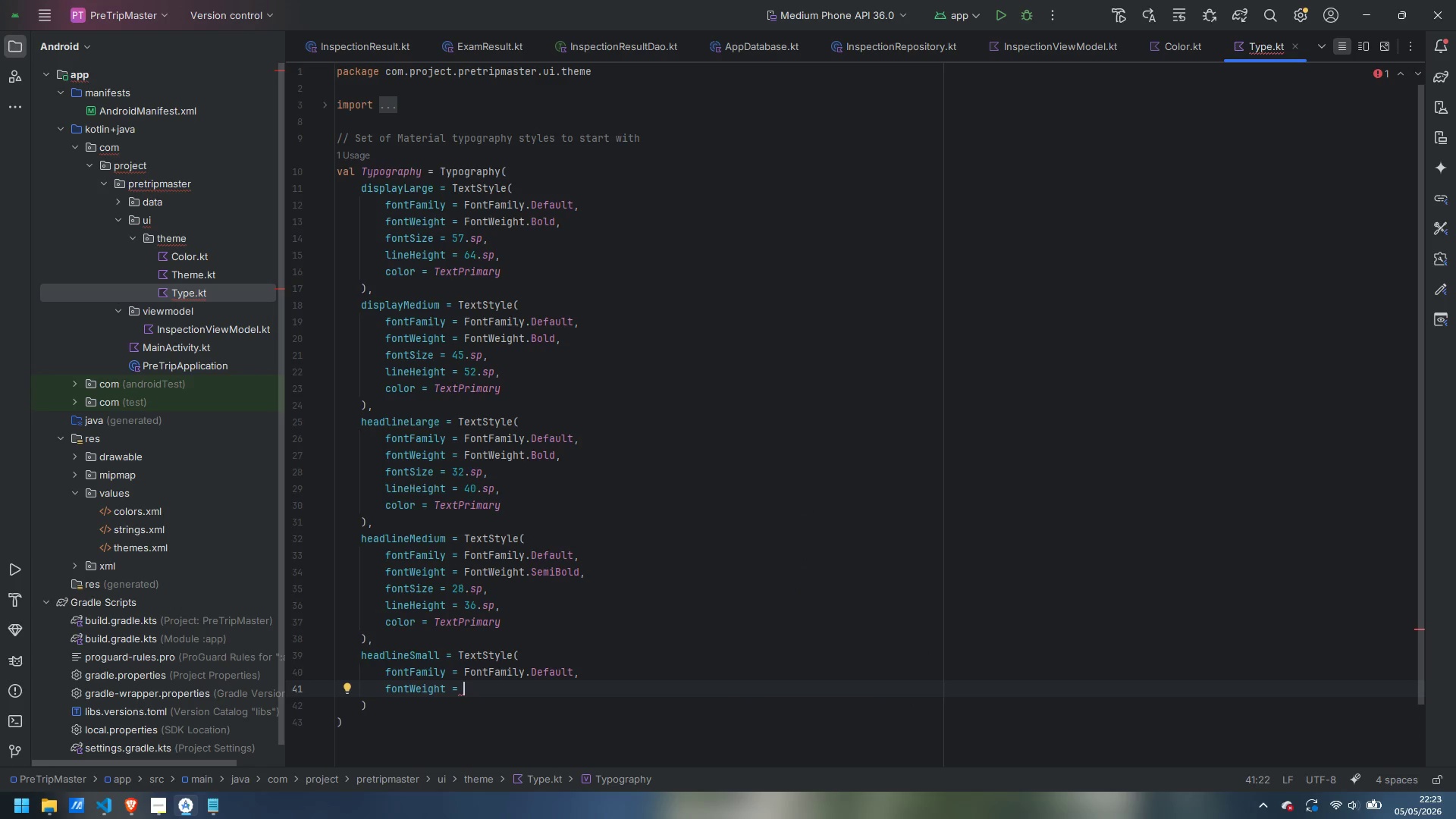 
type(FontWe)
 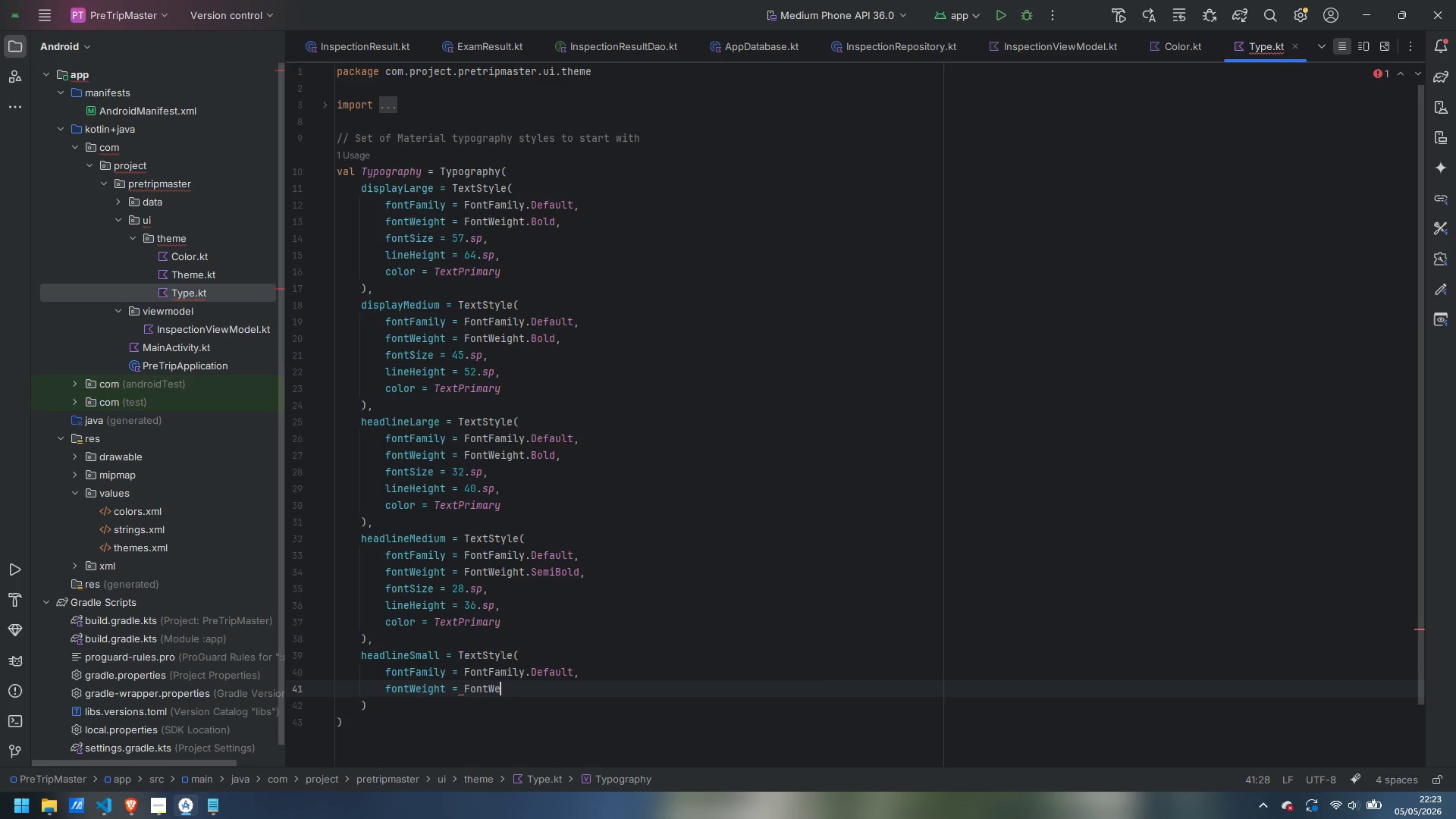 
key(Enter)
 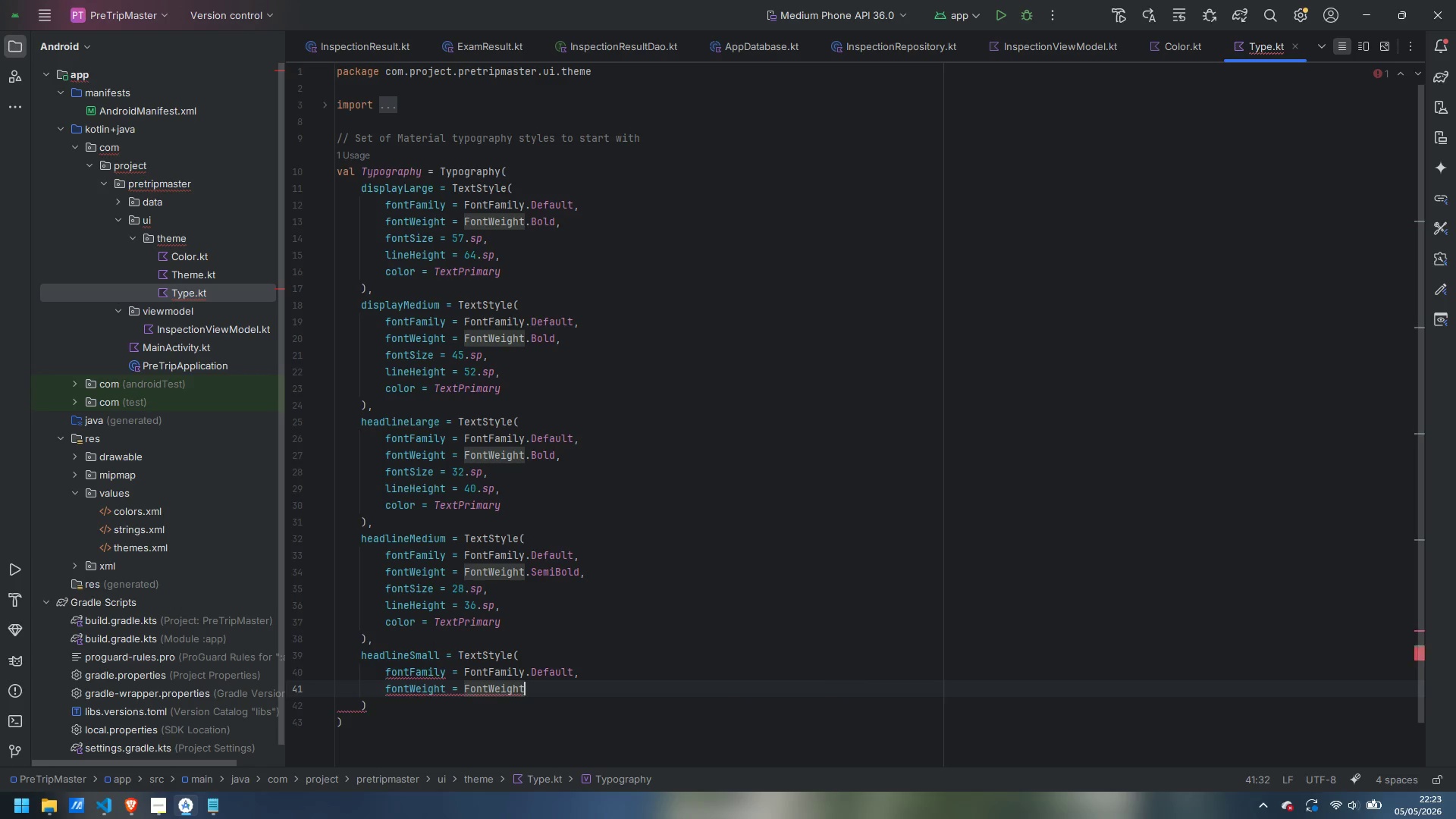 
type(.Se)
 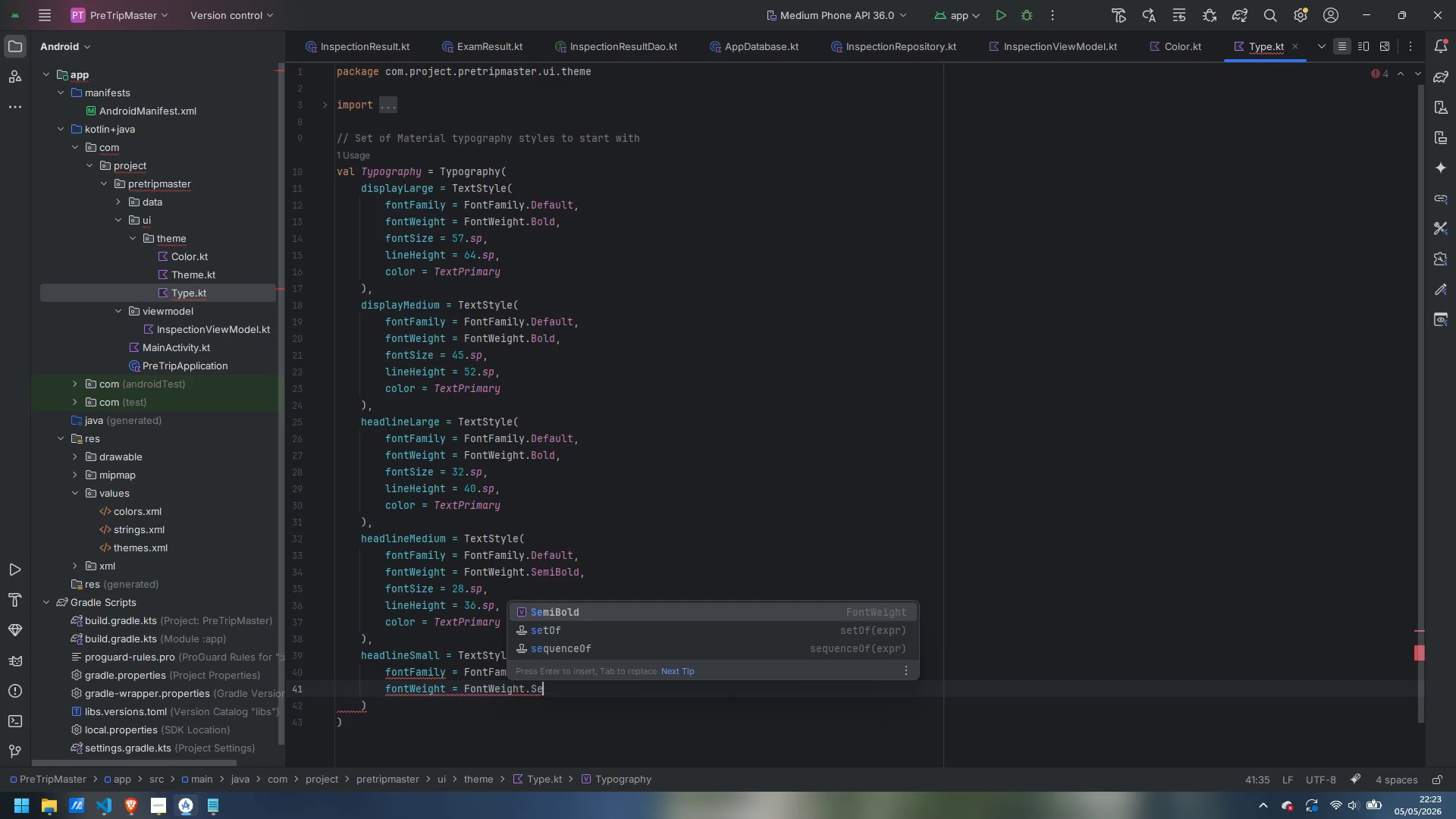 
key(Enter)
 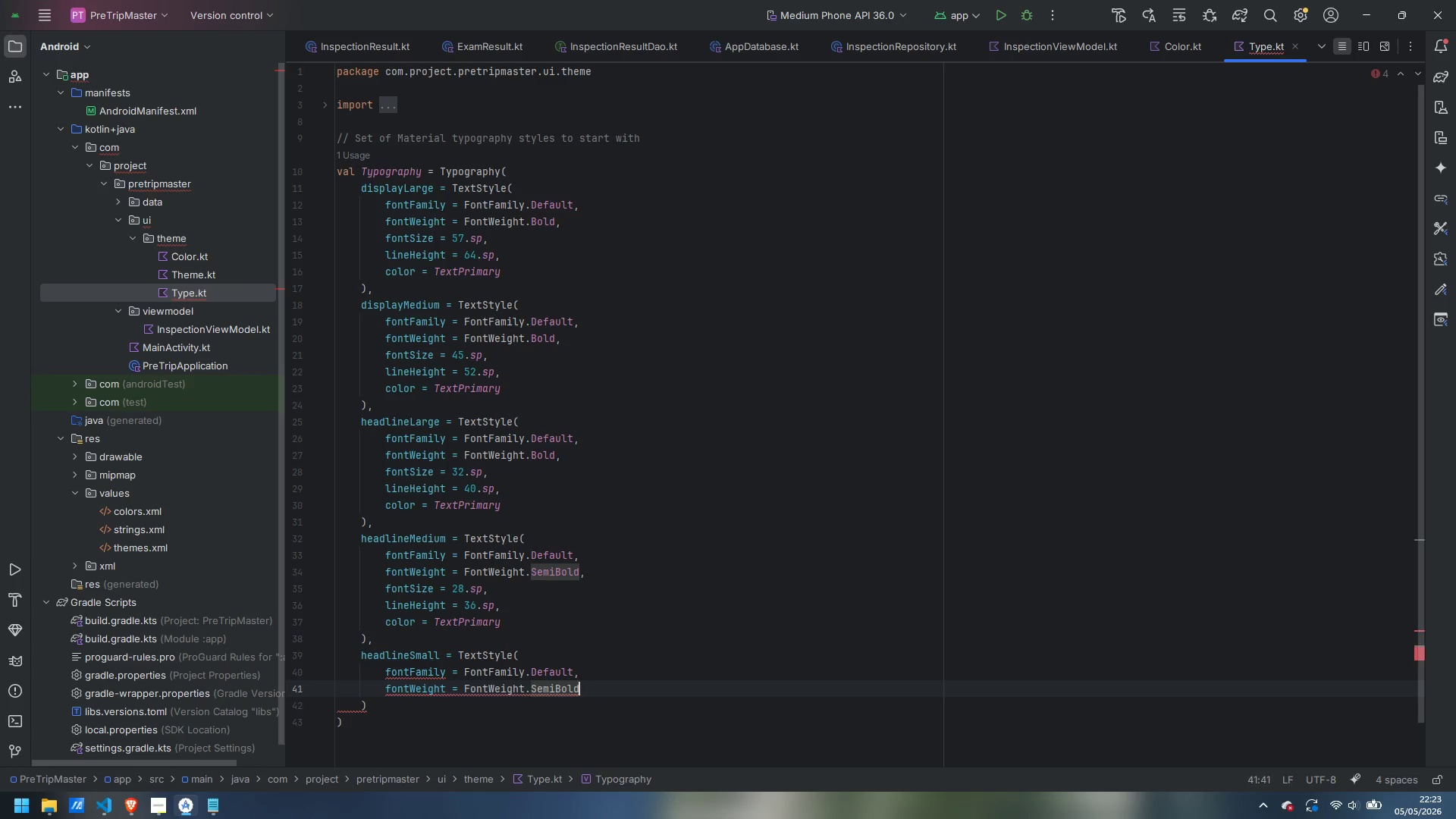 
key(Comma)
 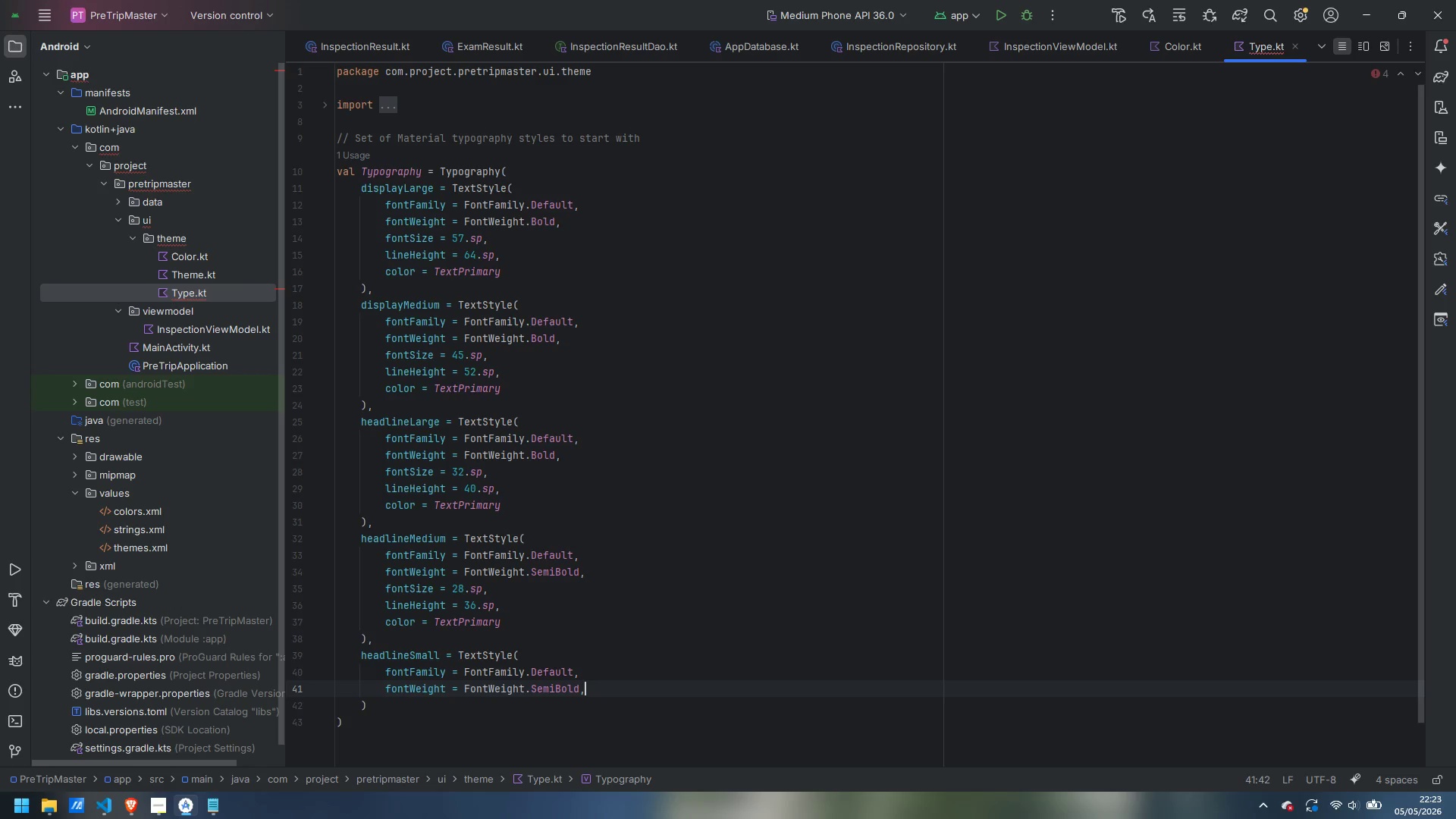 
key(Enter)
 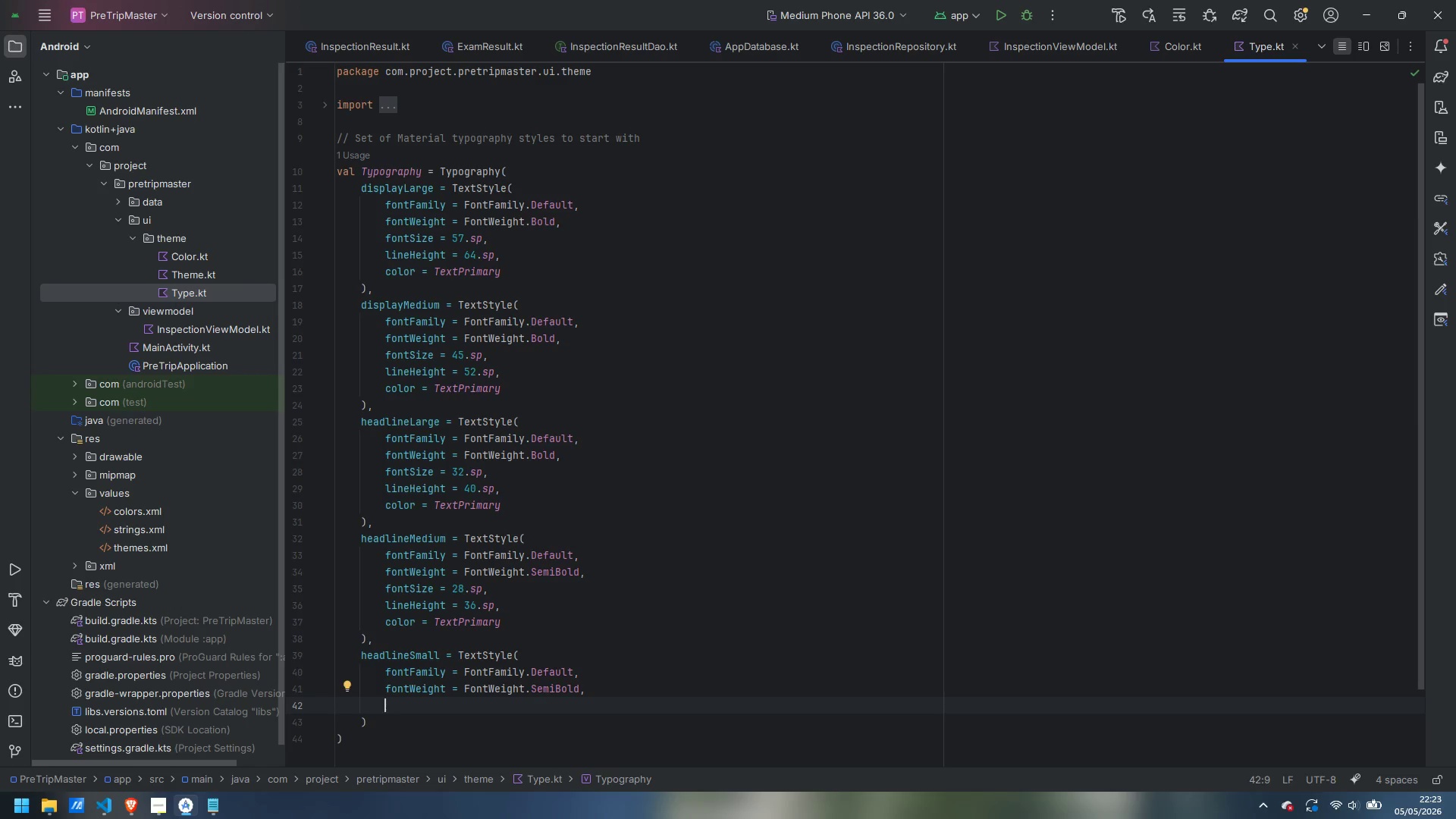 
type(fontS)
 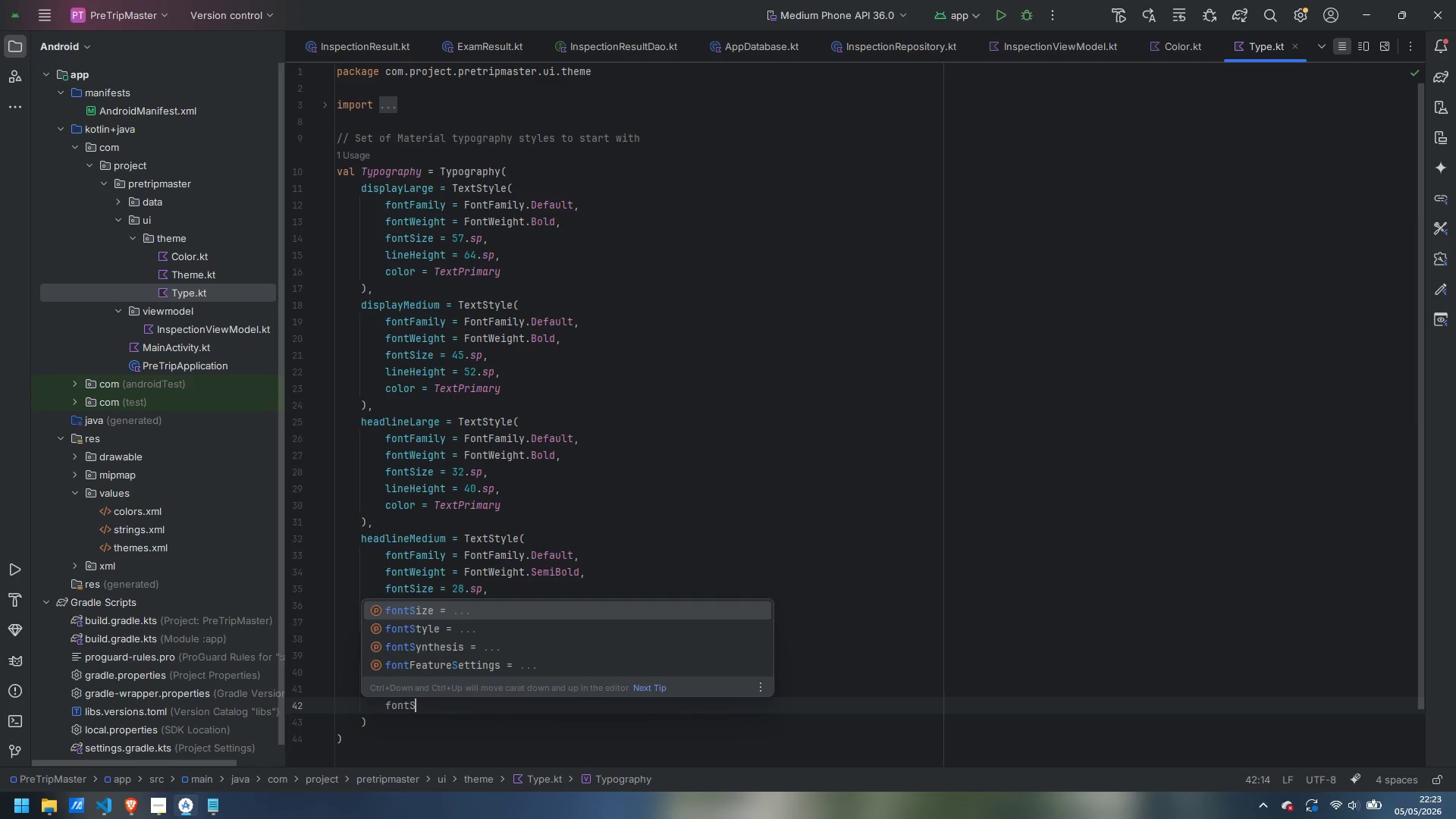 
key(Enter)
 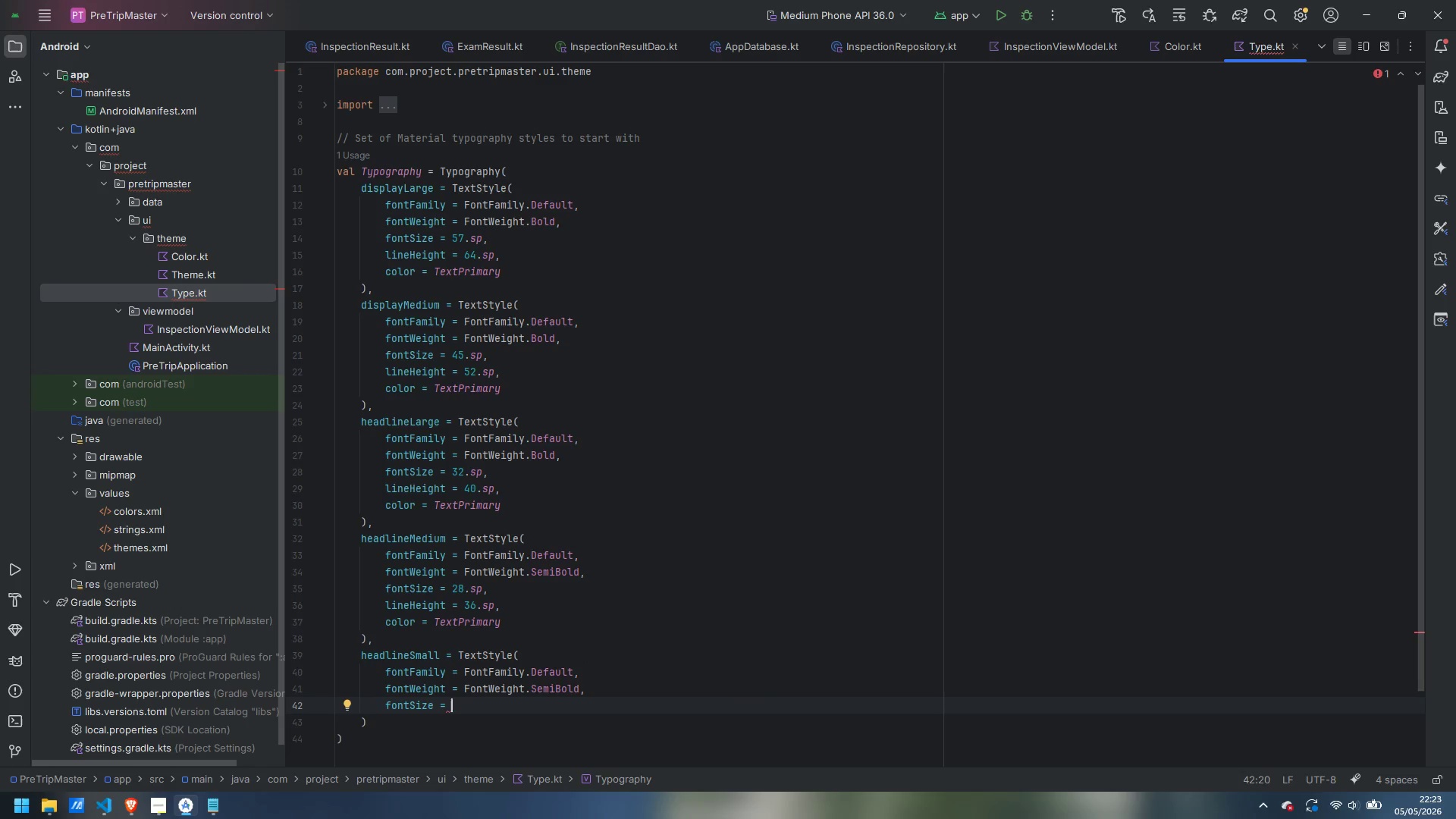 
type(24.sp,)
 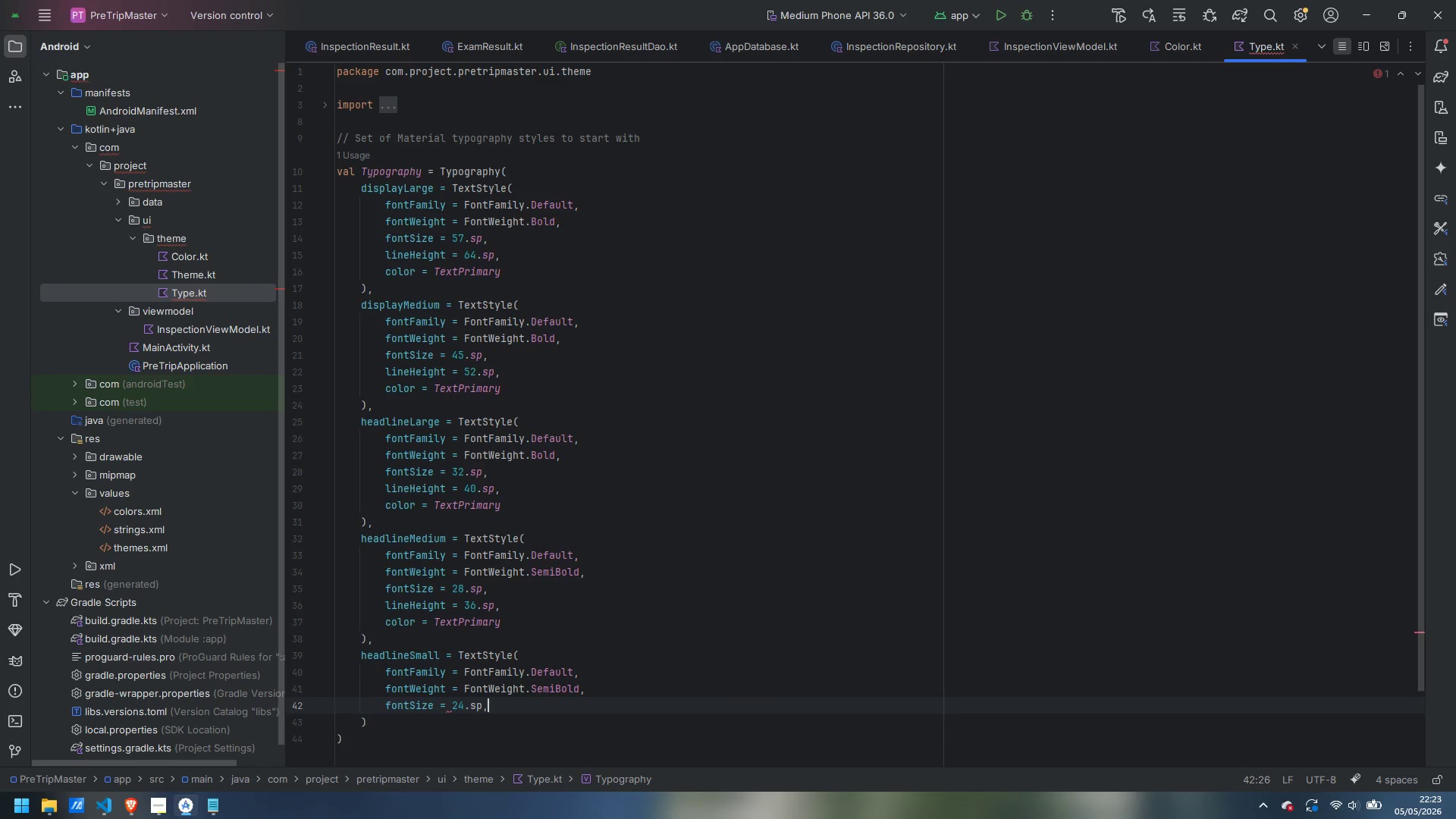 
key(Enter)
 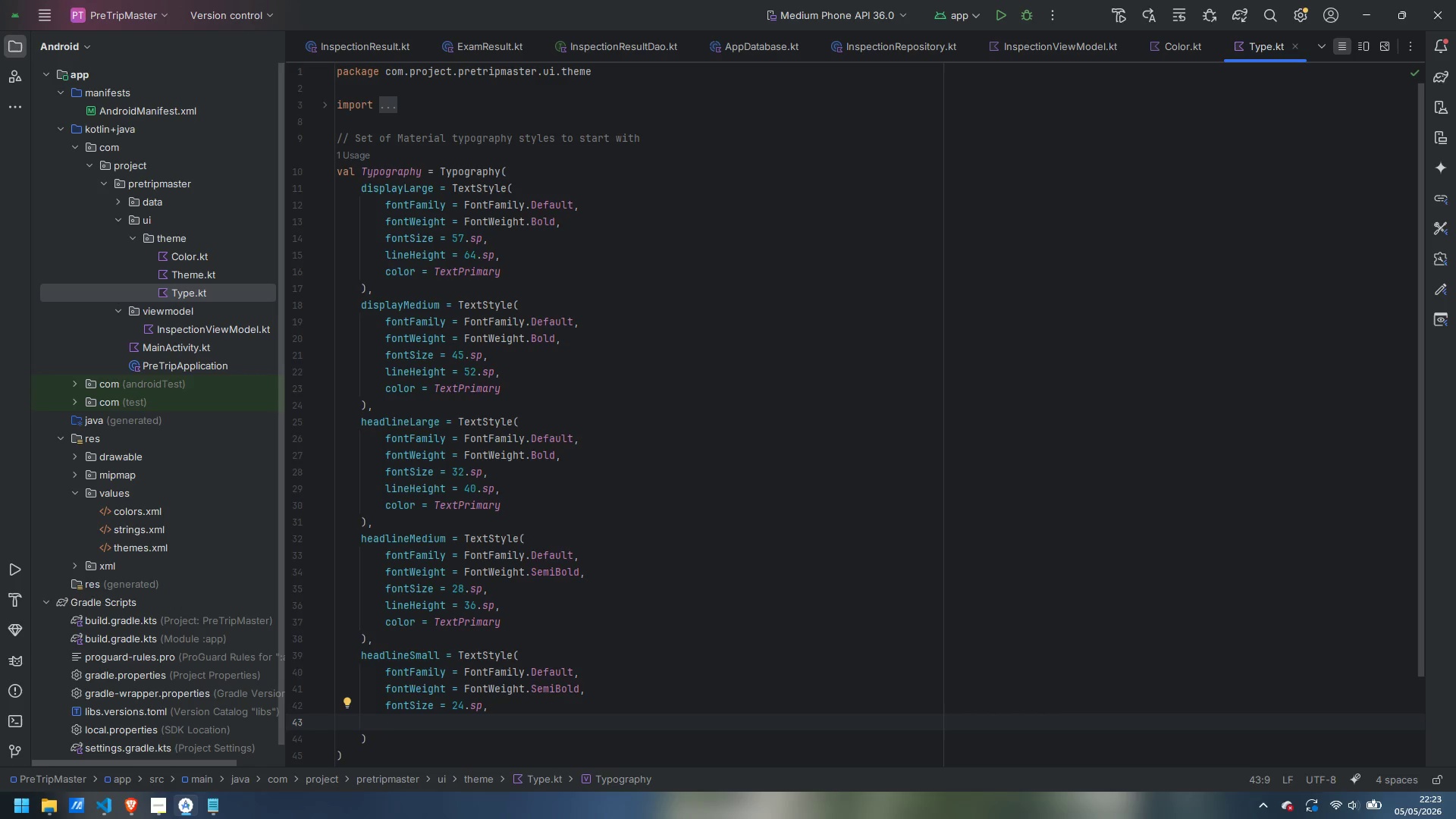 
type(line)
 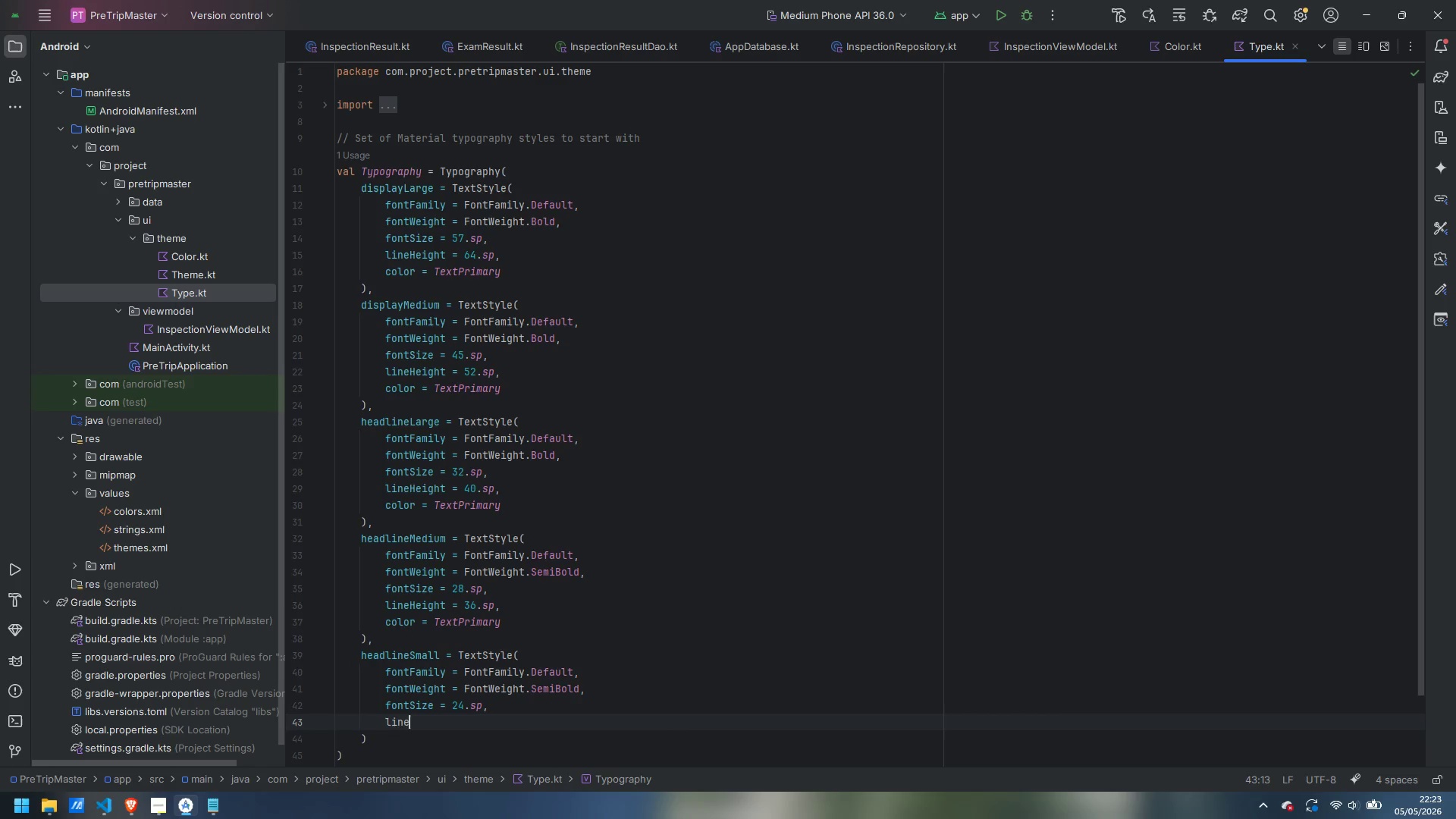 
key(Enter)
 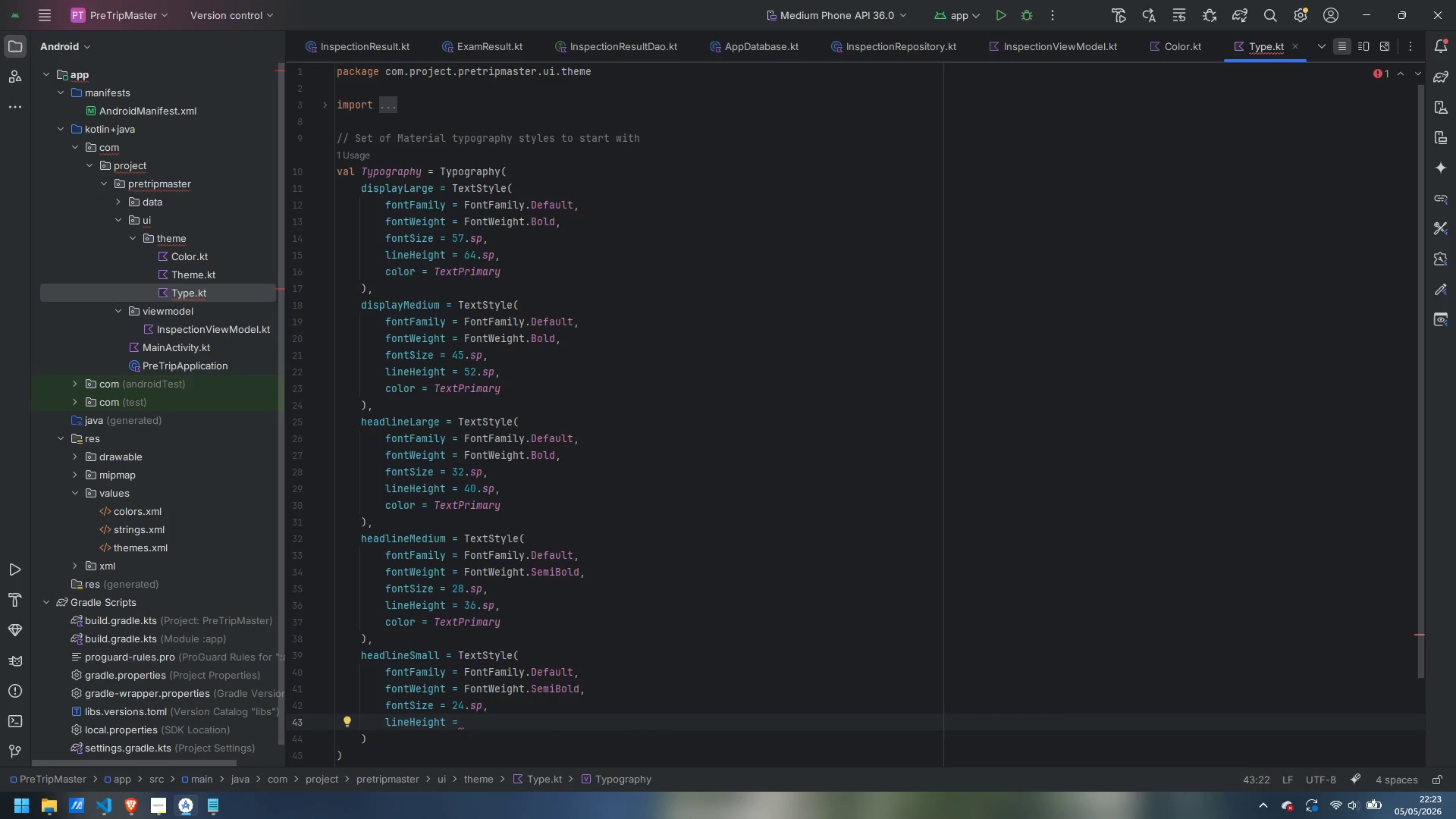 
type(32.sp)
 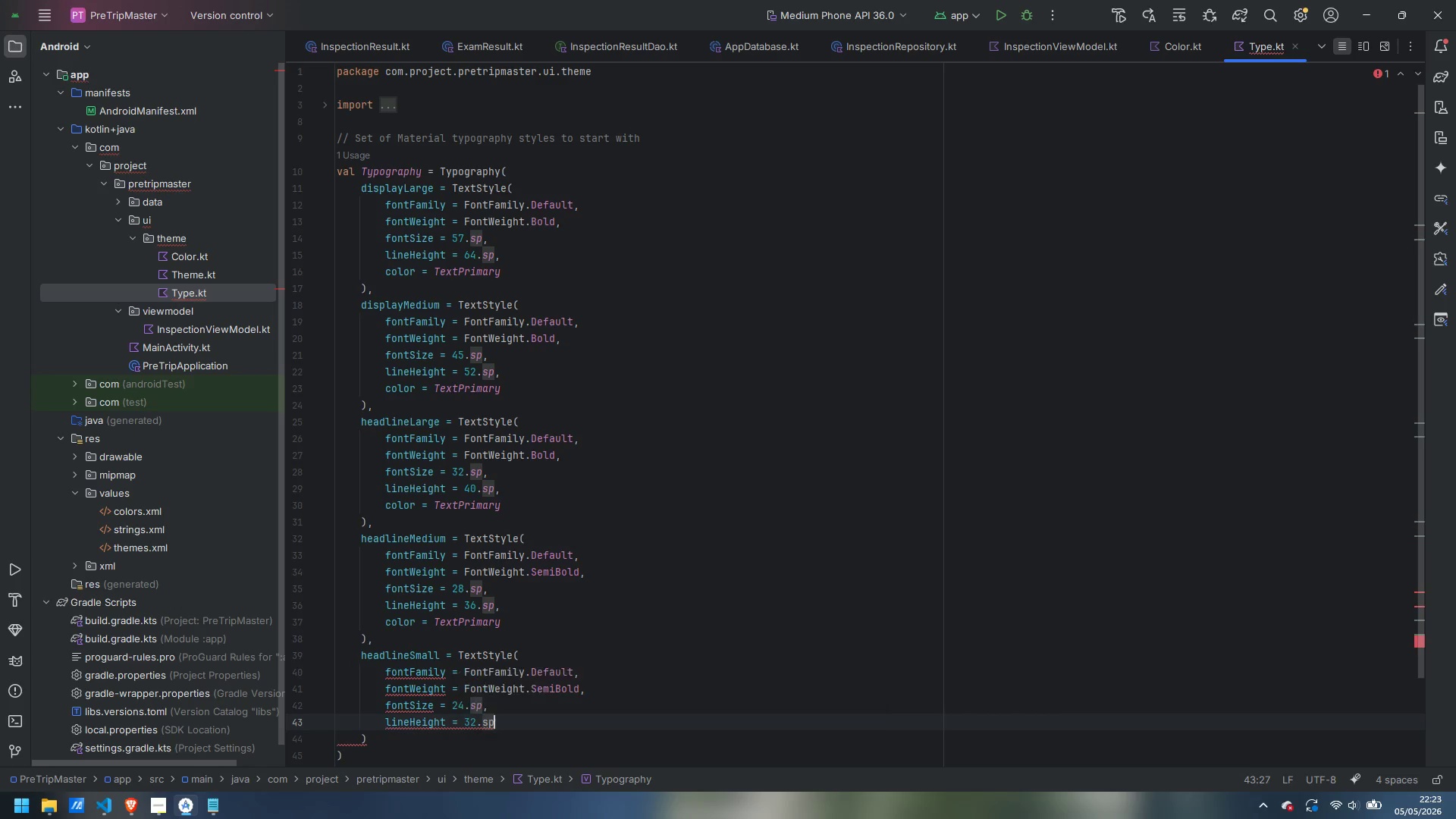 
key(Enter)
 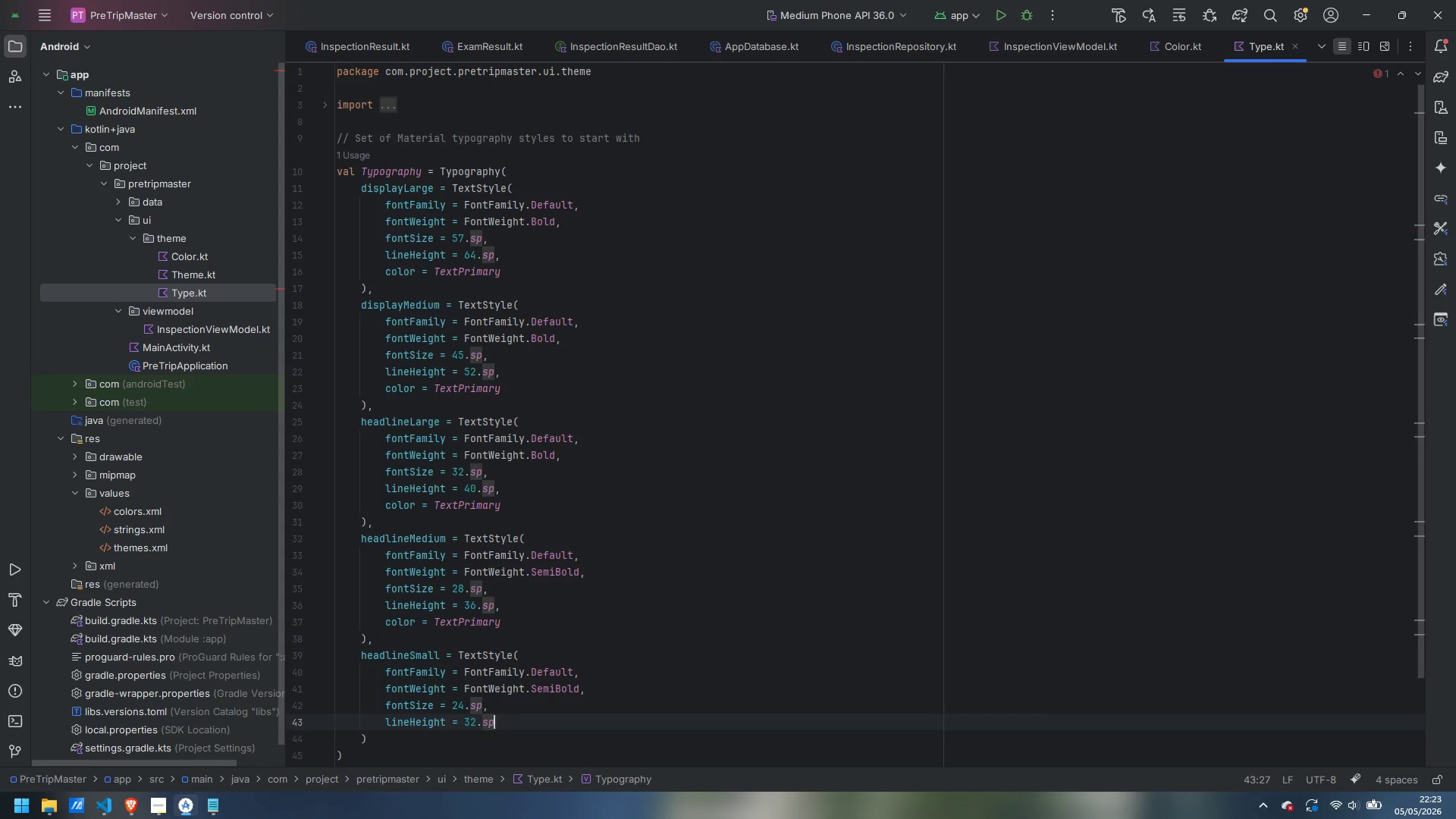 
key(Comma)
 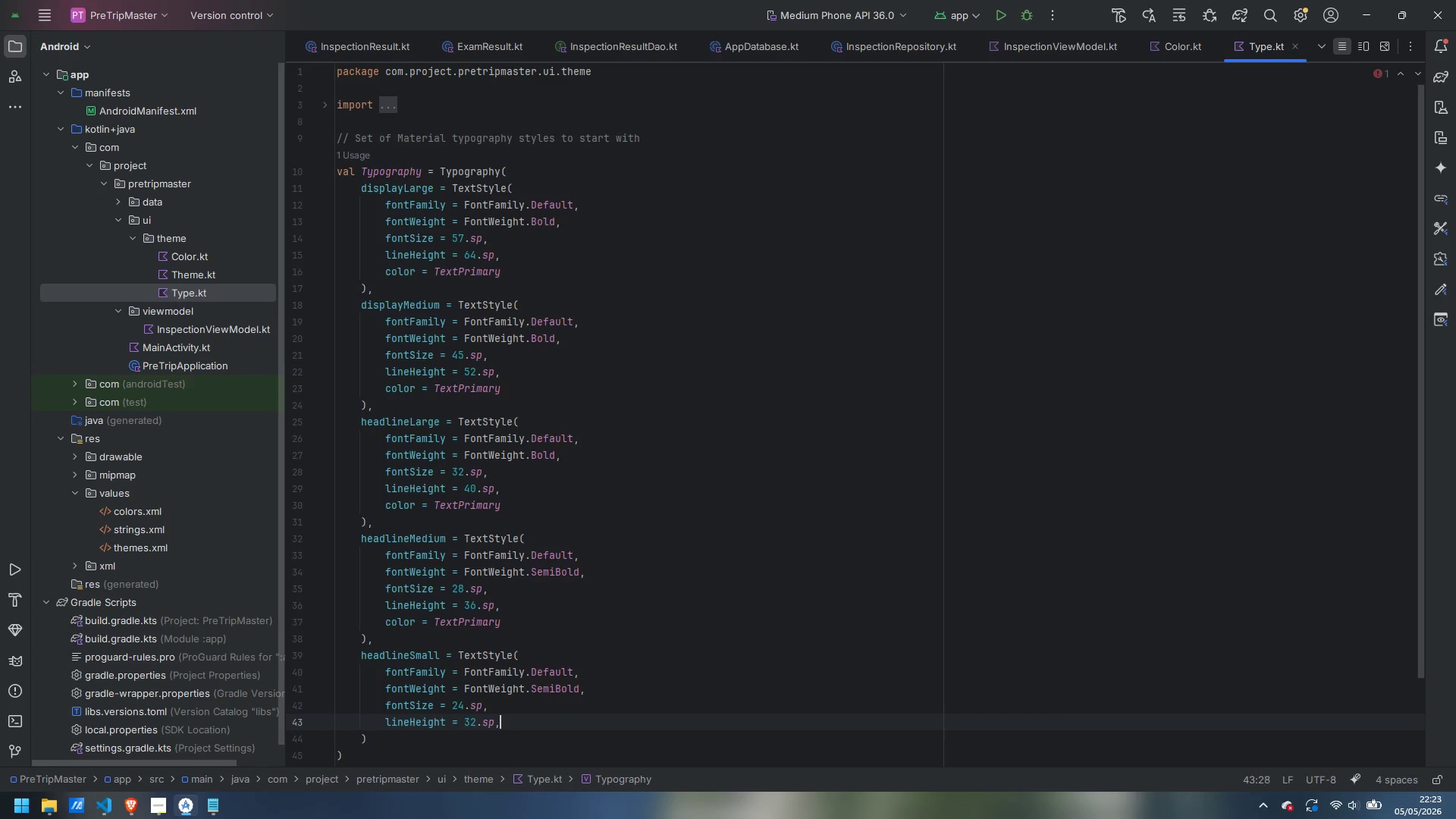 
key(Enter)
 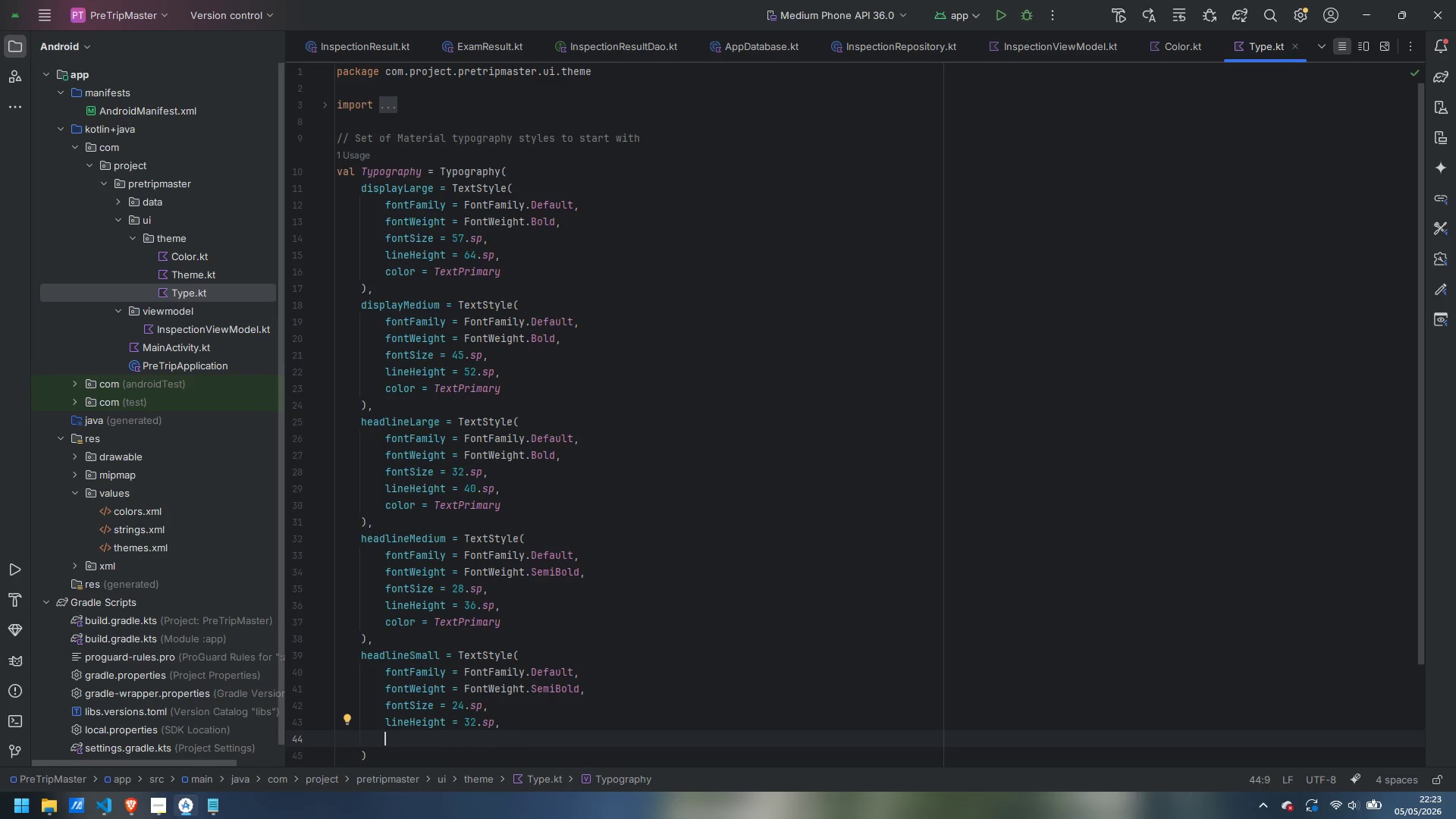 
type(colo)
 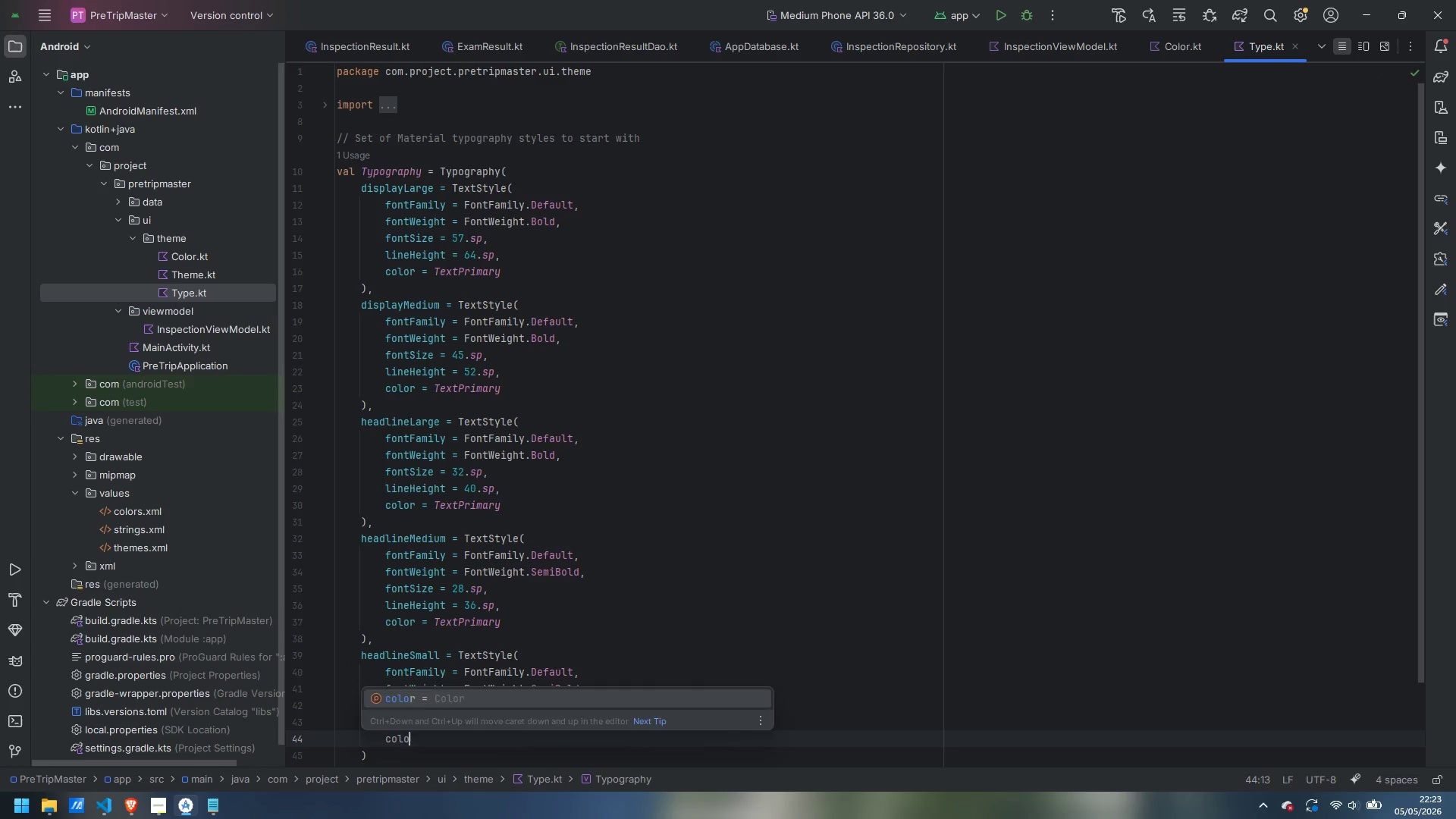 
key(Enter)
 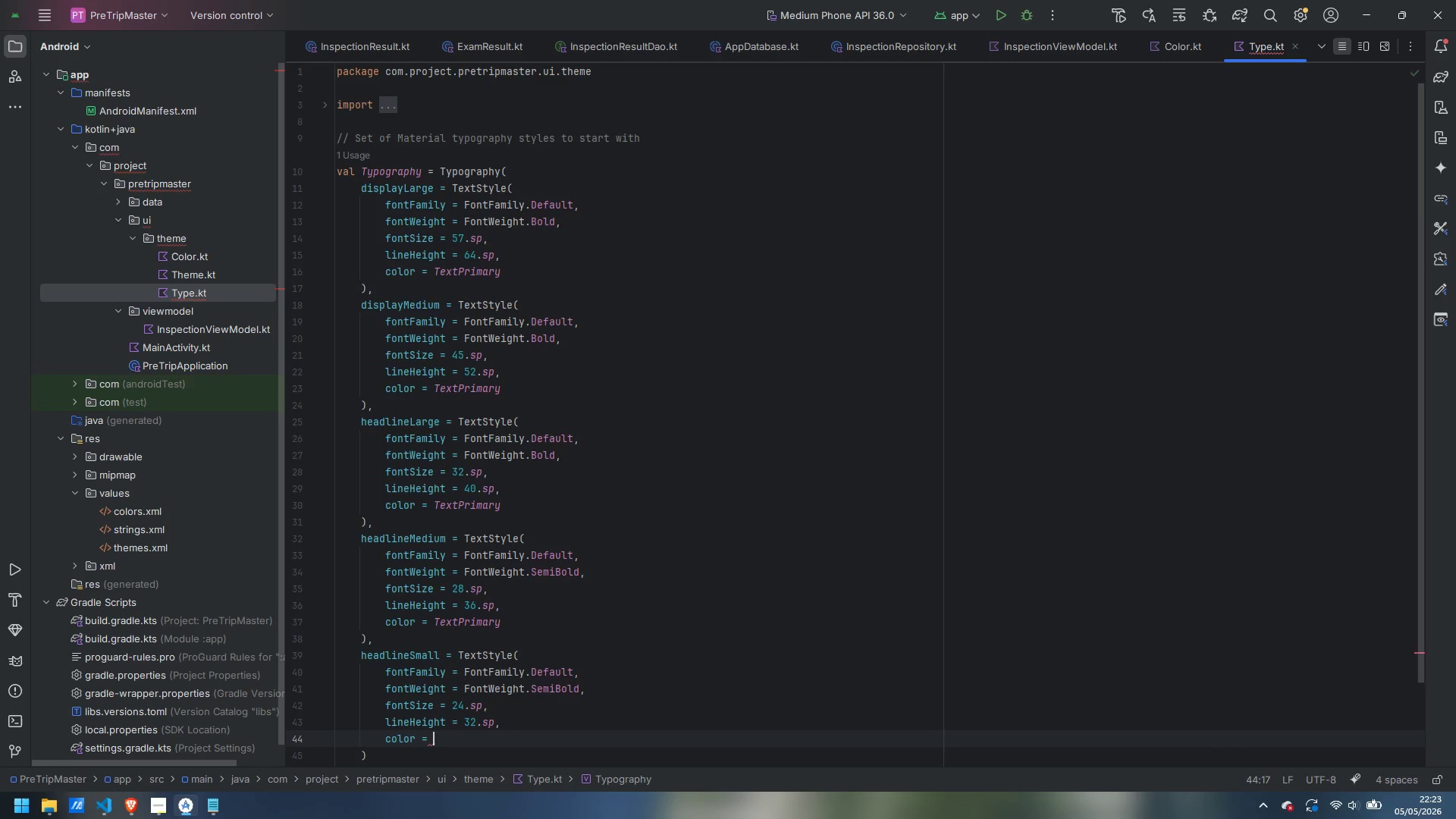 
type(TextPR)
 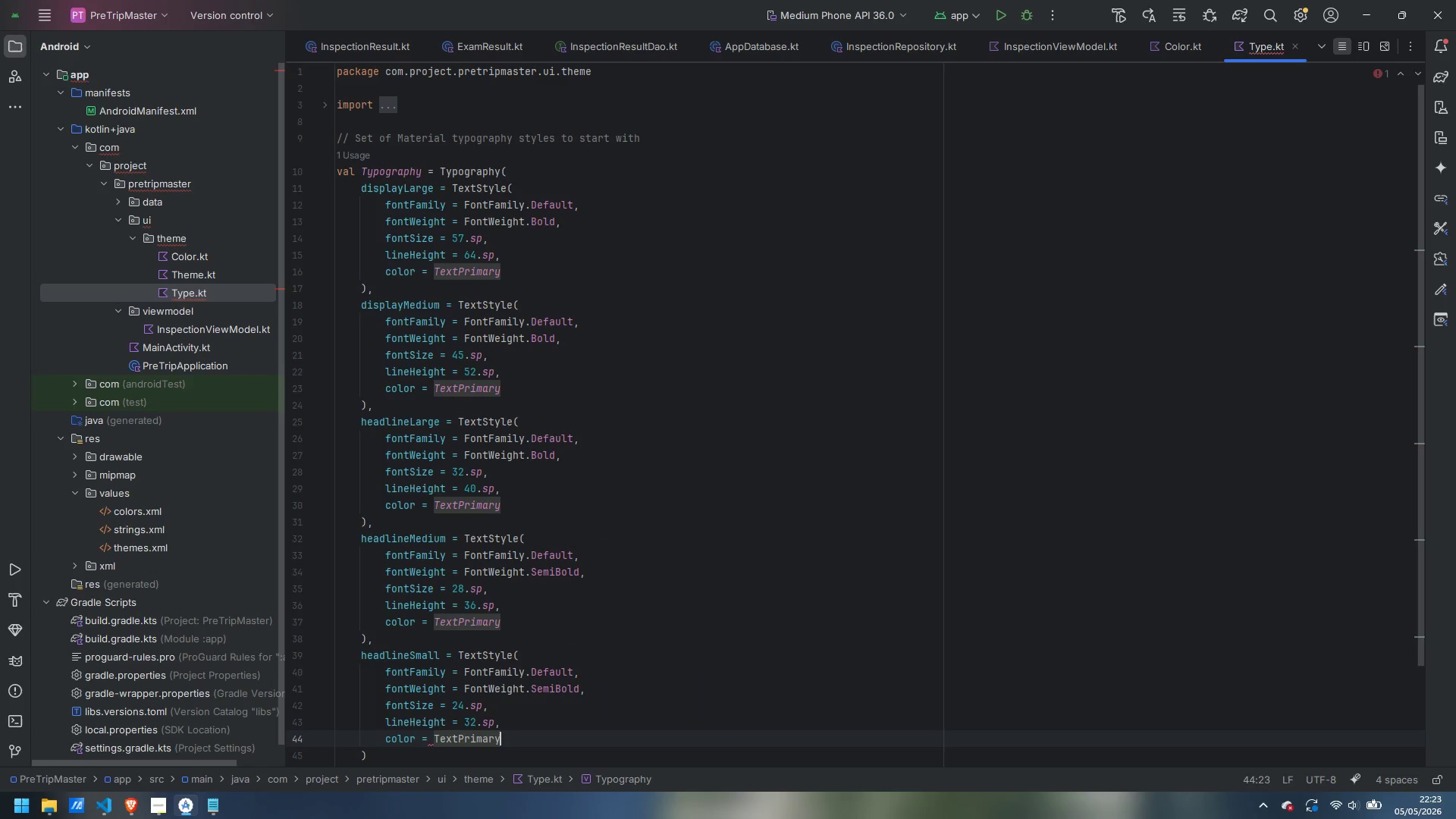 
 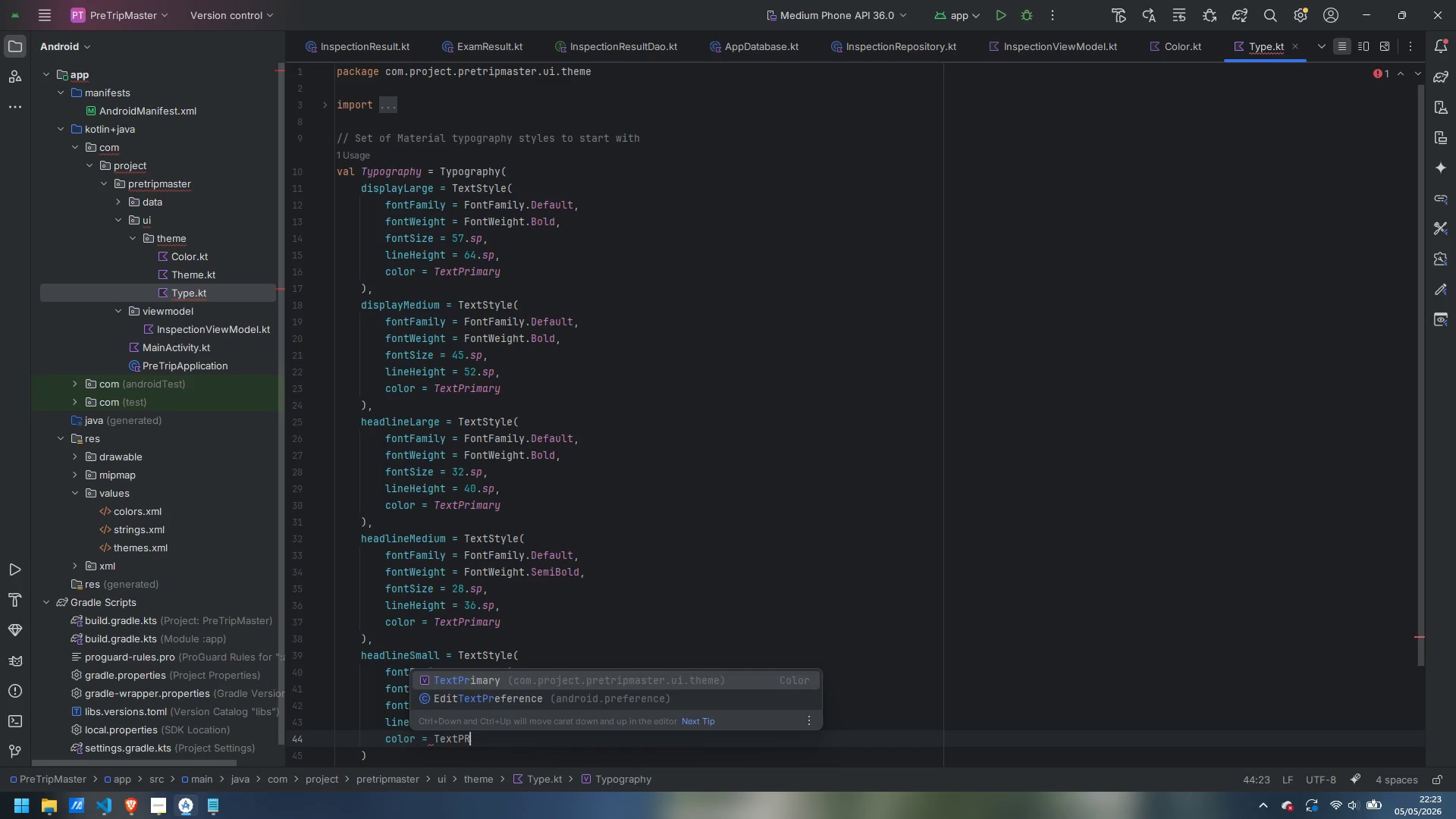 
key(Enter)
 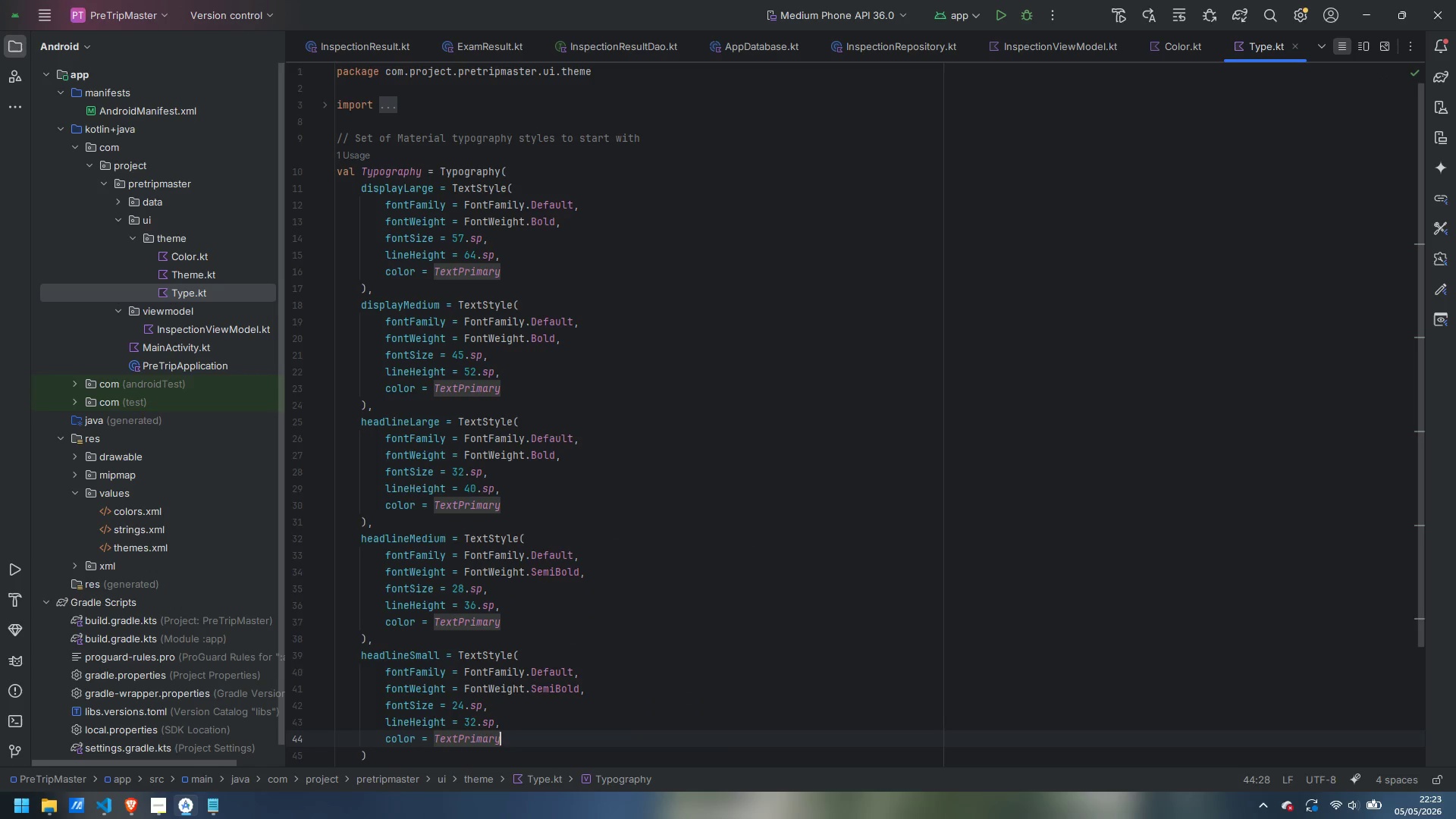 
key(ArrowDown)
 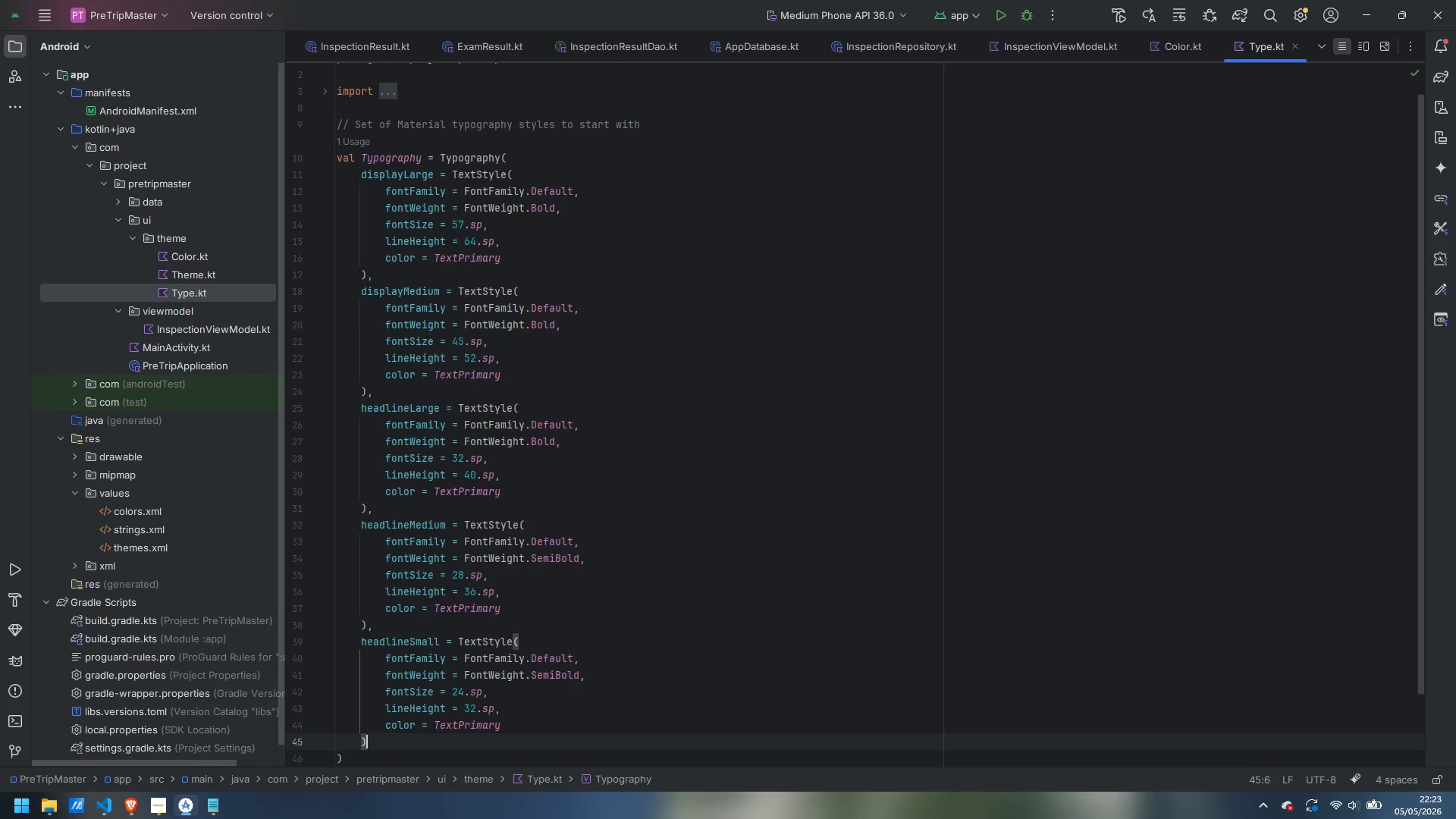 
key(Enter)
 